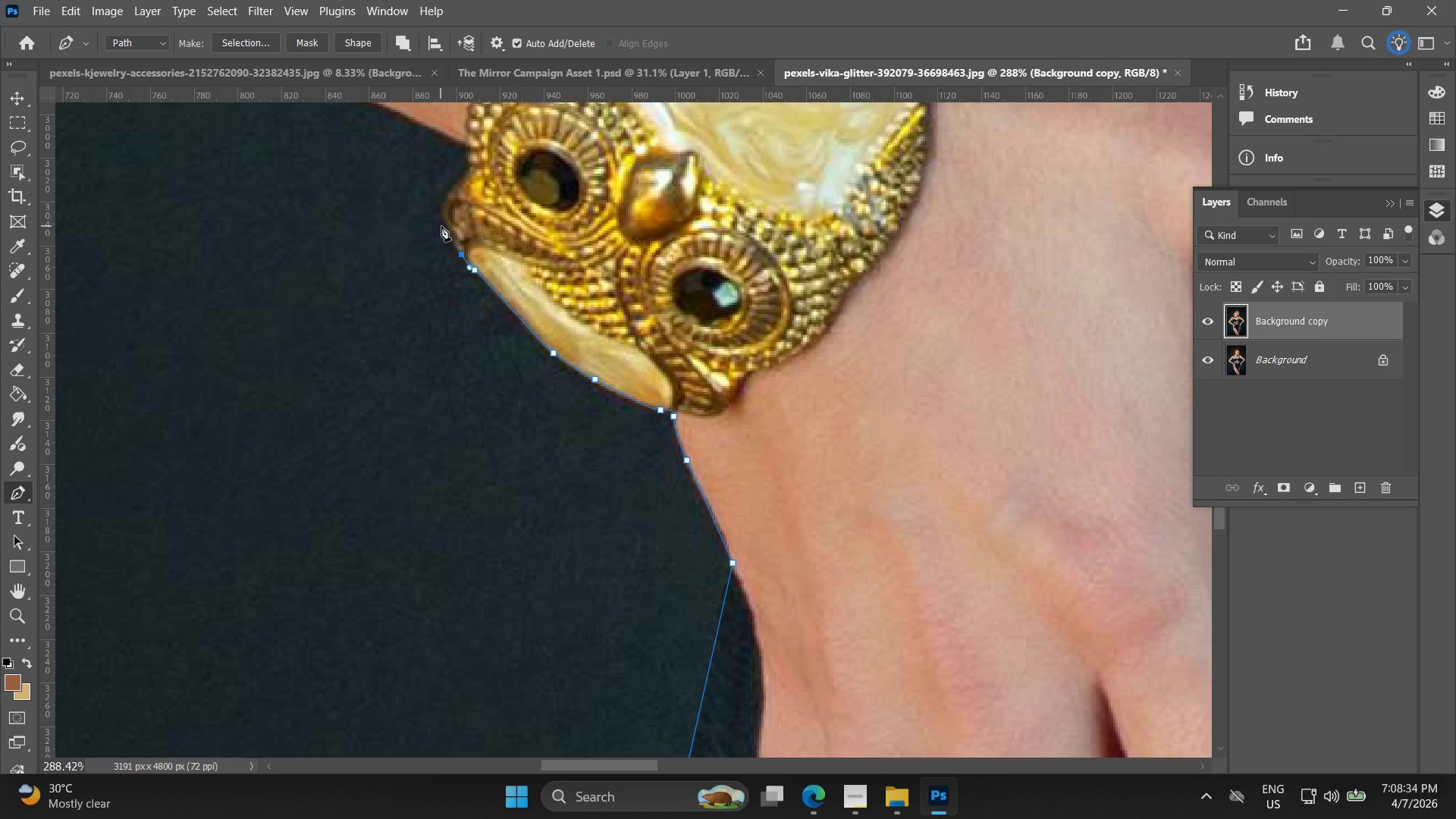 
key(Alt+AltLeft)
 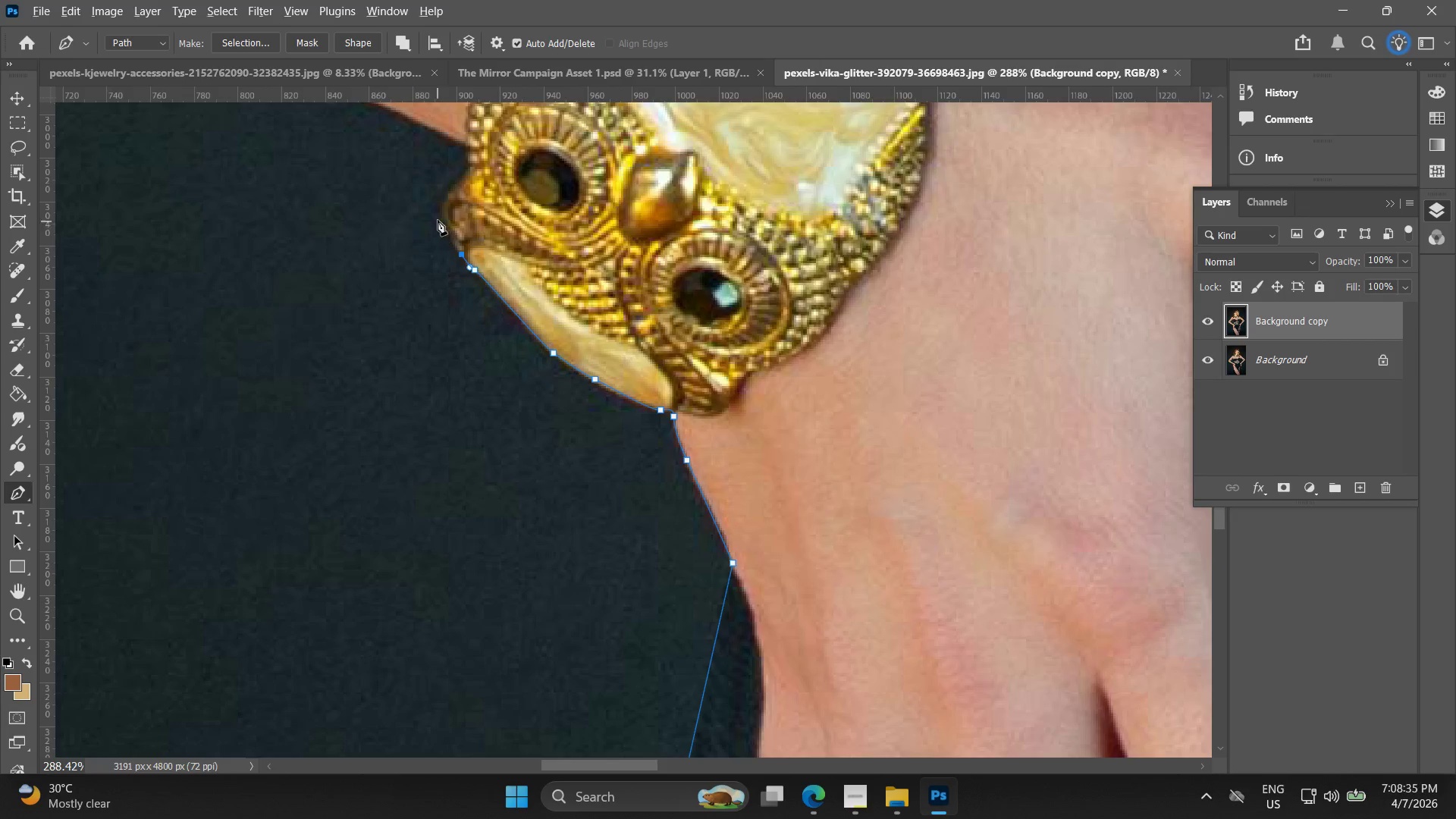 
hold_key(key=Space, duration=0.39)
 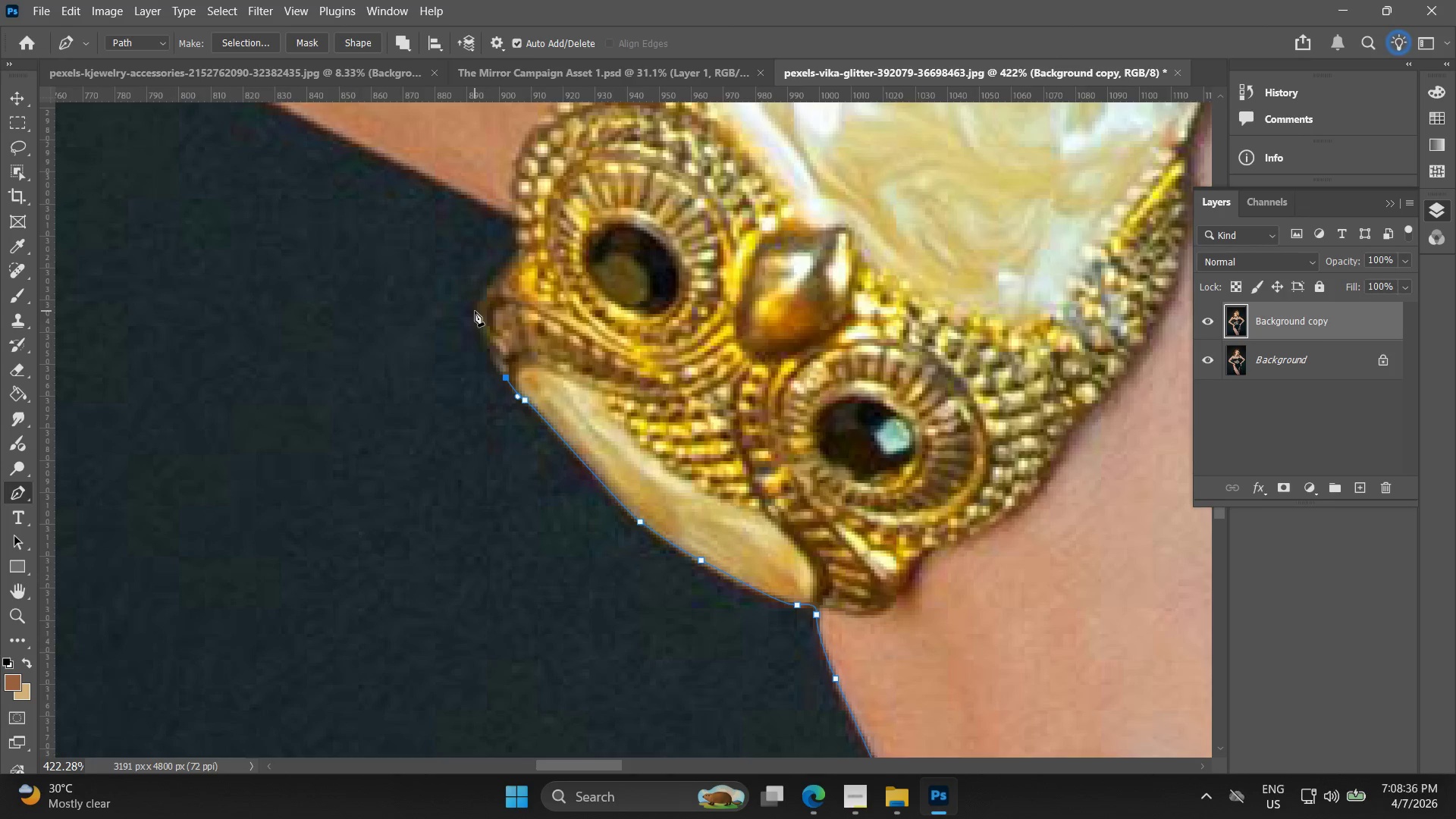 
left_click_drag(start_coordinate=[438, 225], to_coordinate=[471, 331])
 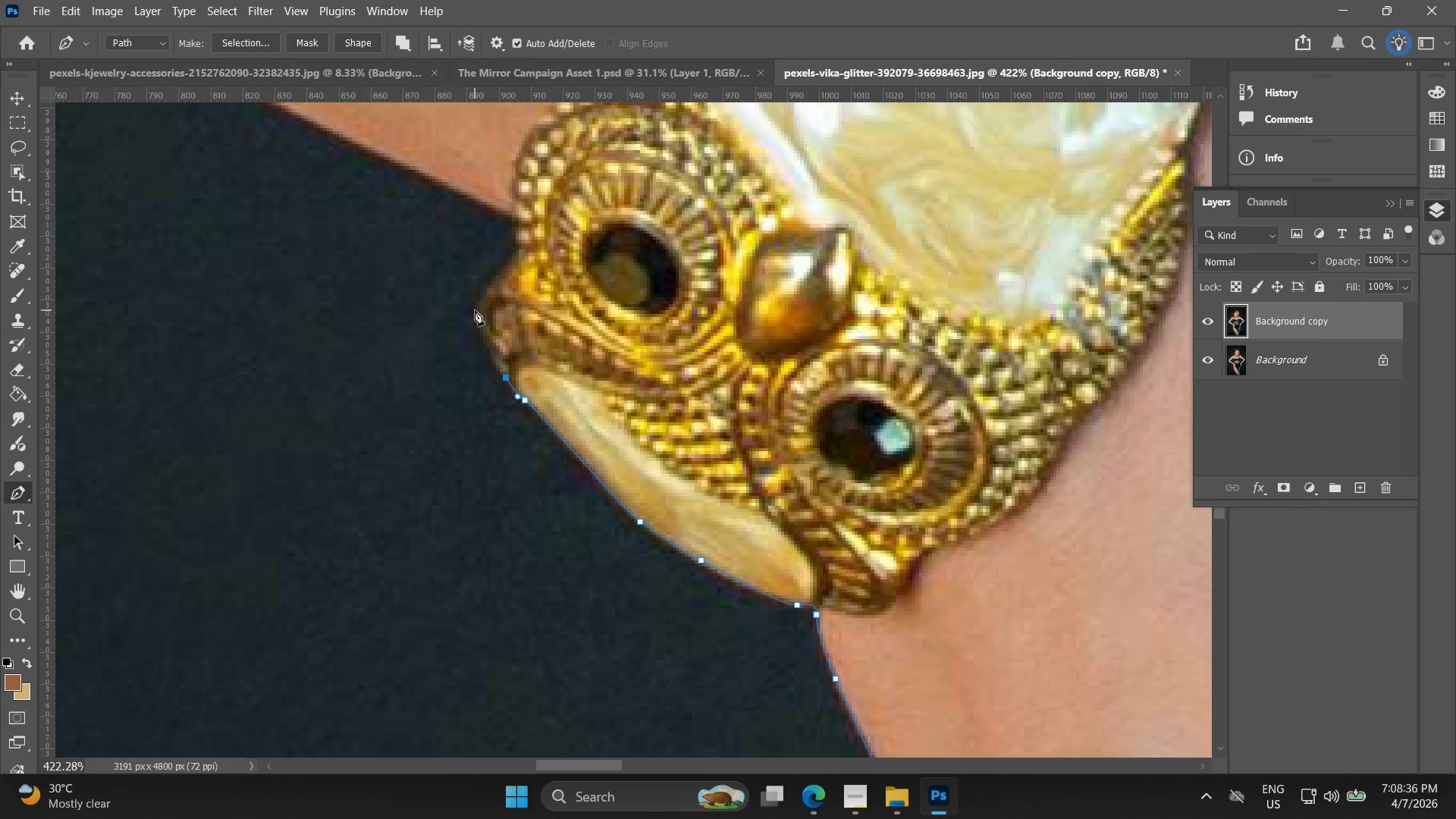 
scroll: coordinate [438, 219], scroll_direction: up, amount: 4.0
 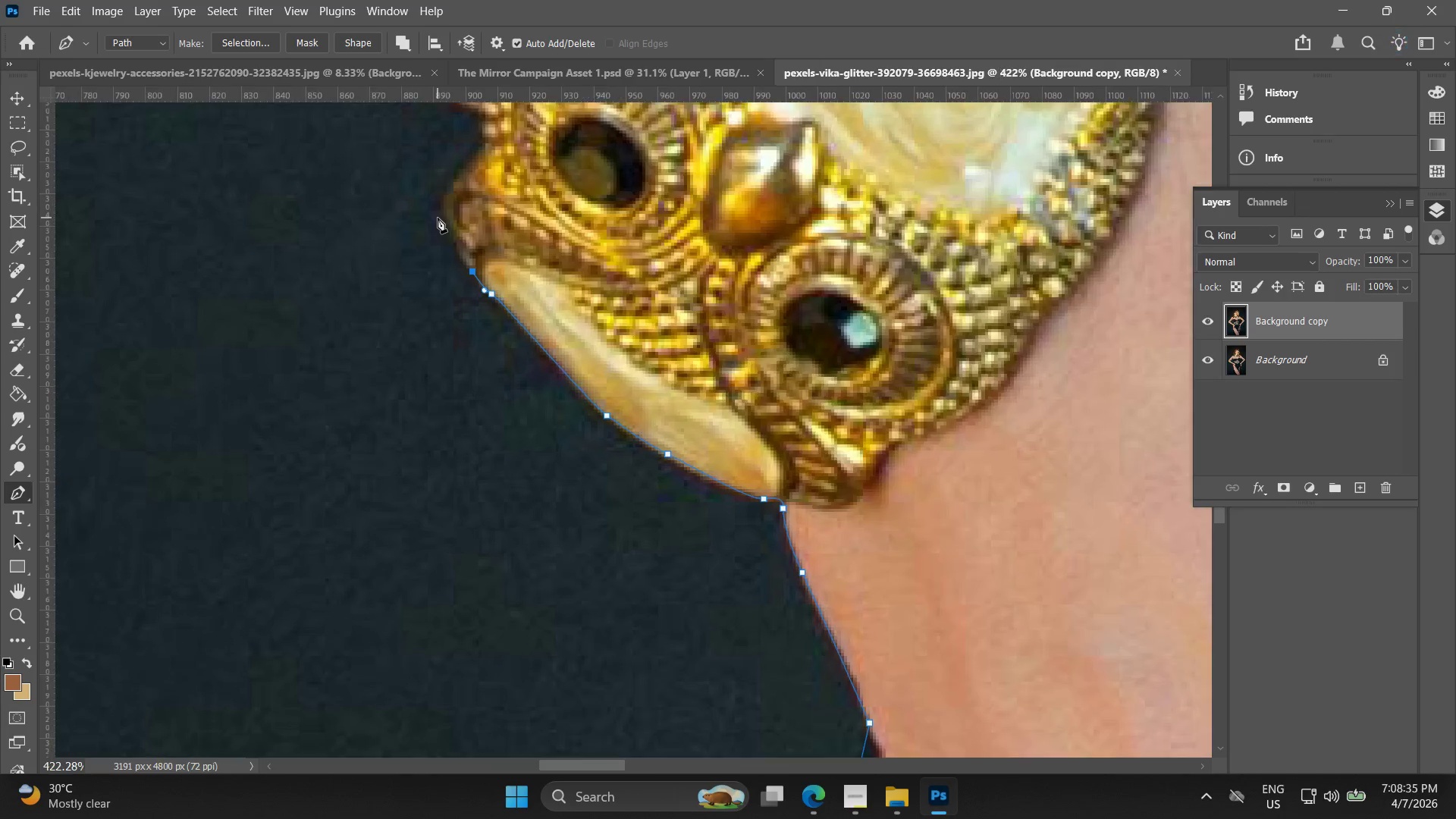 
left_click_drag(start_coordinate=[475, 310], to_coordinate=[480, 288])
 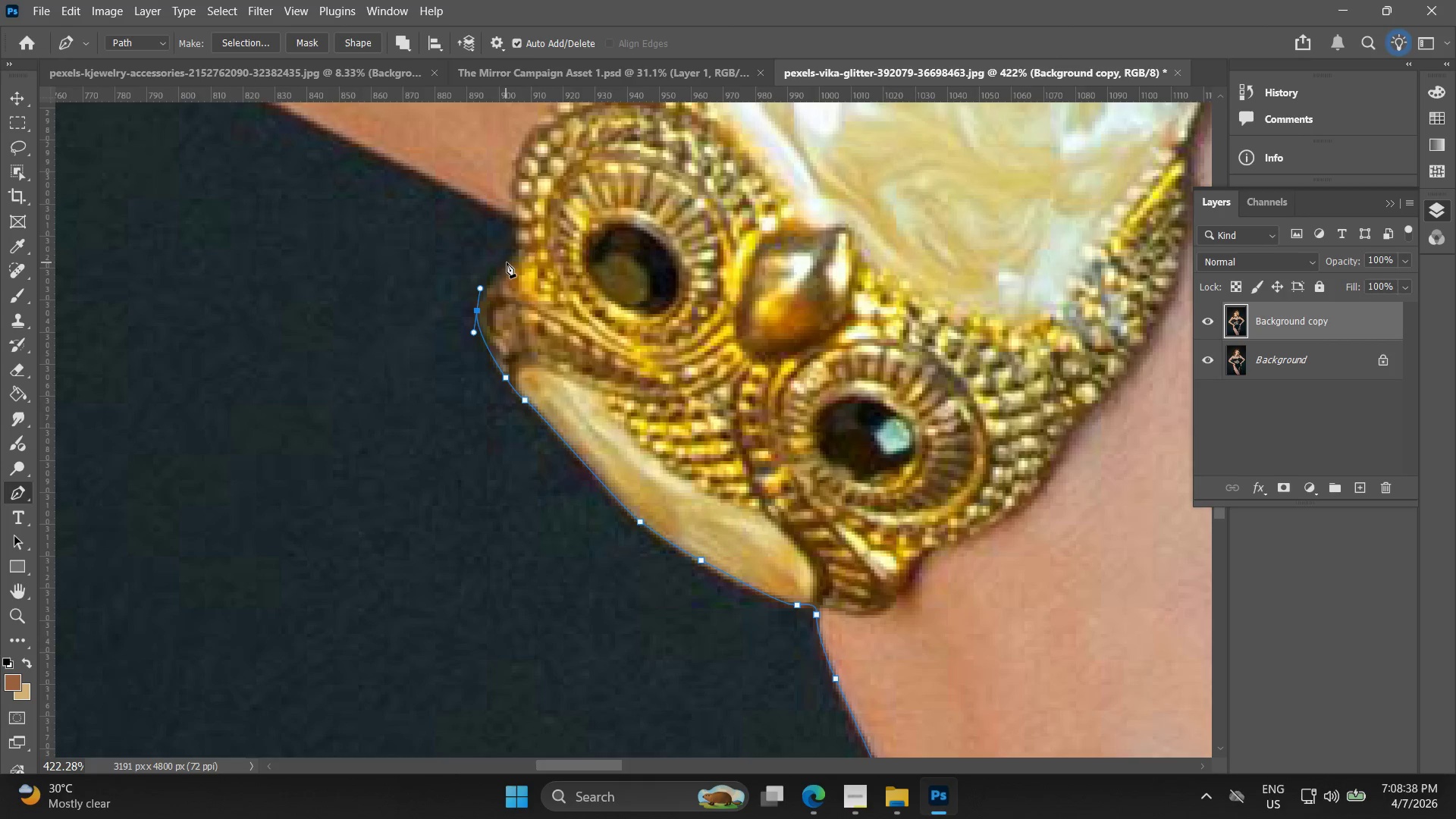 
left_click([510, 263])
 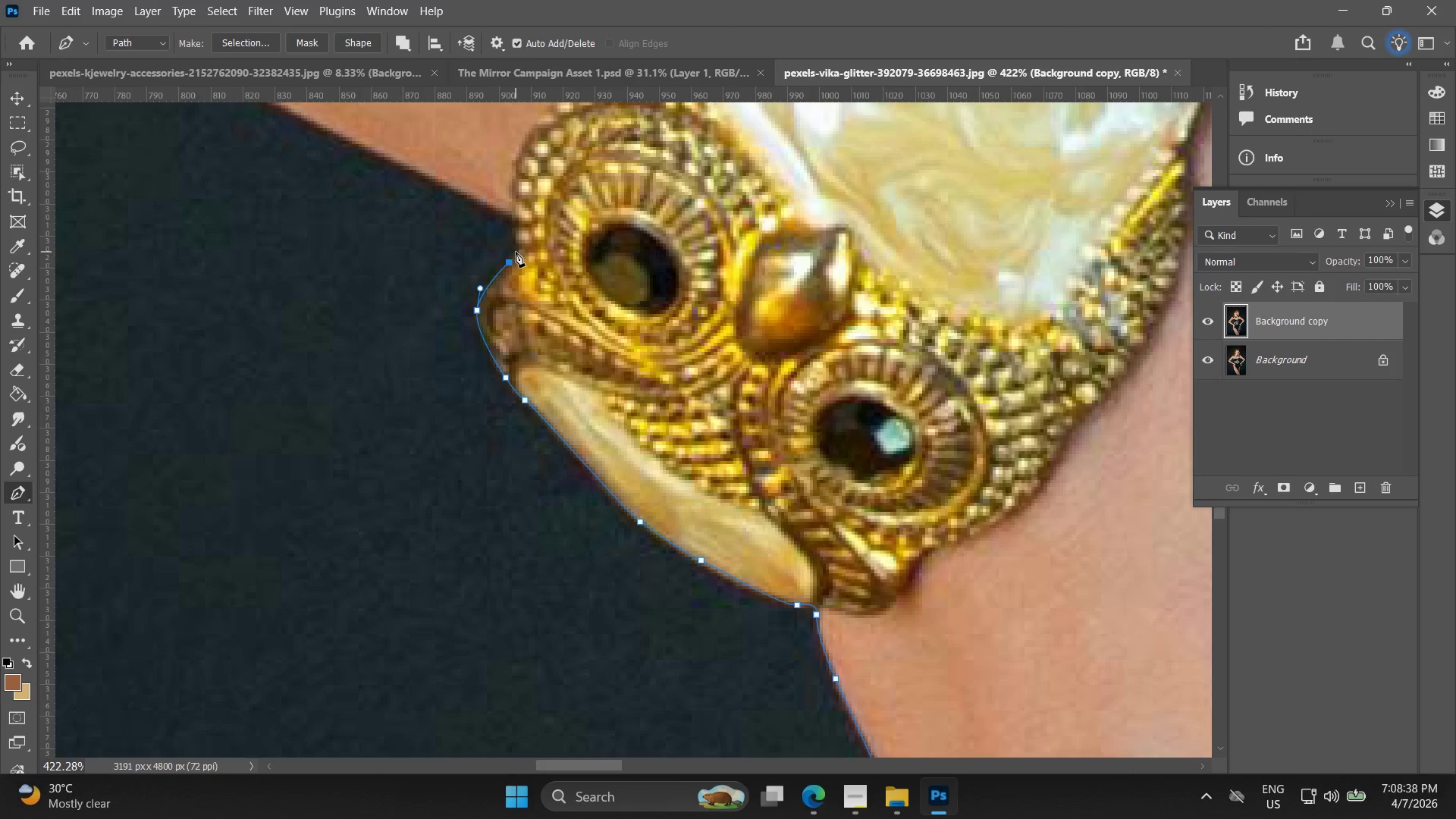 
left_click([516, 250])
 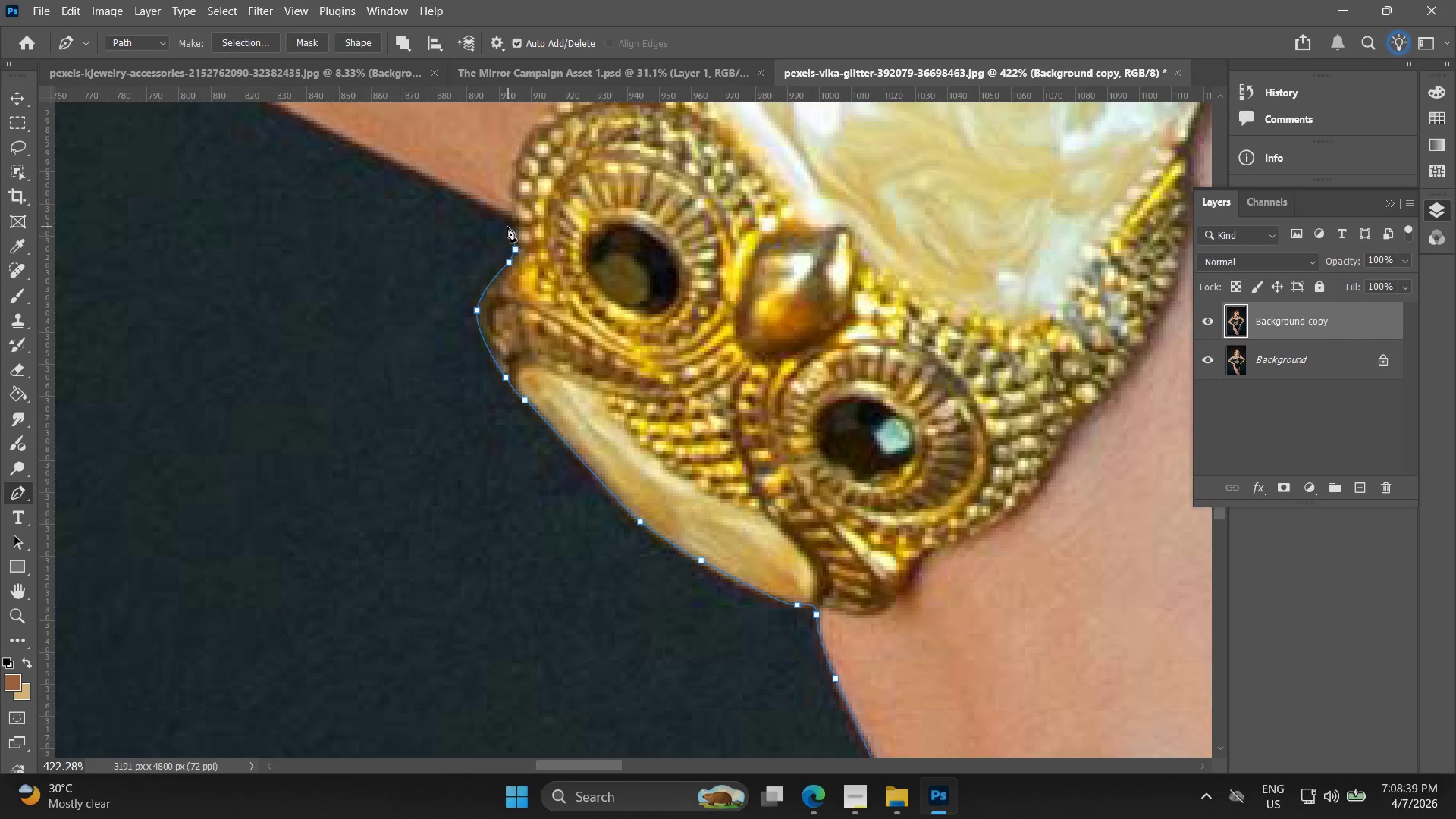 
key(Control+ControlLeft)
 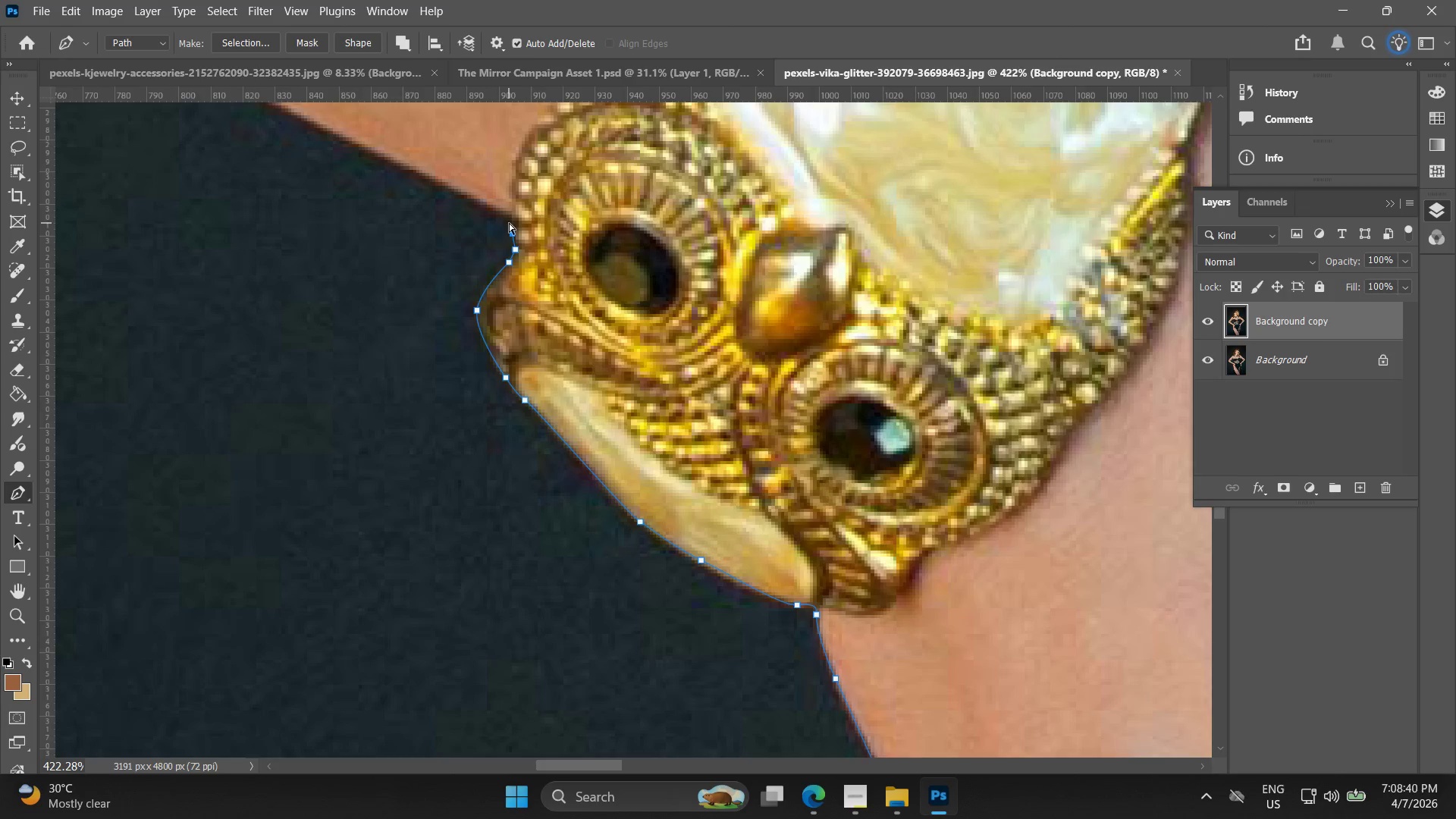 
key(Control+Z)
 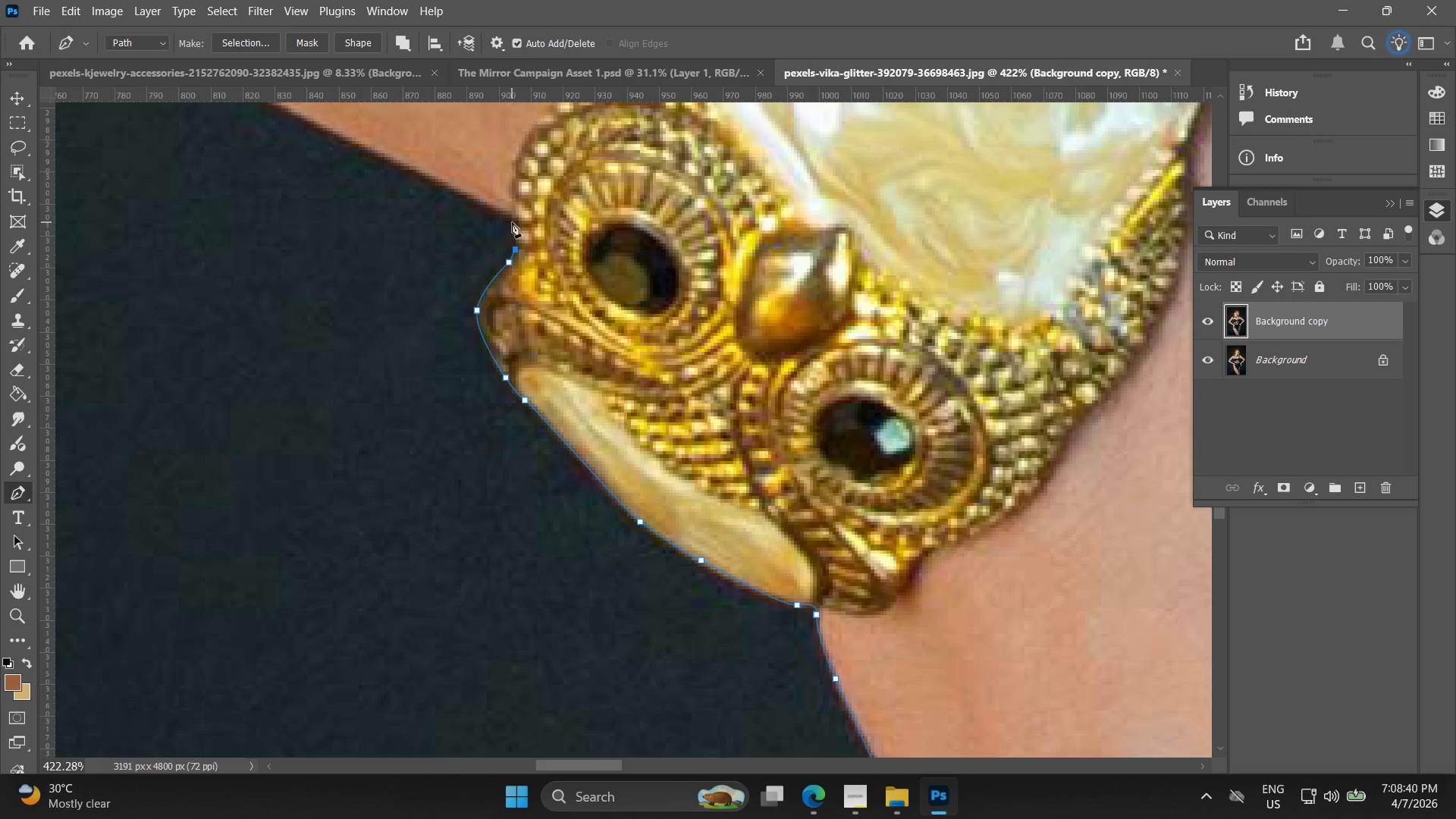 
left_click([512, 222])
 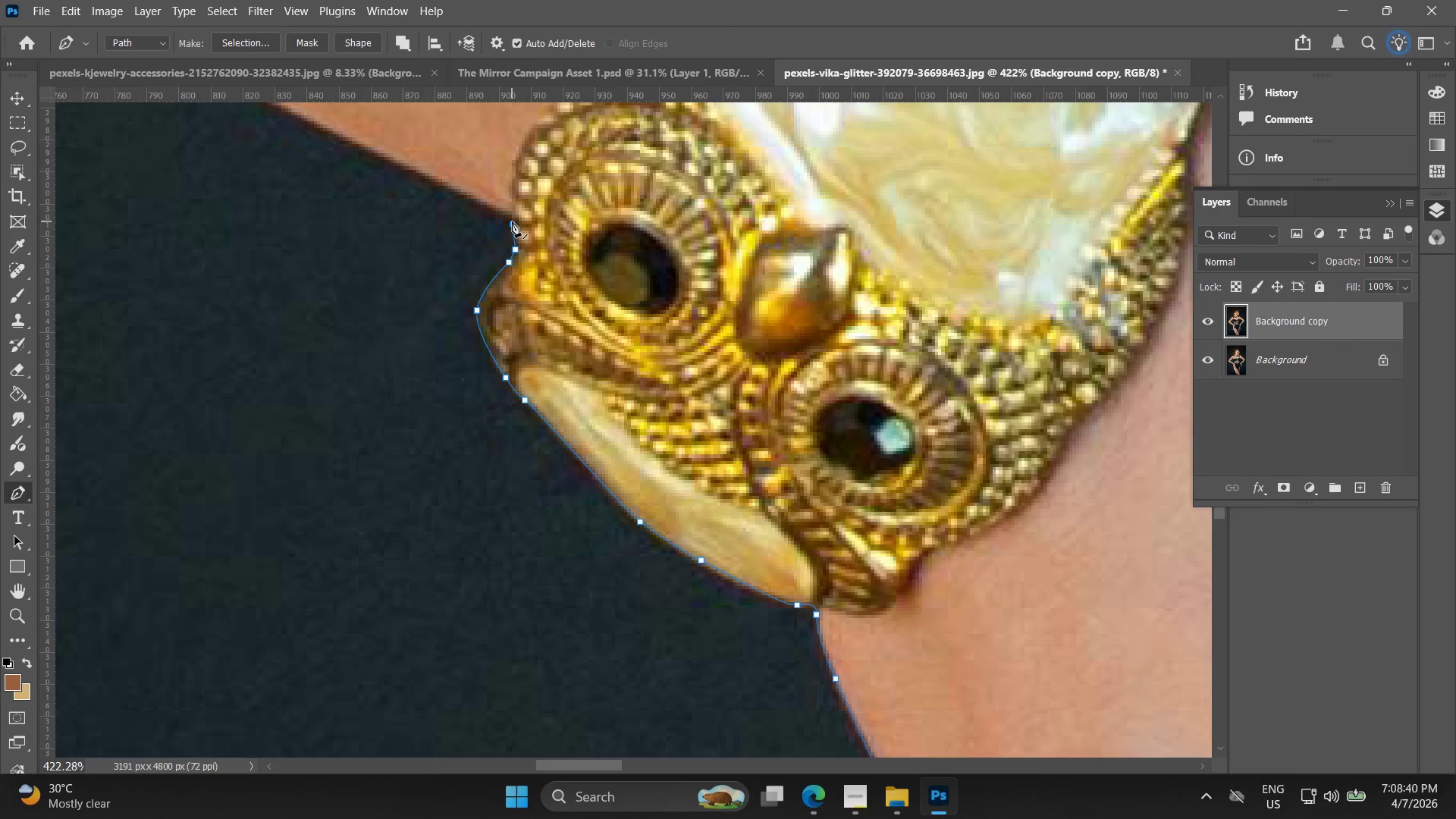 
key(Control+ControlLeft)
 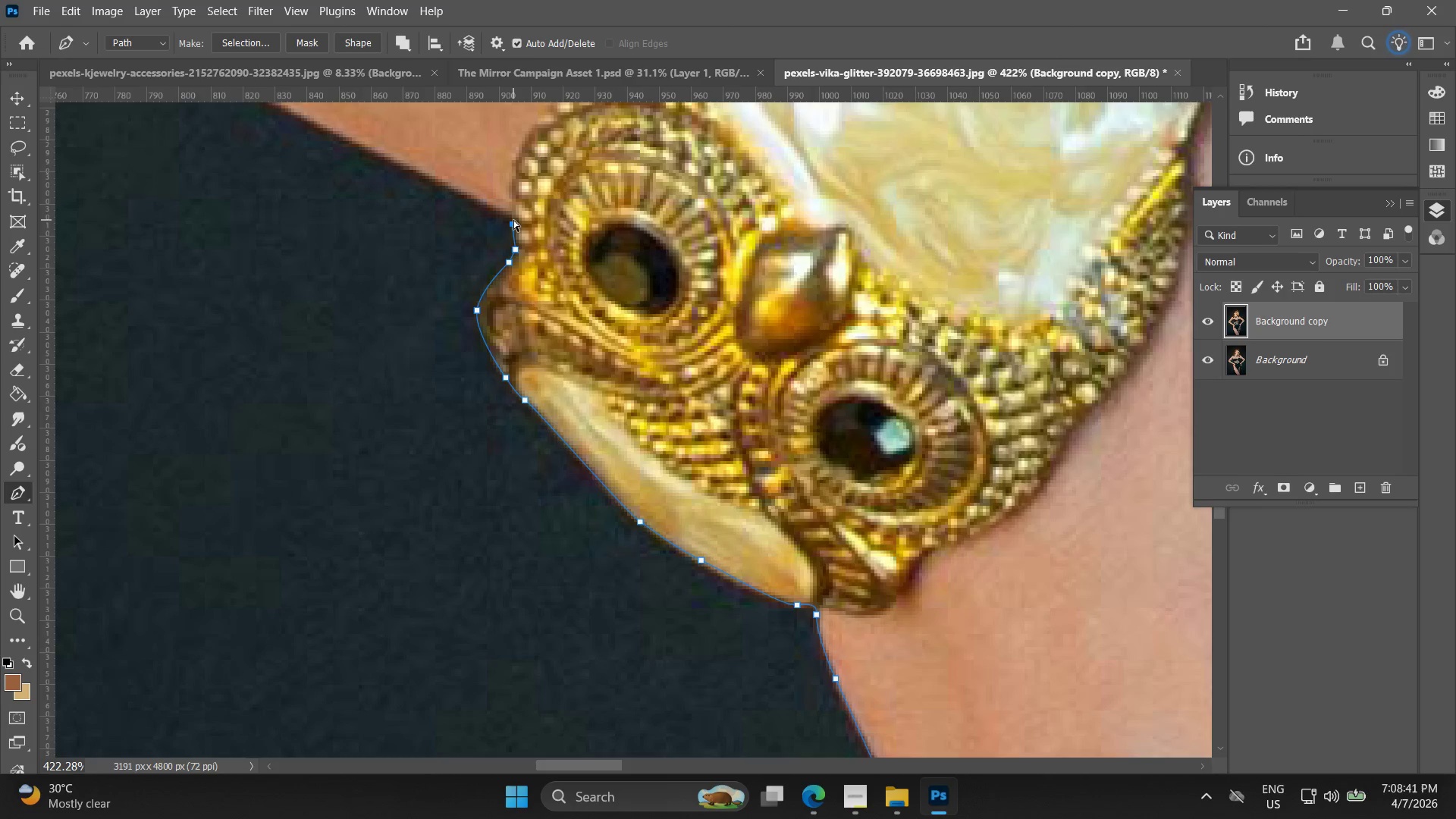 
key(Control+Z)
 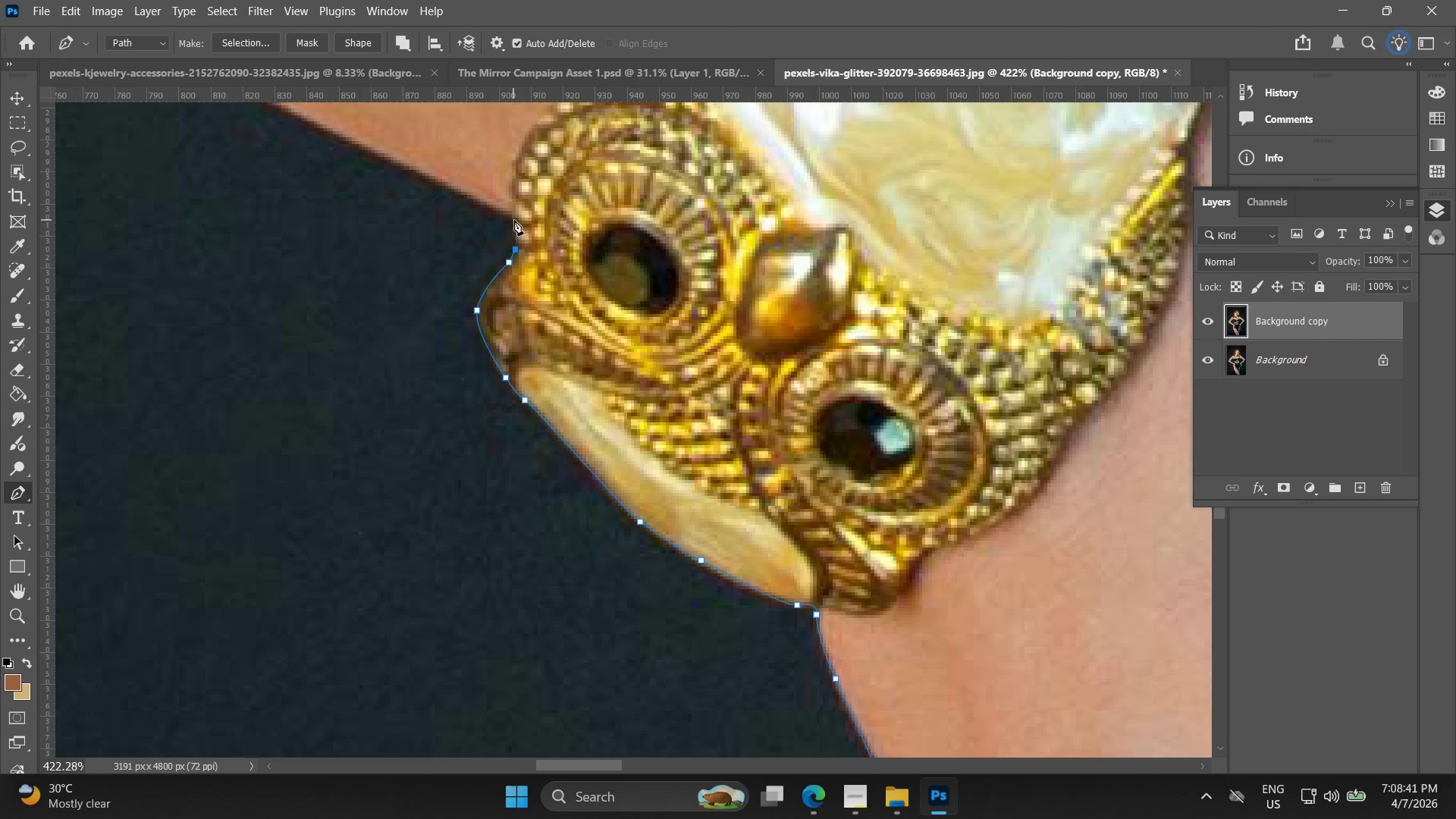 
left_click([514, 220])
 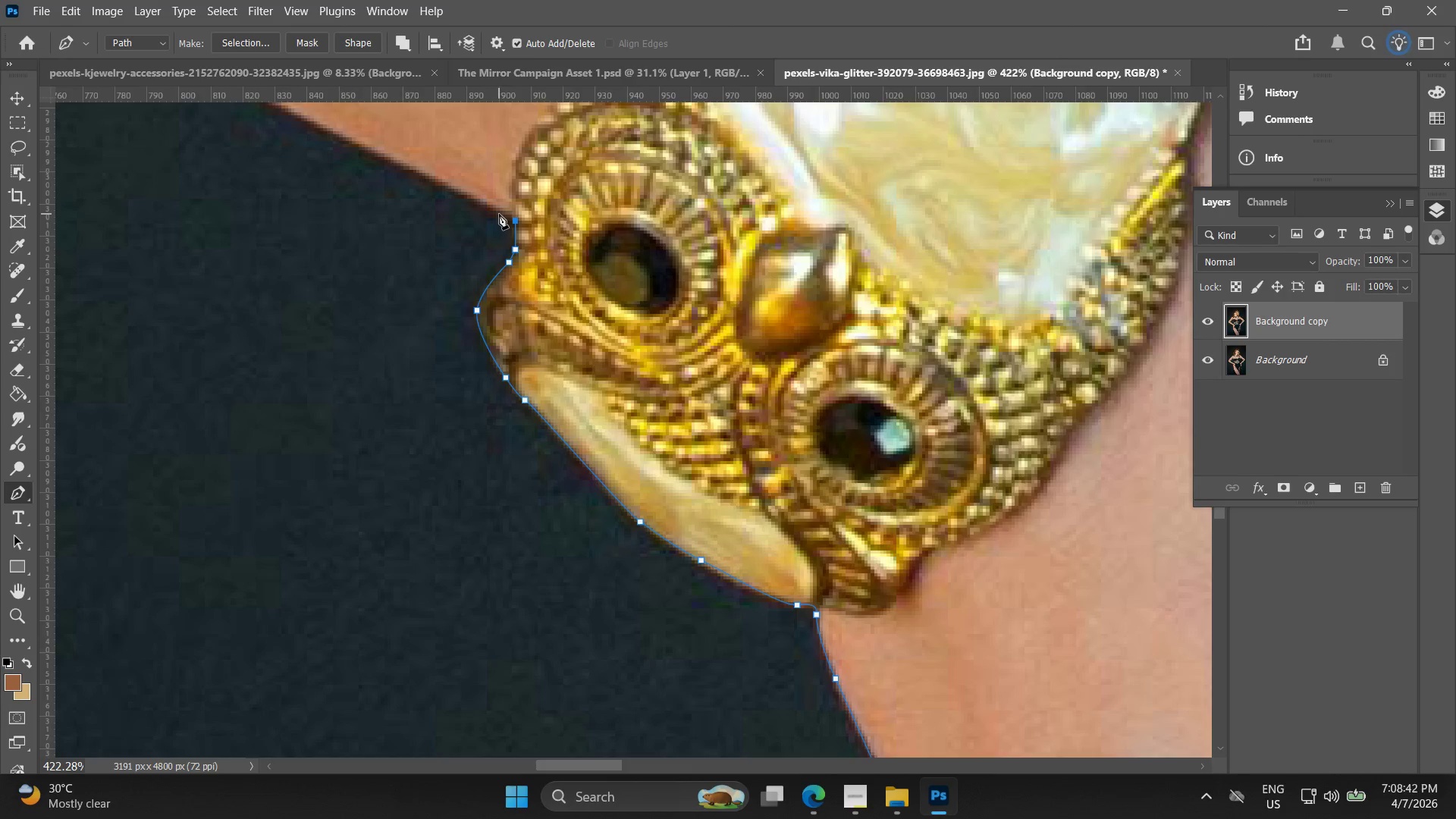 
left_click([493, 214])
 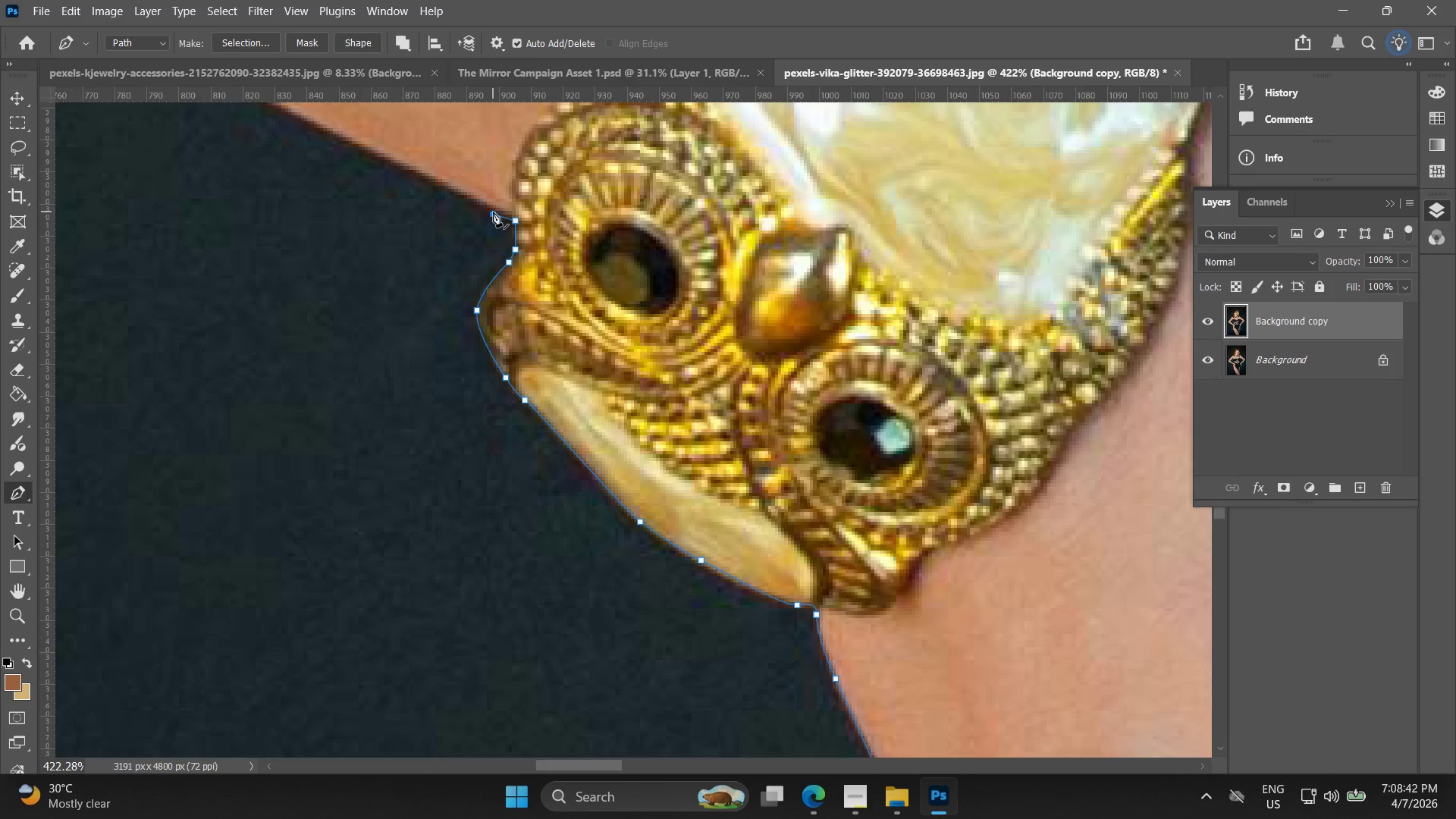 
key(Control+ControlLeft)
 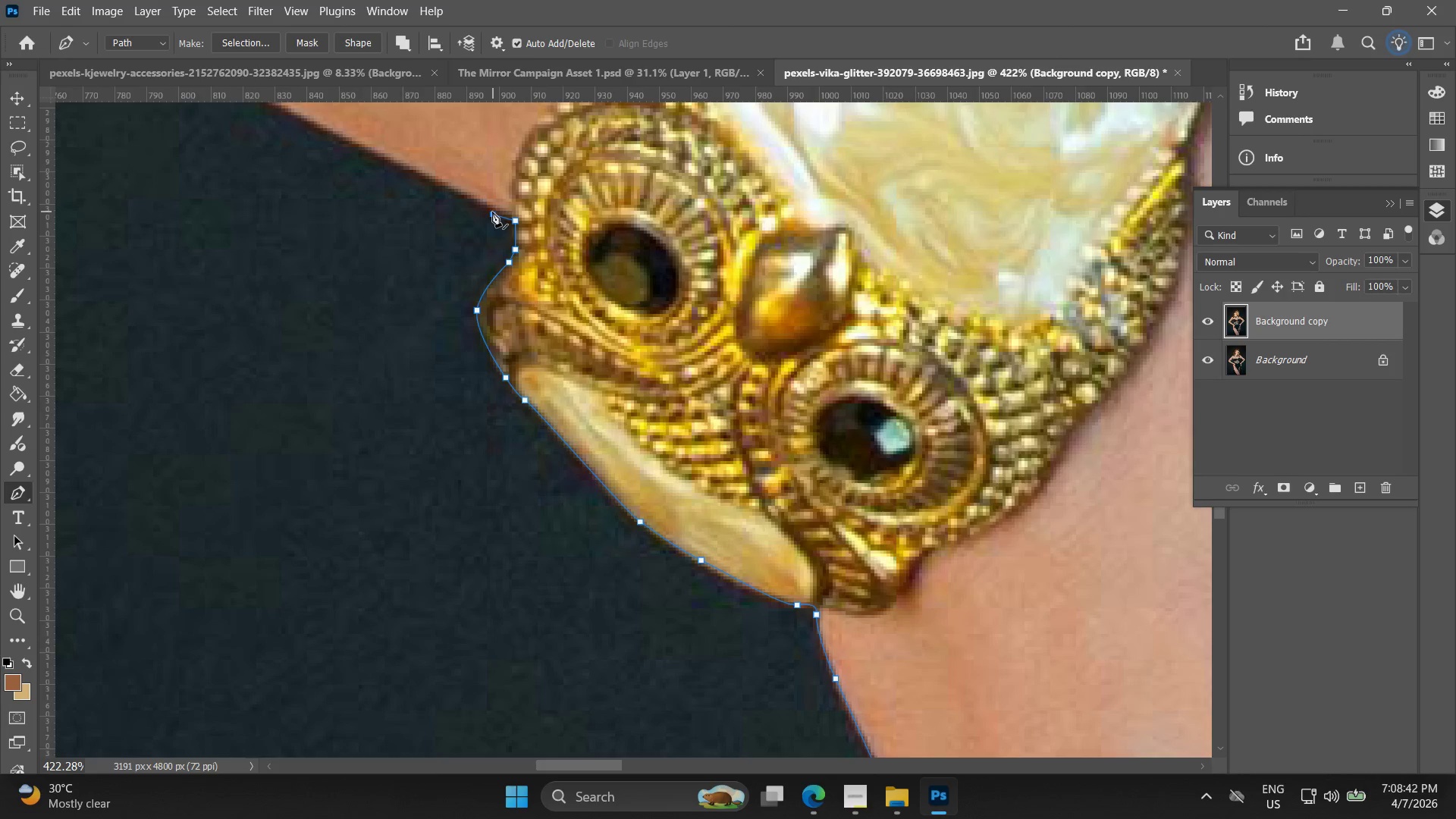 
key(Control+Z)
 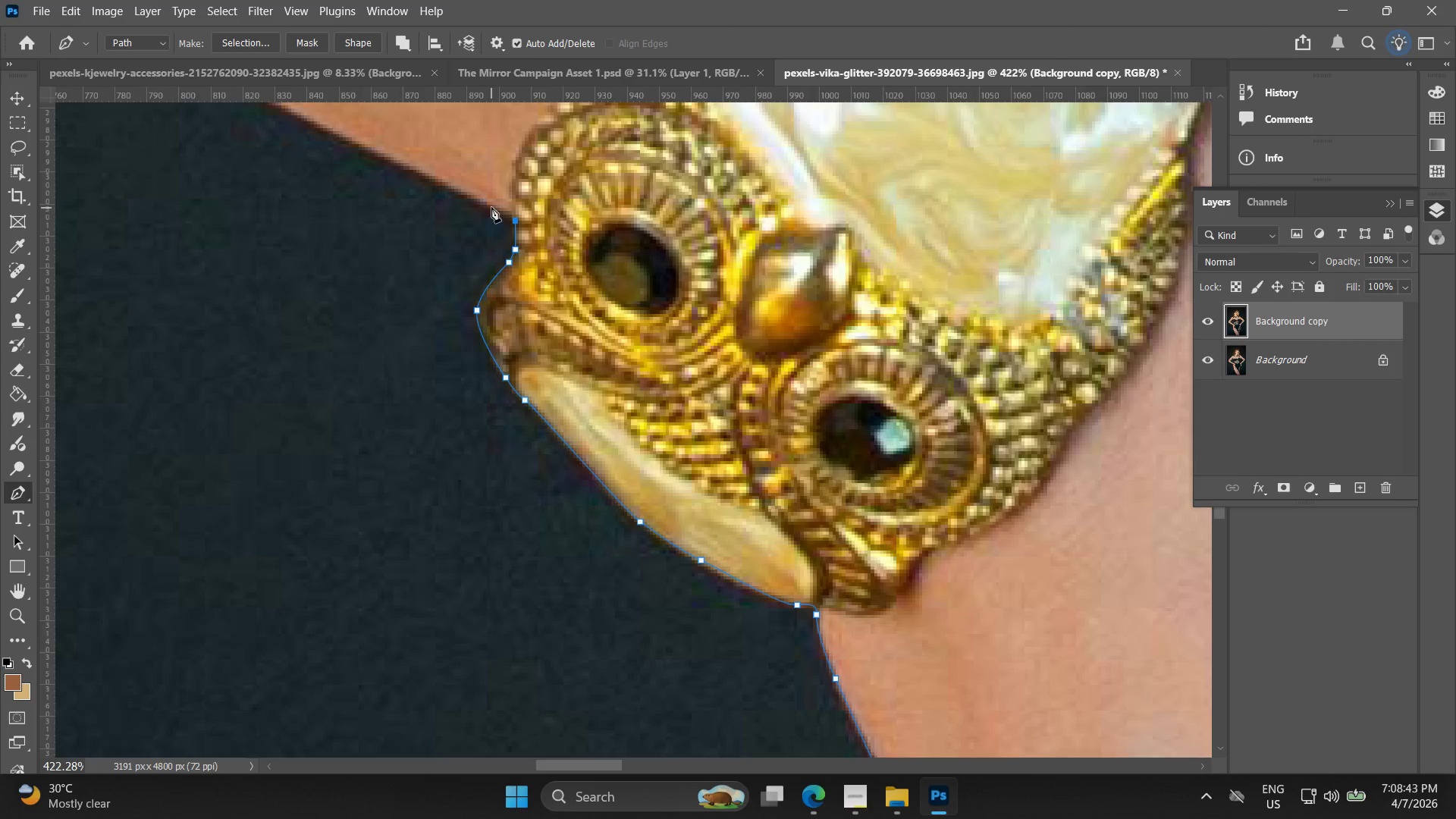 
left_click([491, 207])
 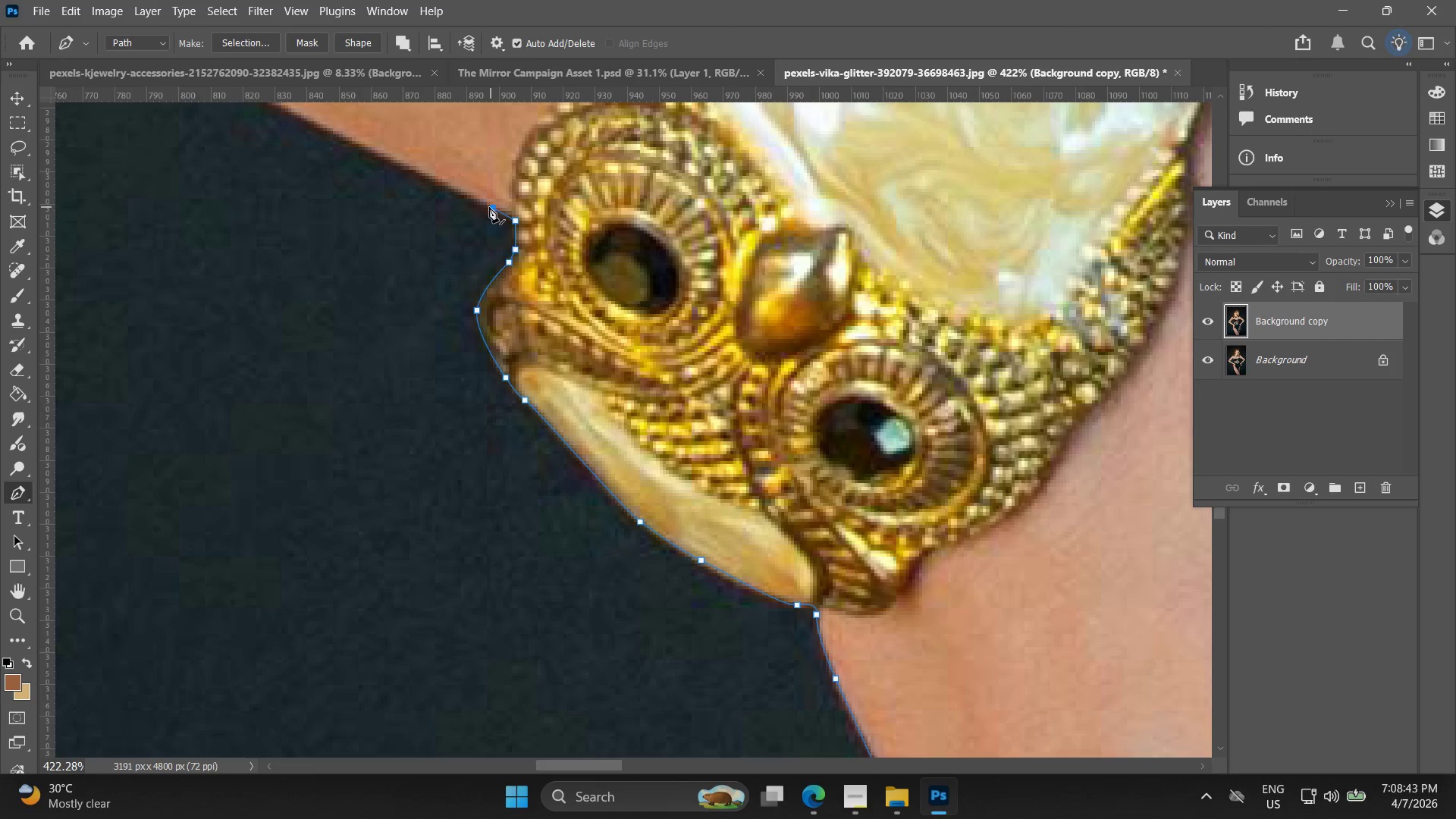 
hold_key(key=Space, duration=0.55)
 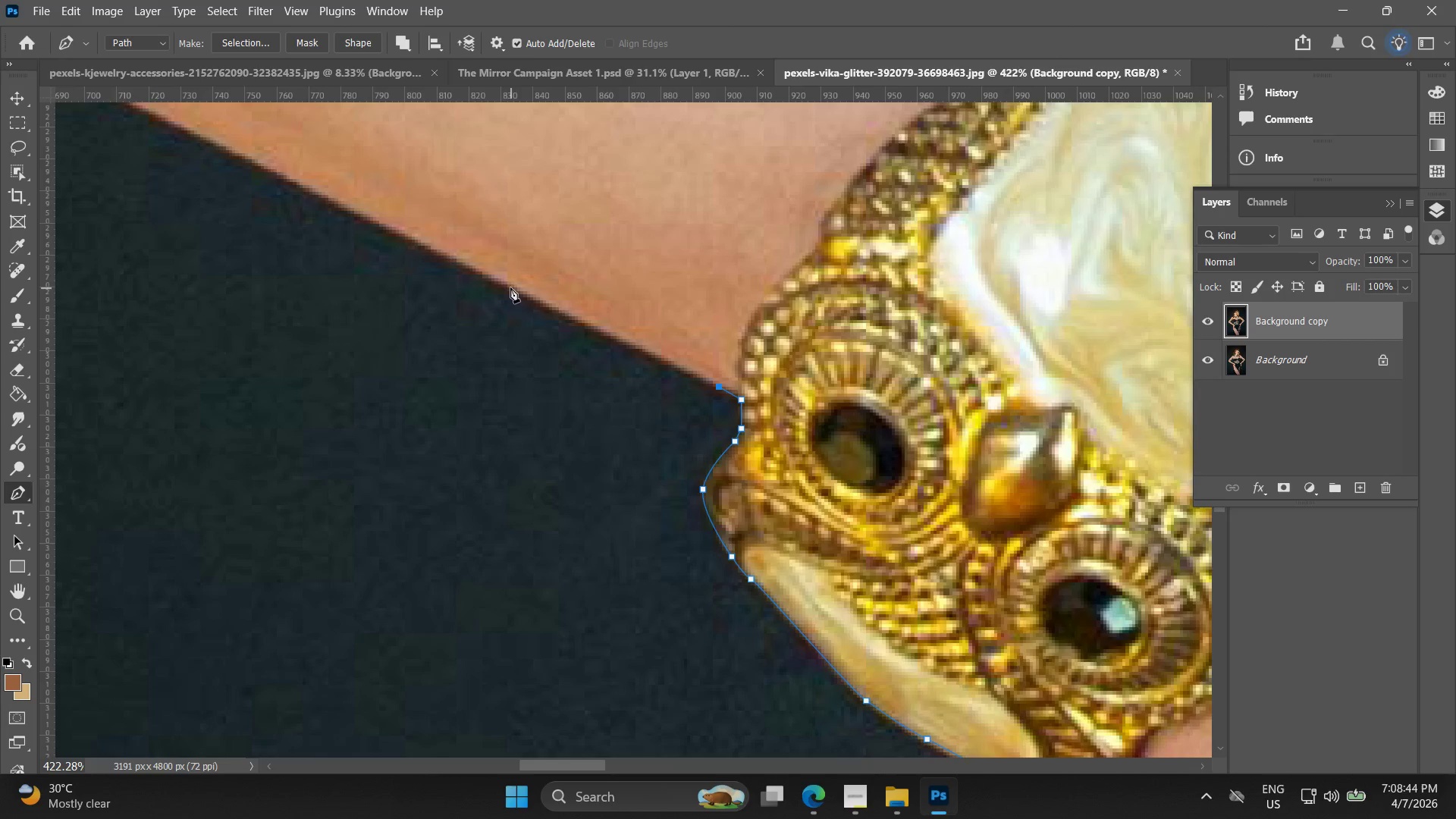 
left_click_drag(start_coordinate=[469, 217], to_coordinate=[695, 396])
 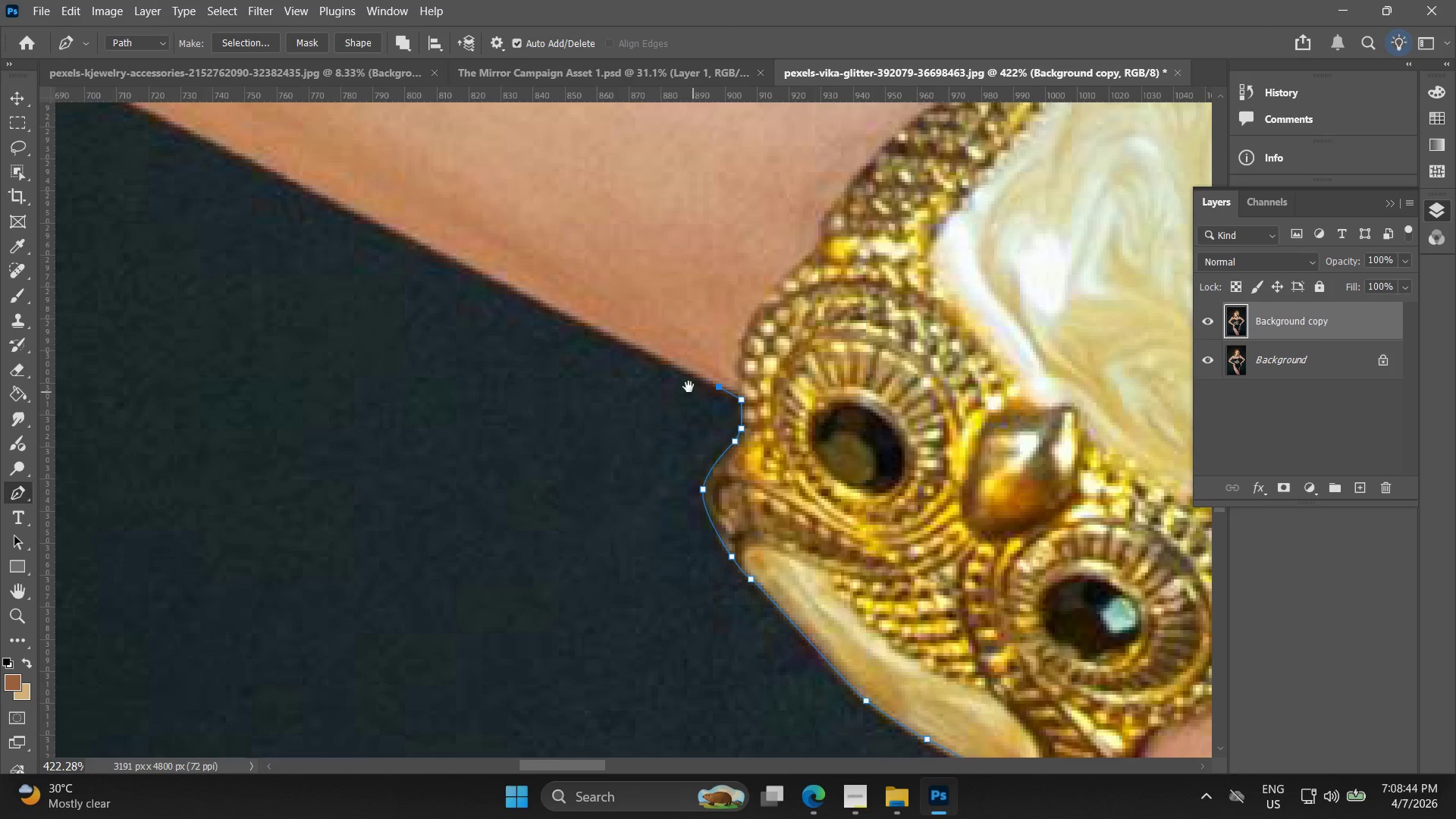 
hold_key(key=Space, duration=1.66)
 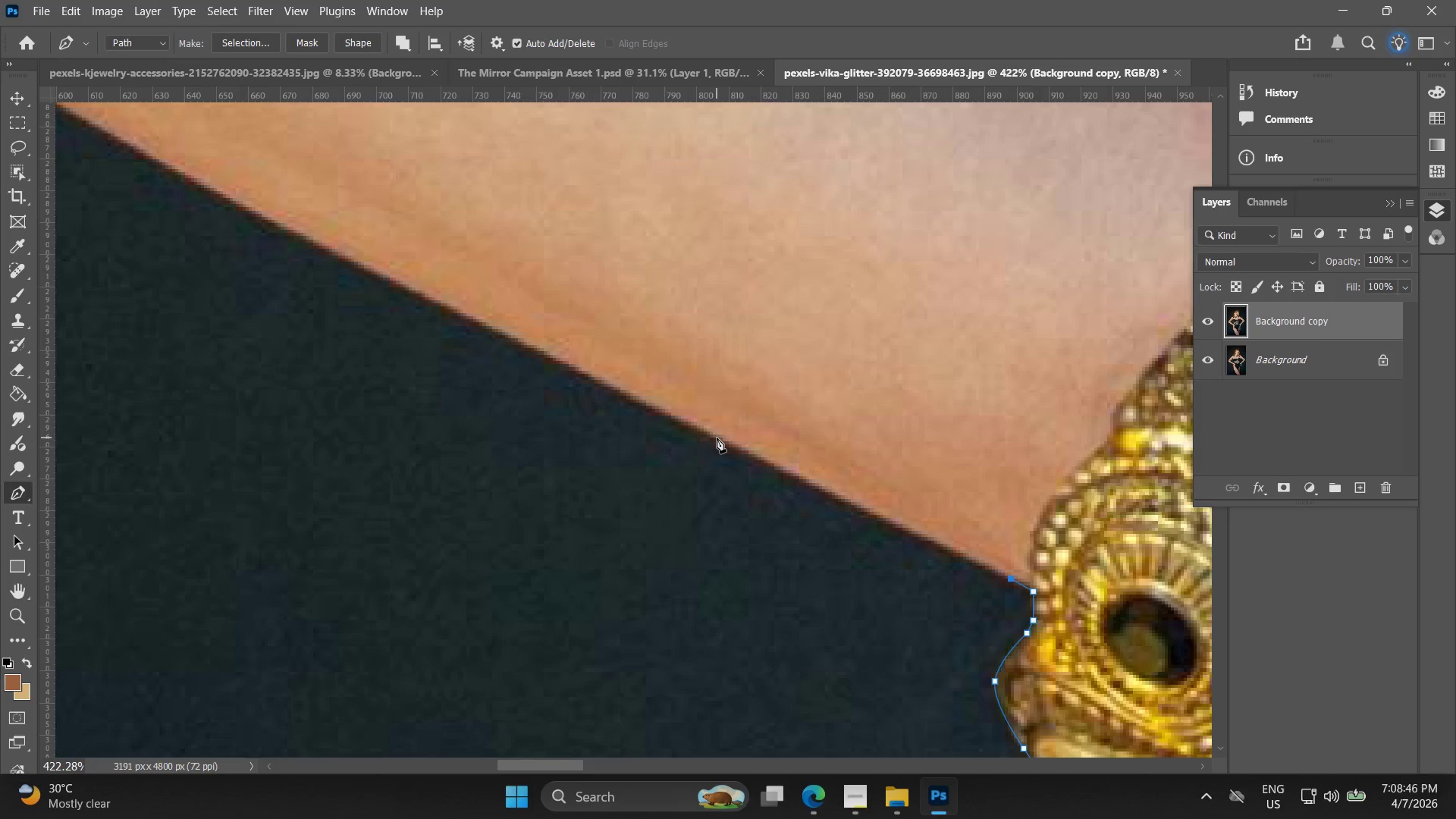 
left_click([507, 286])
 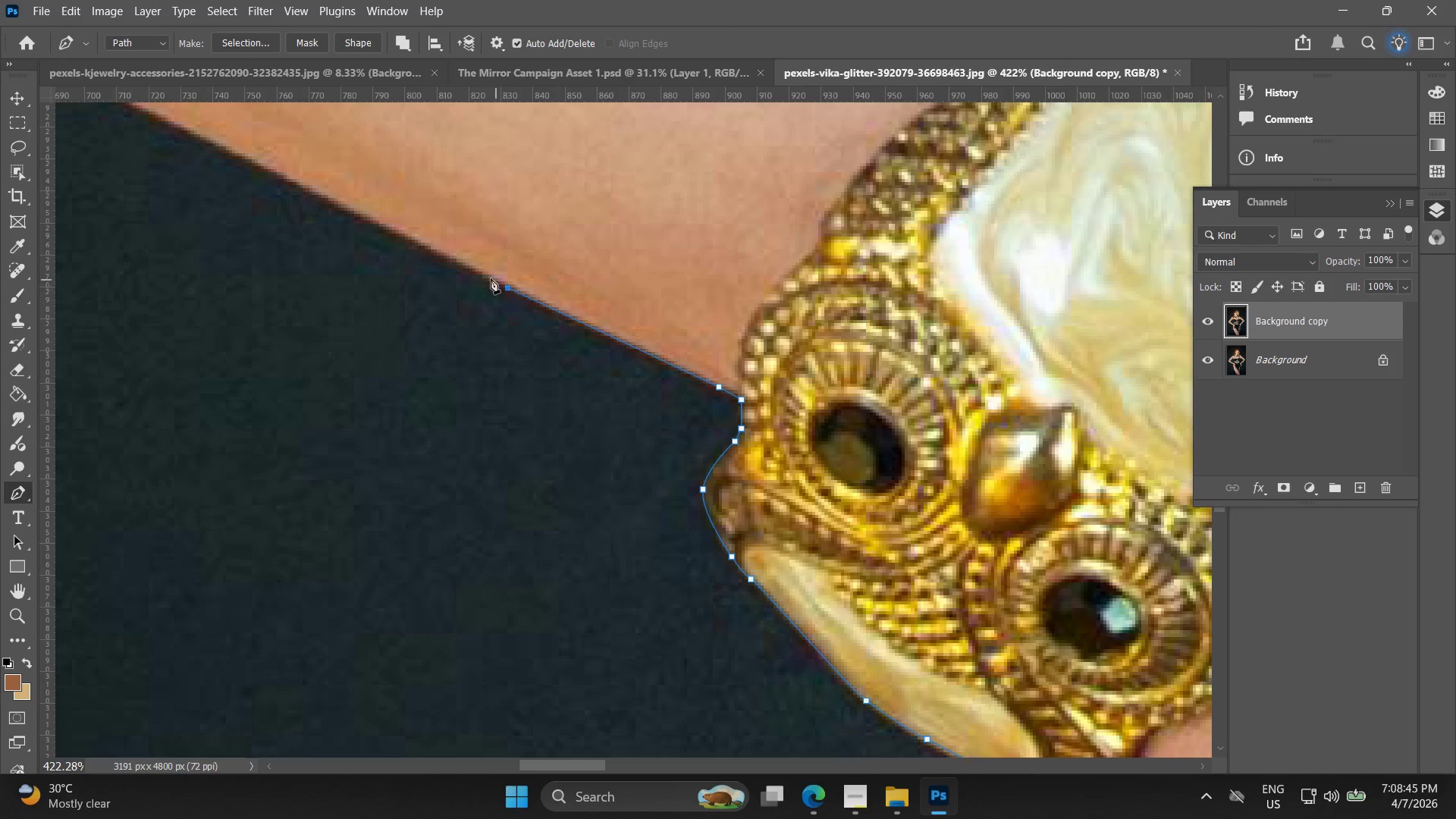 
left_click_drag(start_coordinate=[482, 281], to_coordinate=[774, 473])
 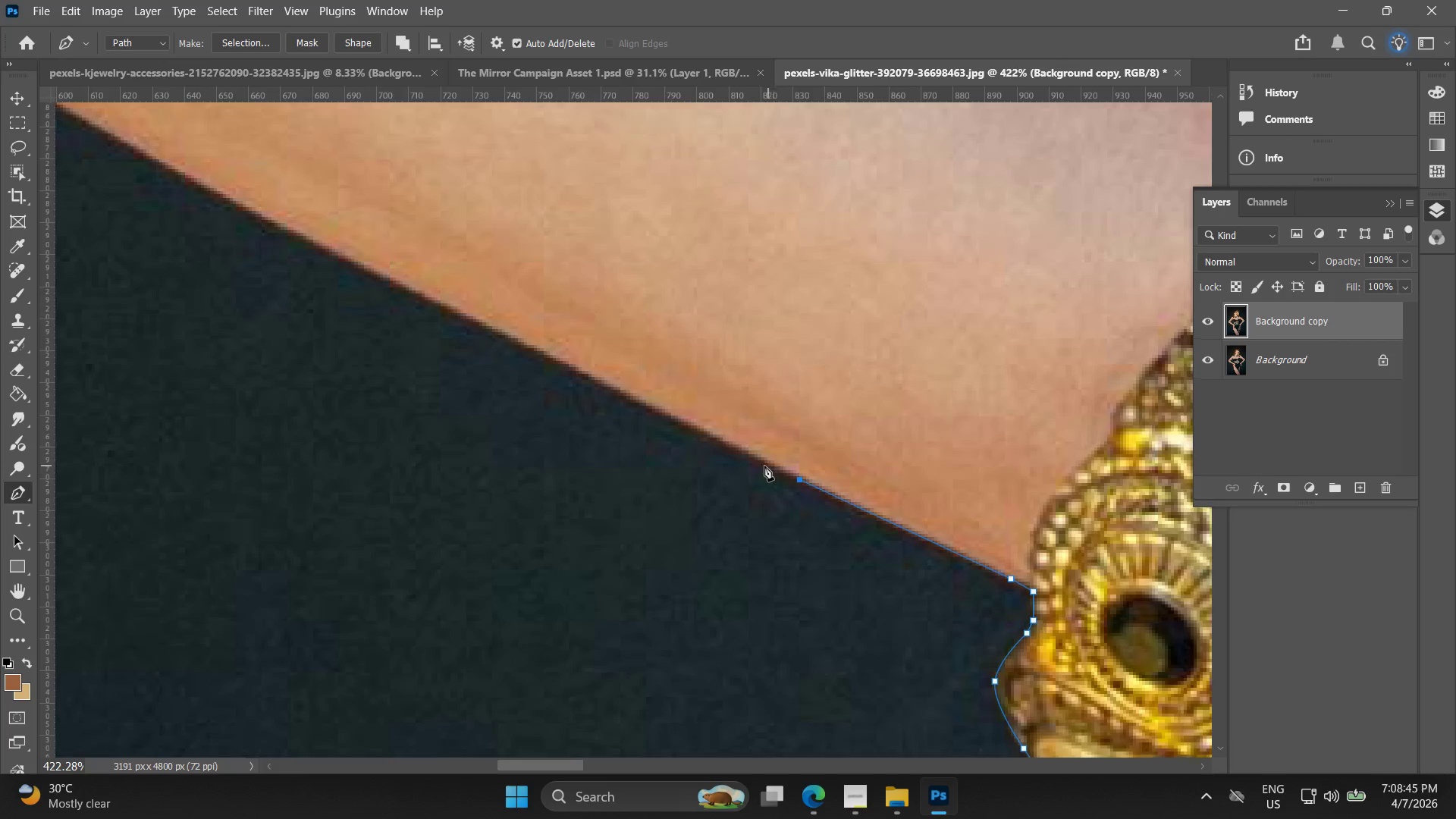 
key(Control+ControlLeft)
 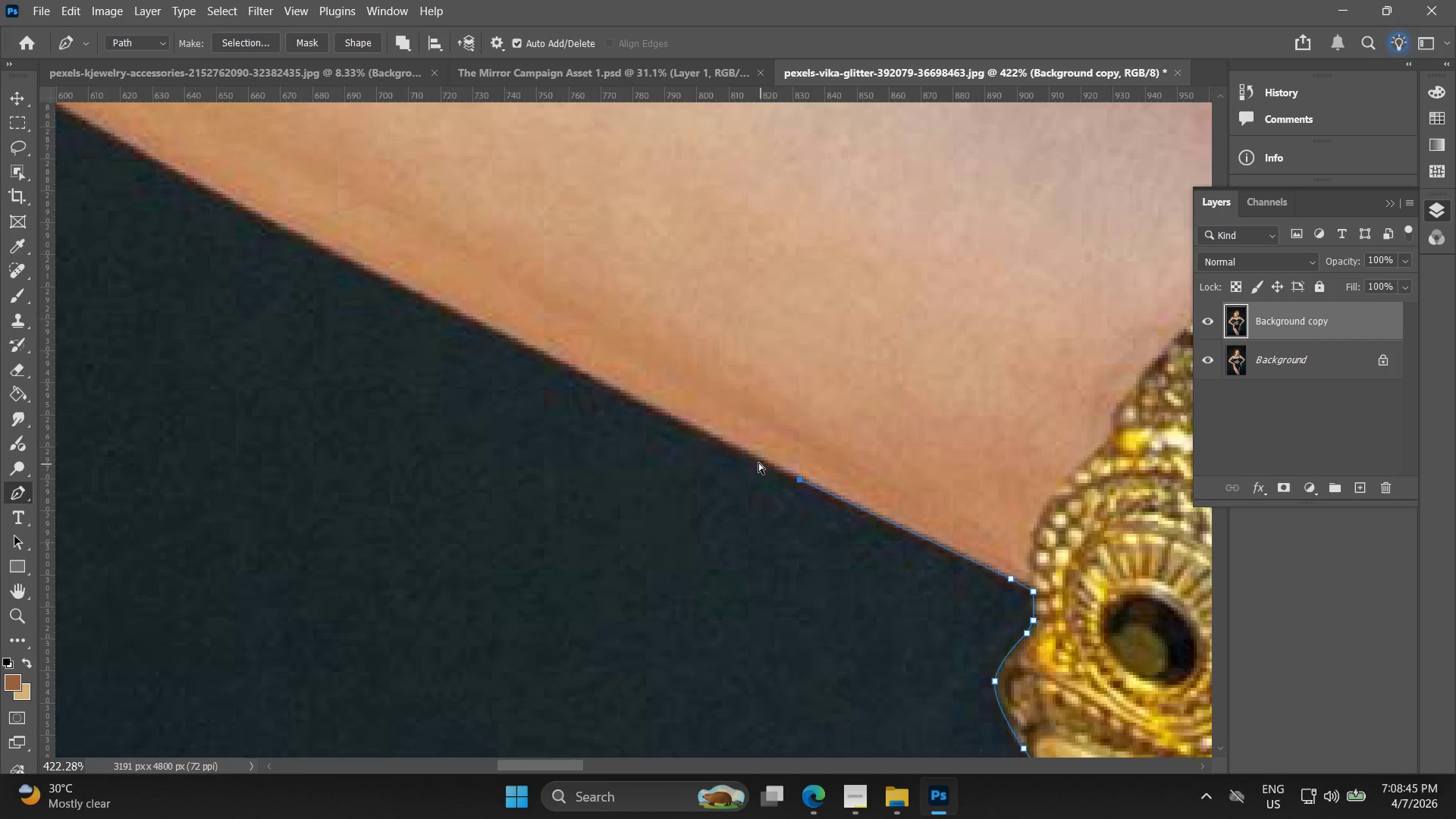 
key(Control+Z)
 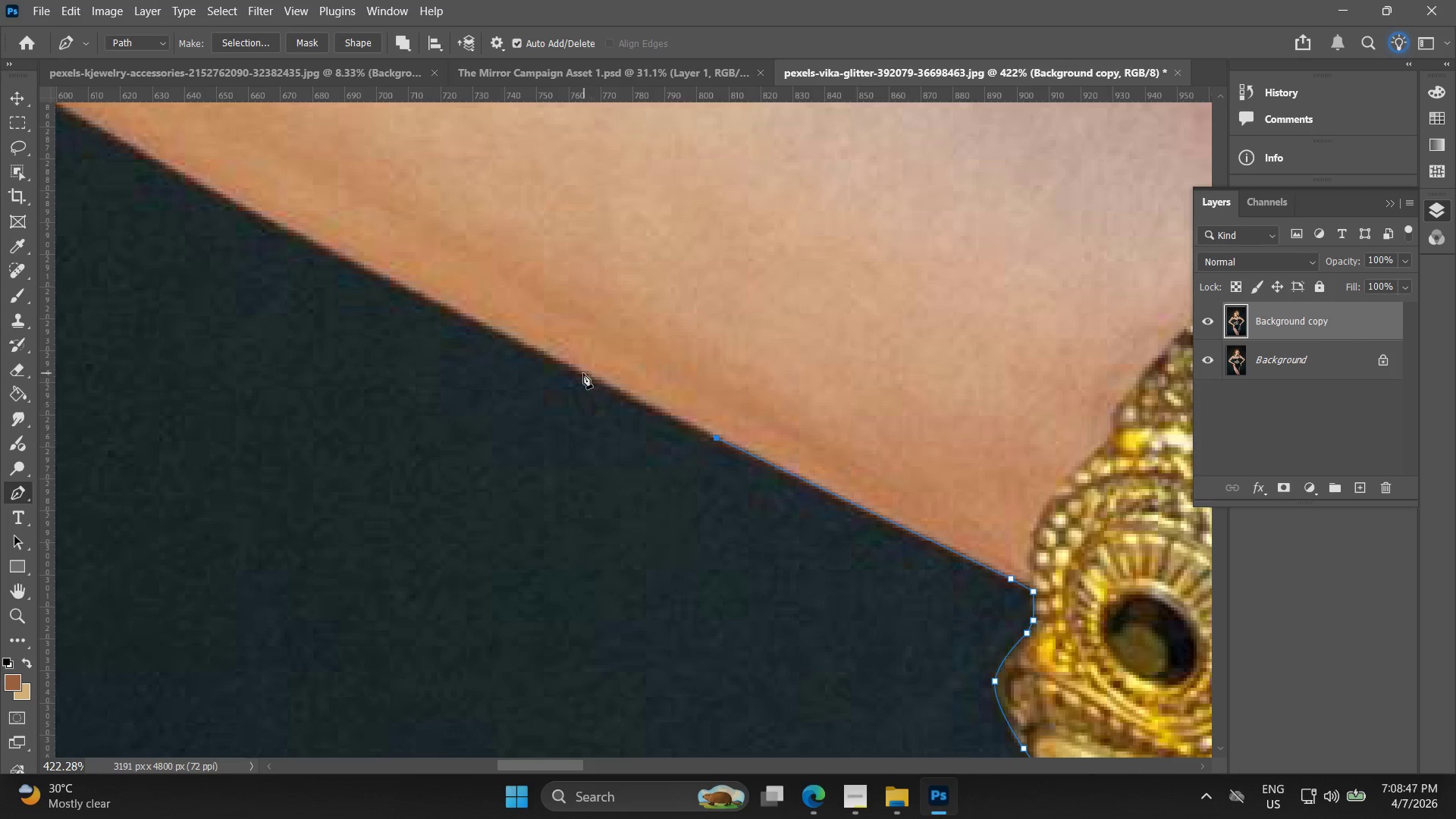 
left_click([554, 359])
 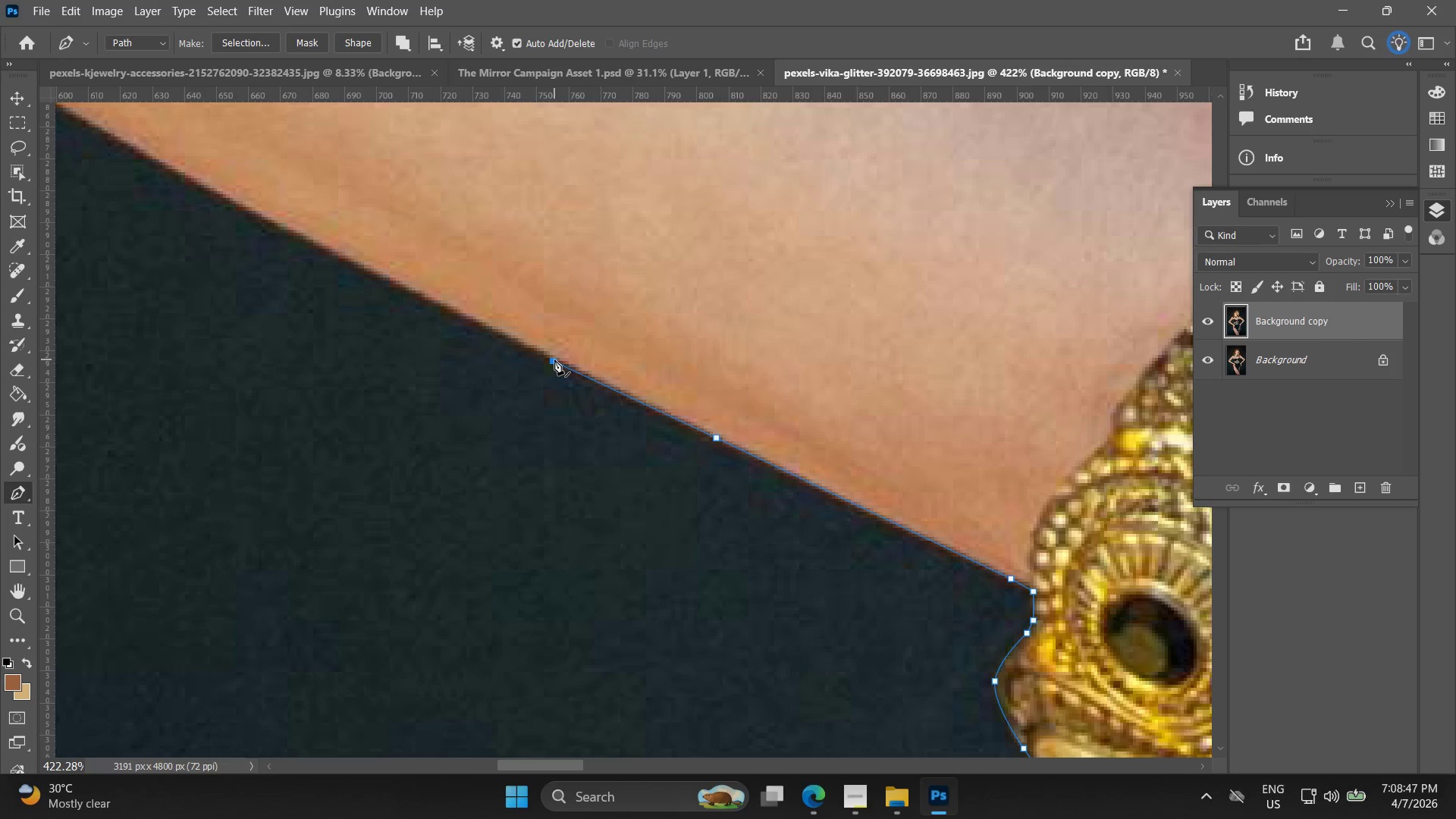 
hold_key(key=Space, duration=0.5)
 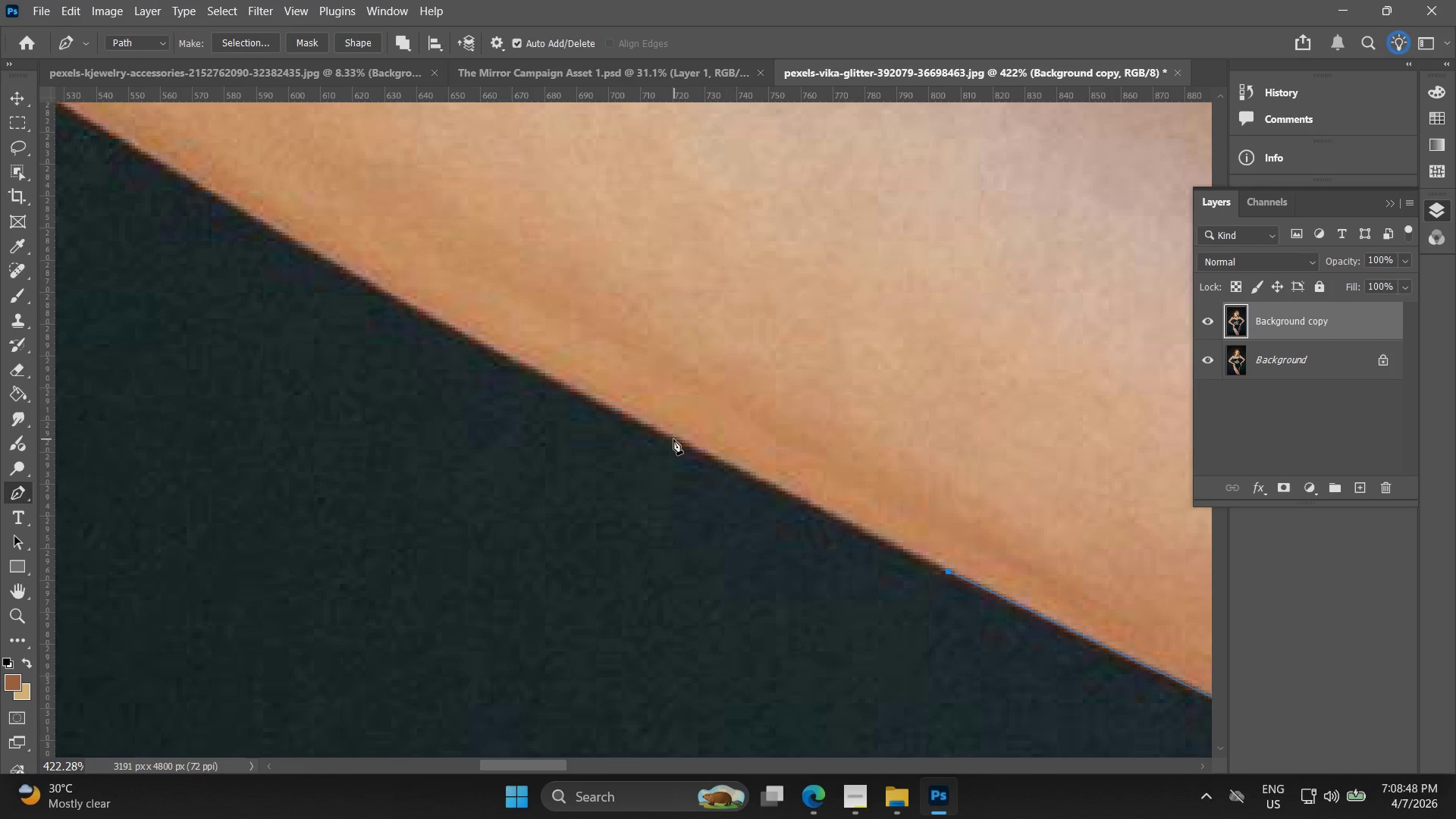 
left_click_drag(start_coordinate=[521, 355], to_coordinate=[753, 488])
 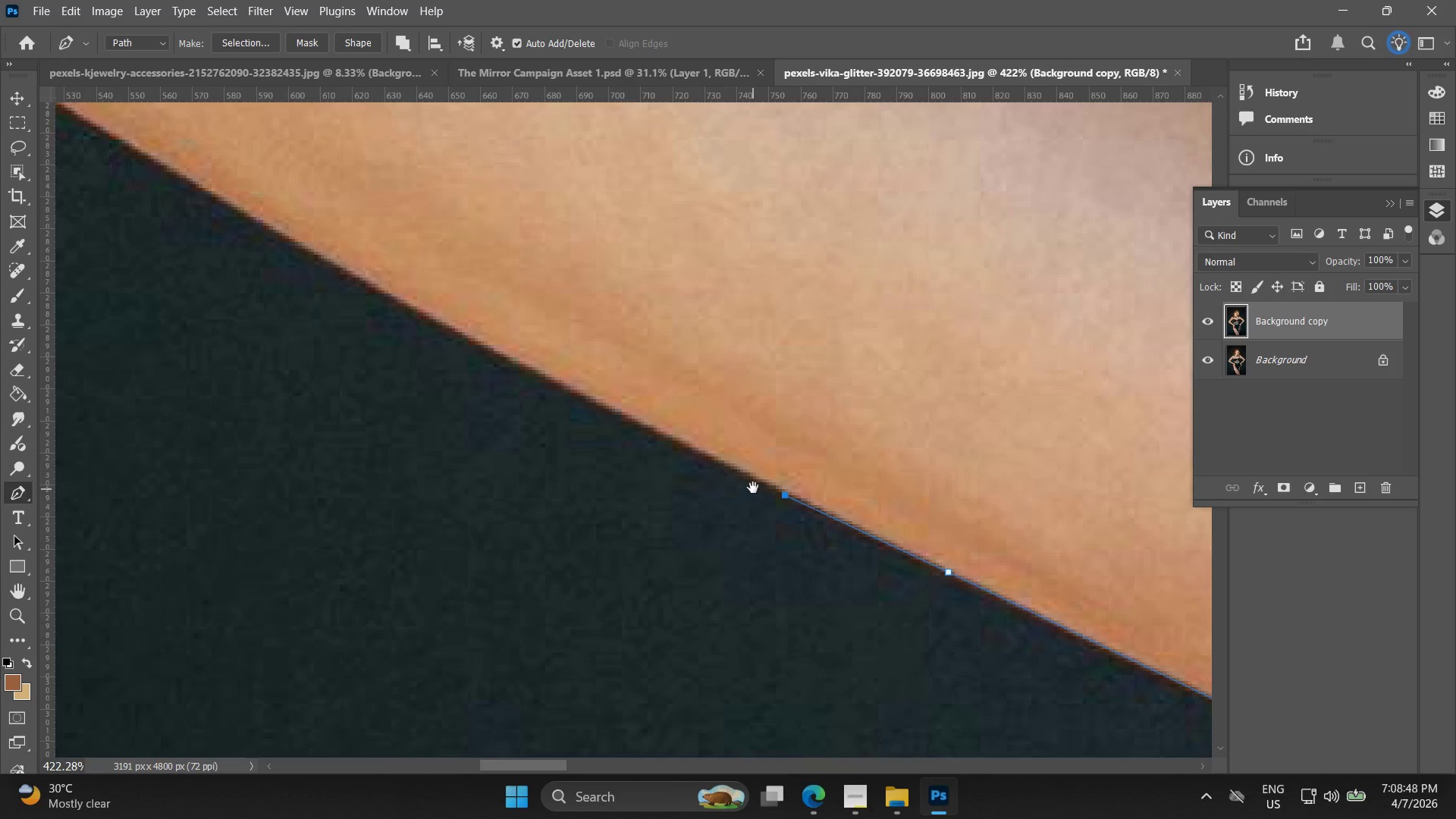 
key(Control+ControlLeft)
 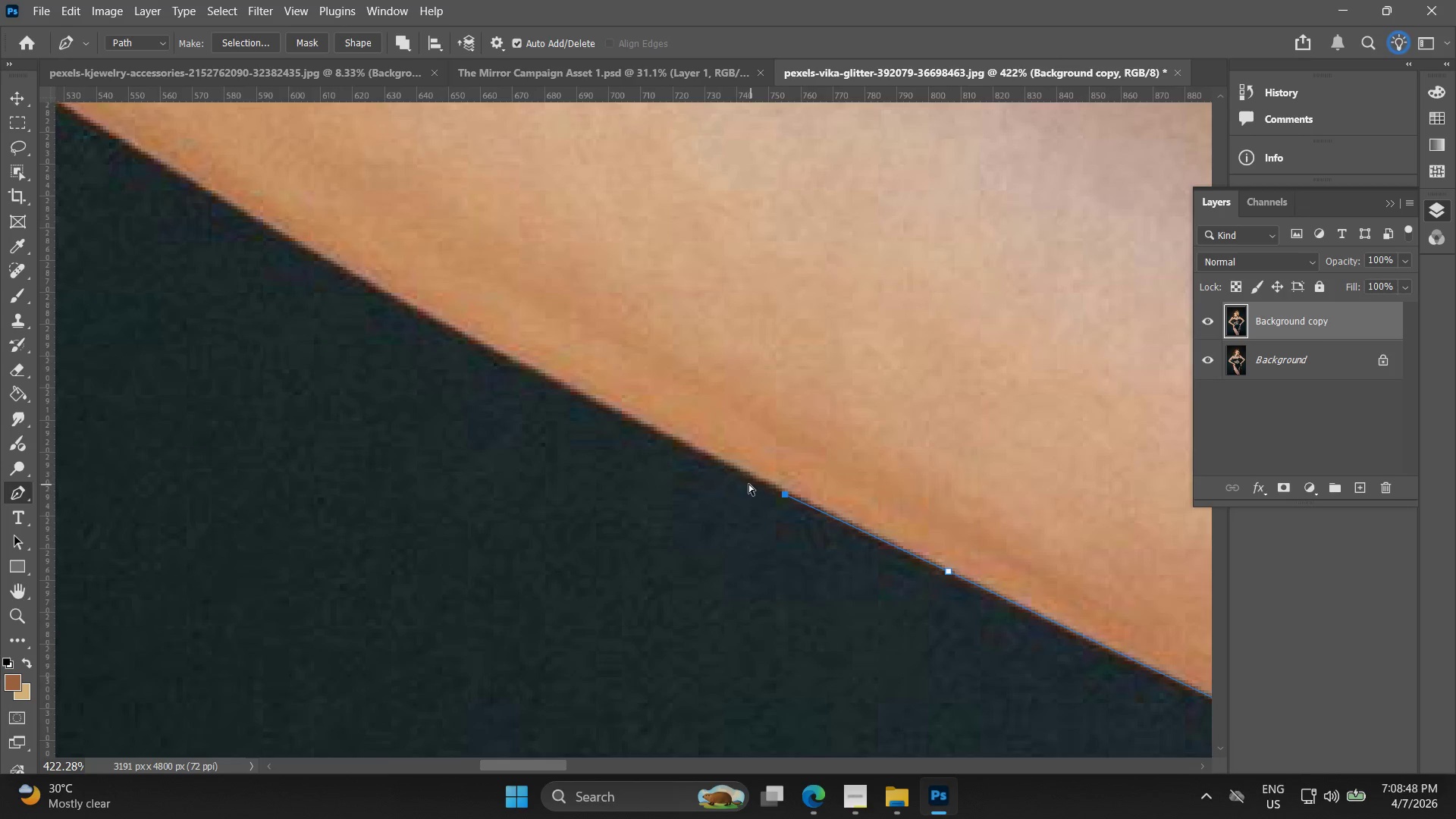 
key(Control+Z)
 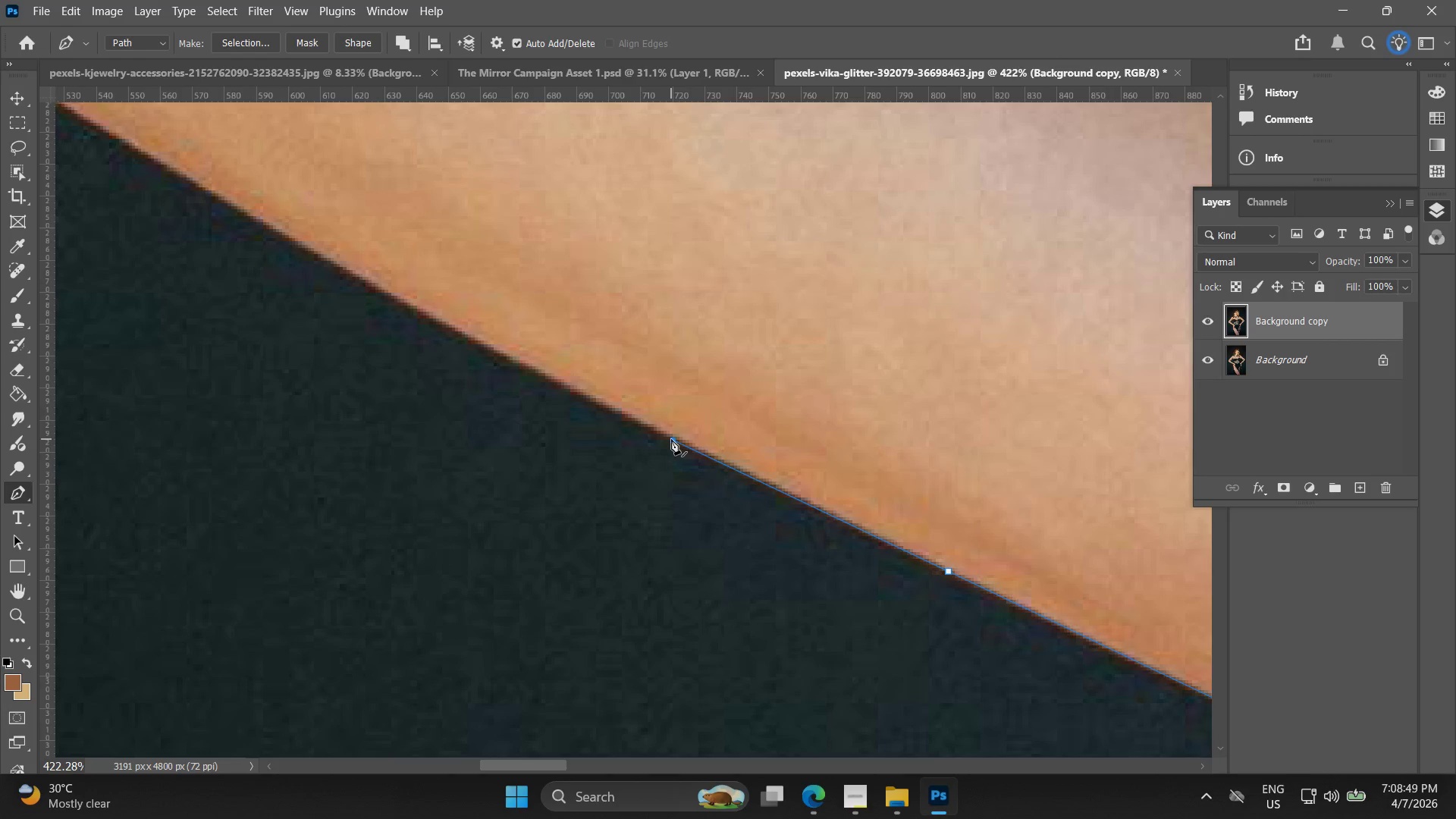 
key(Control+ControlLeft)
 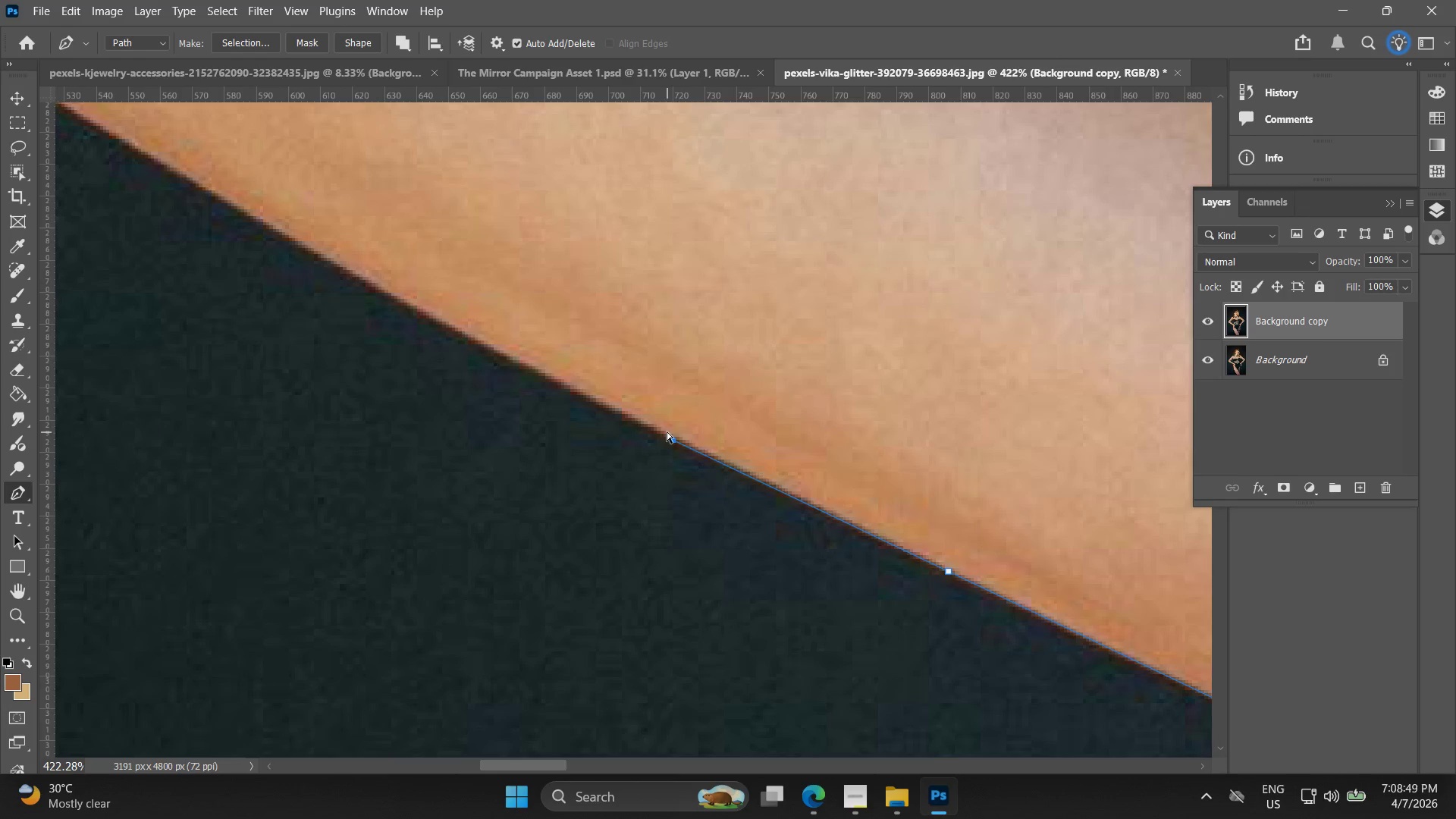 
key(Control+Z)
 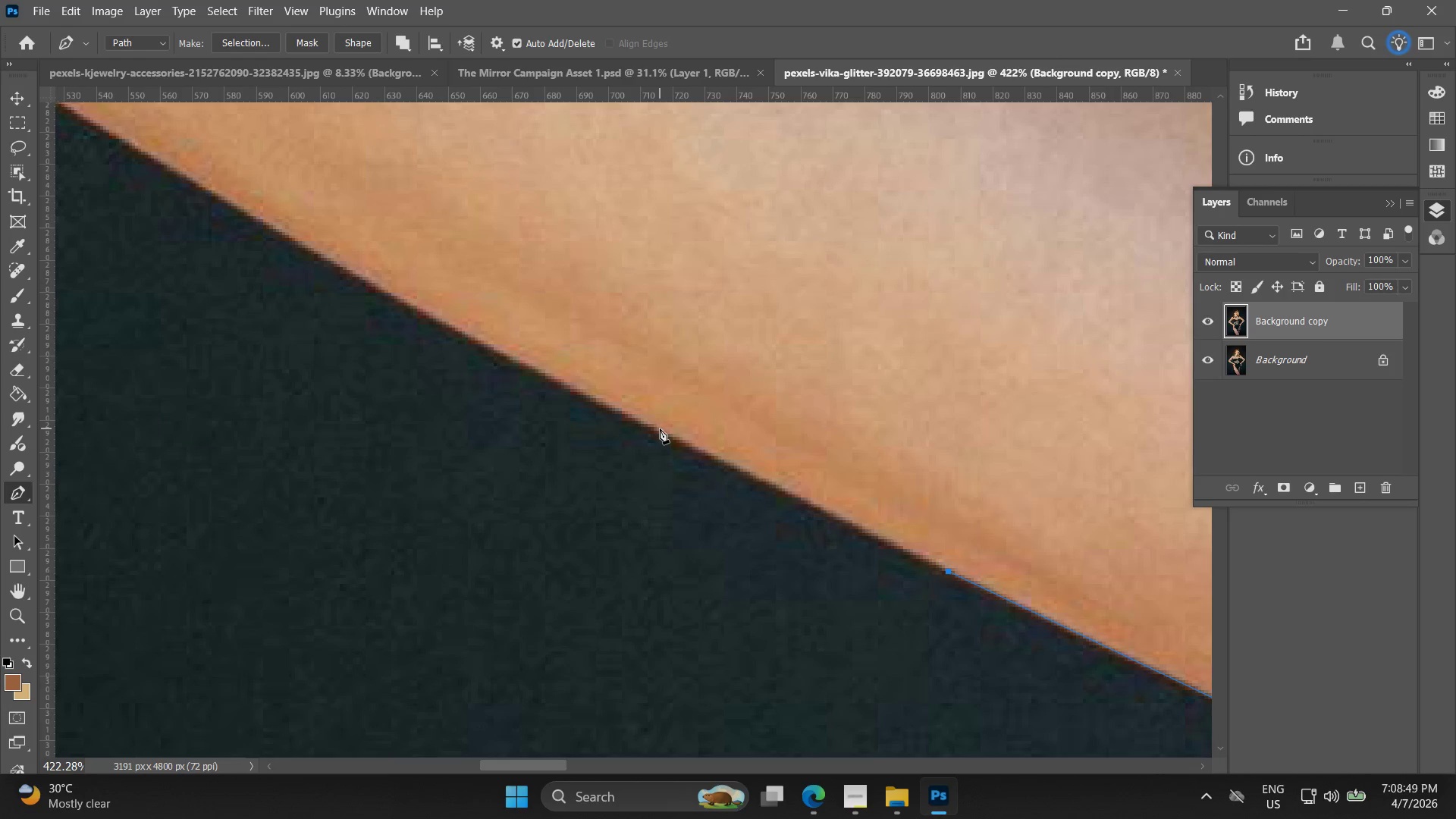 
left_click([660, 428])
 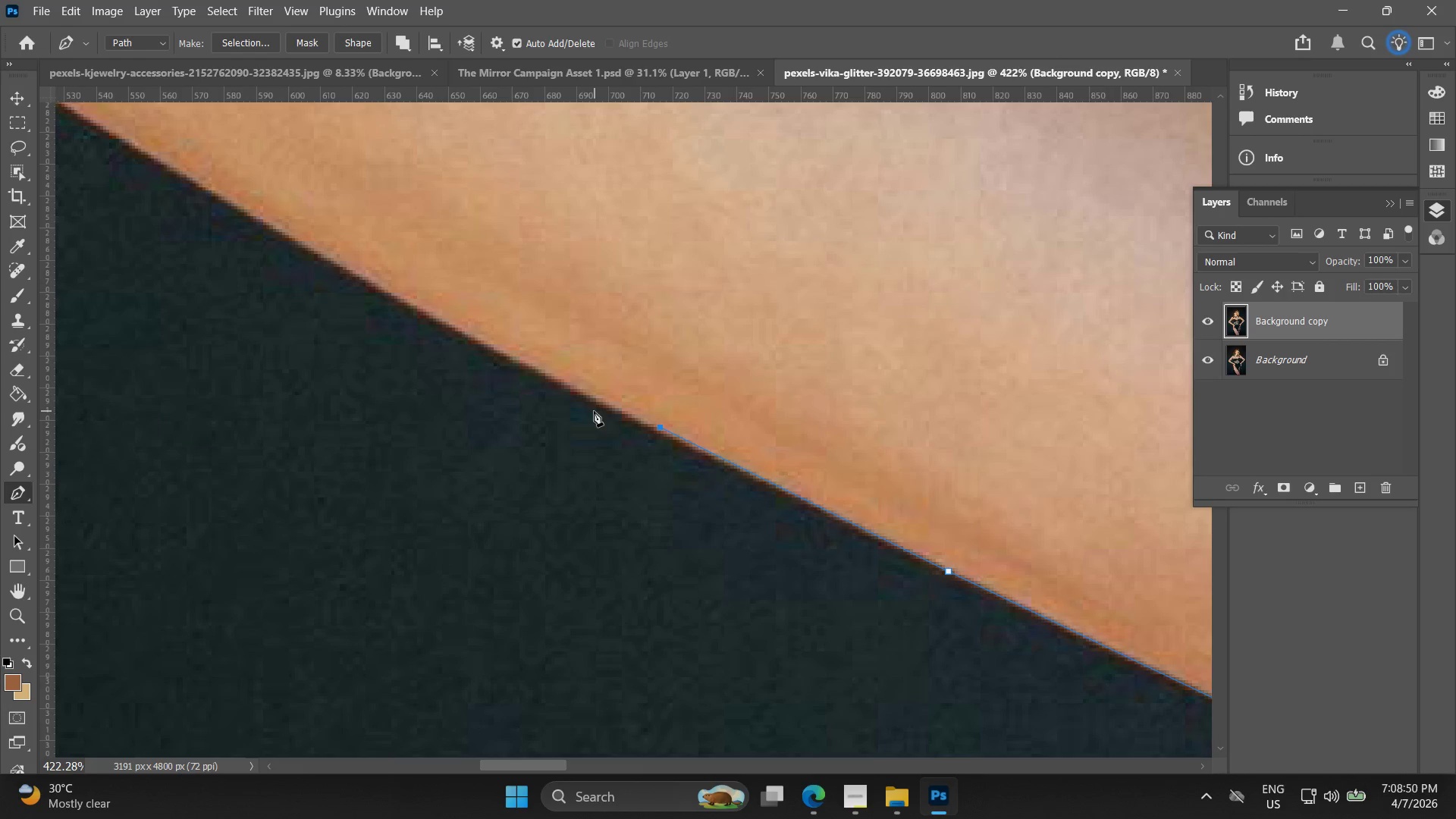 
key(Control+ControlLeft)
 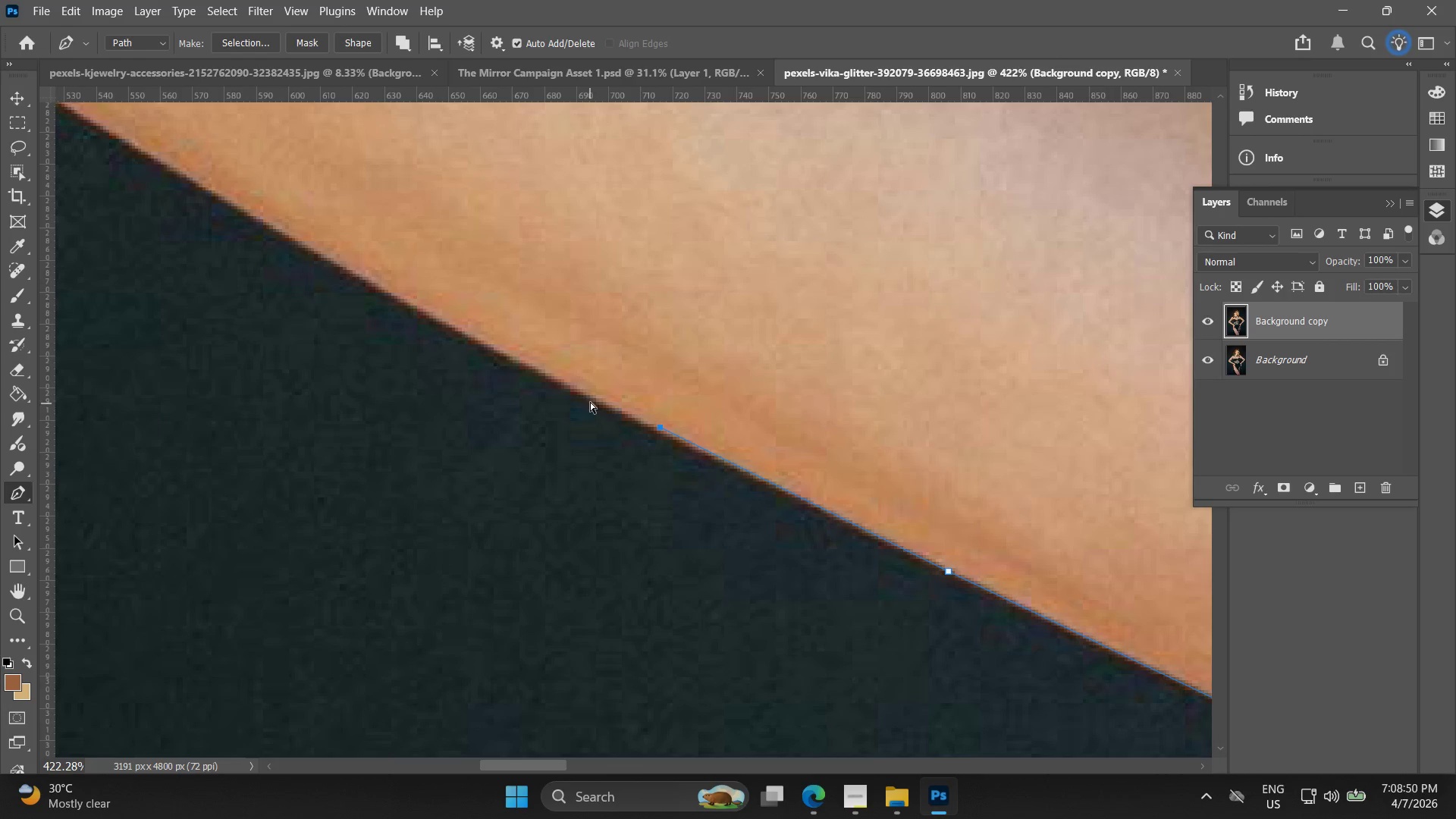 
key(Control+Z)
 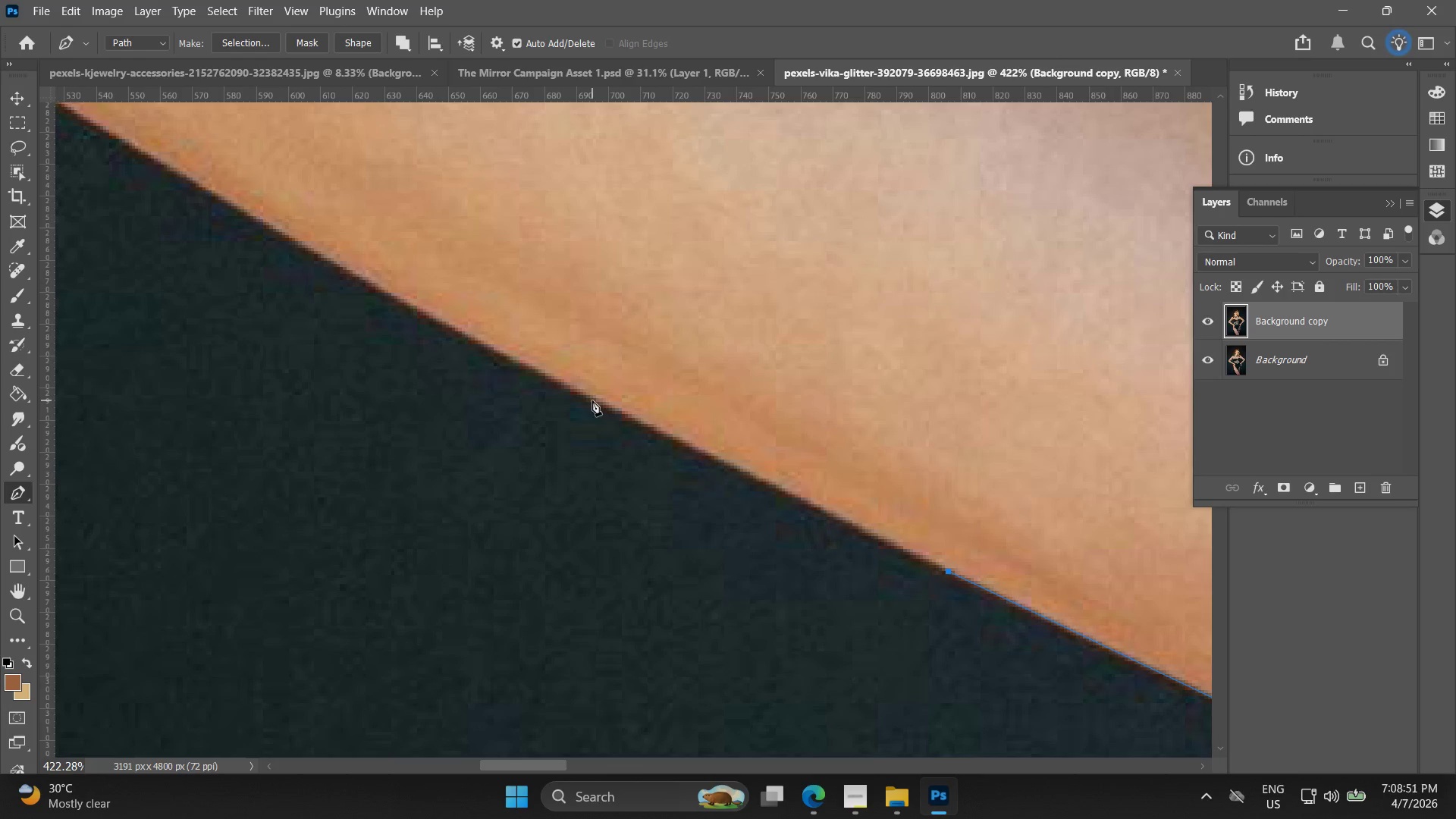 
left_click([592, 400])
 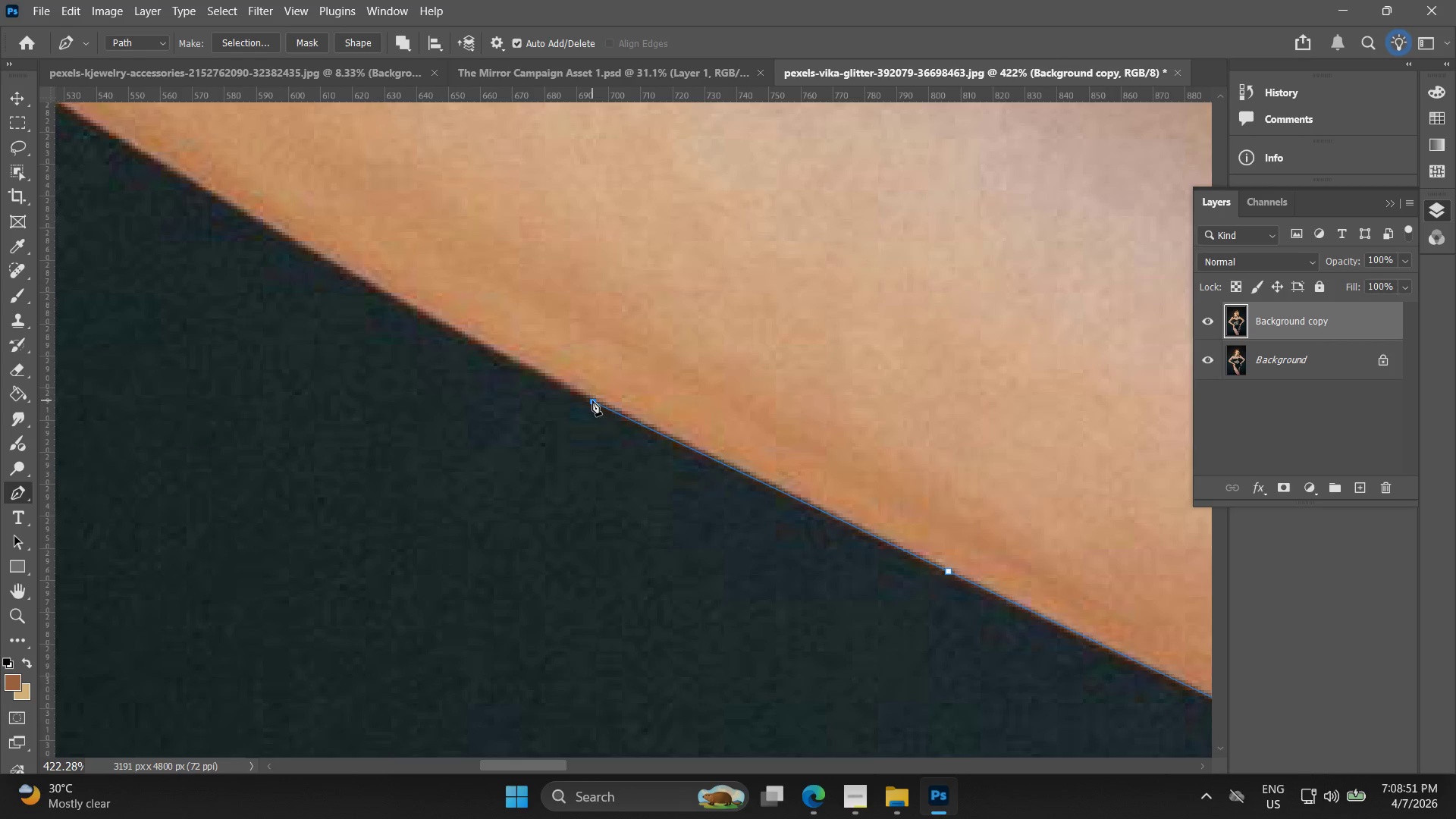 
key(Control+ControlLeft)
 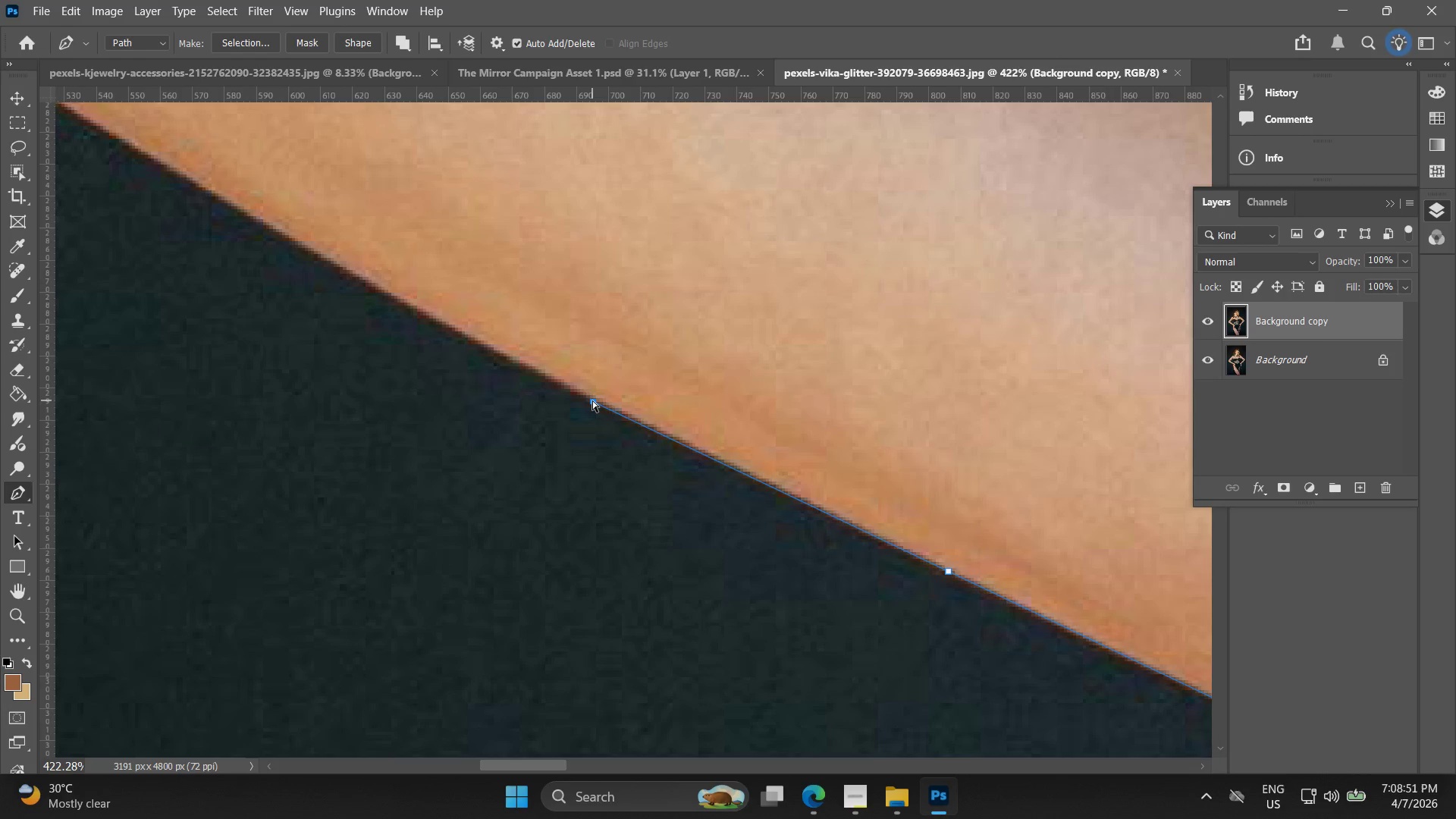 
key(Control+Z)
 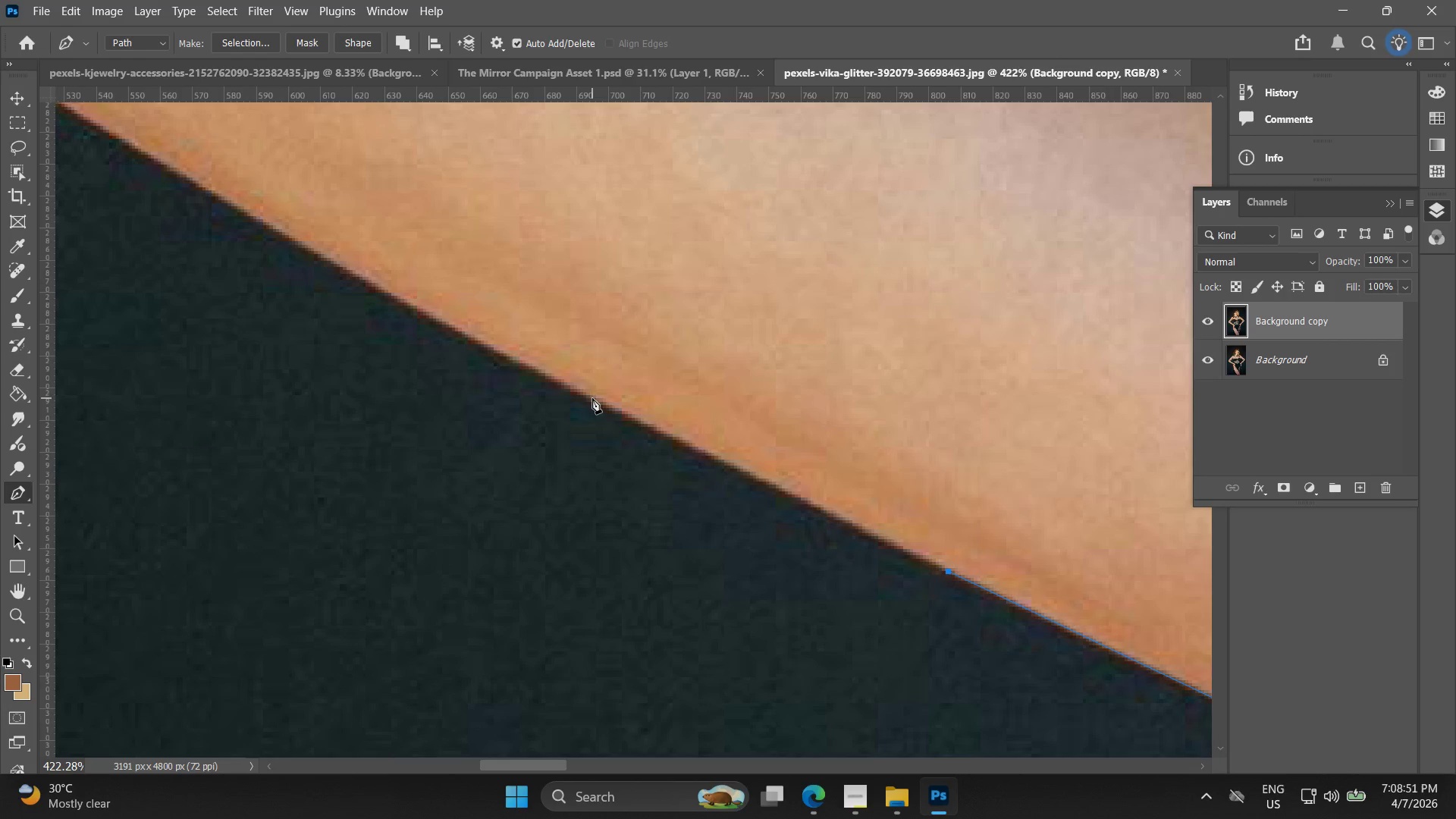 
left_click([592, 398])
 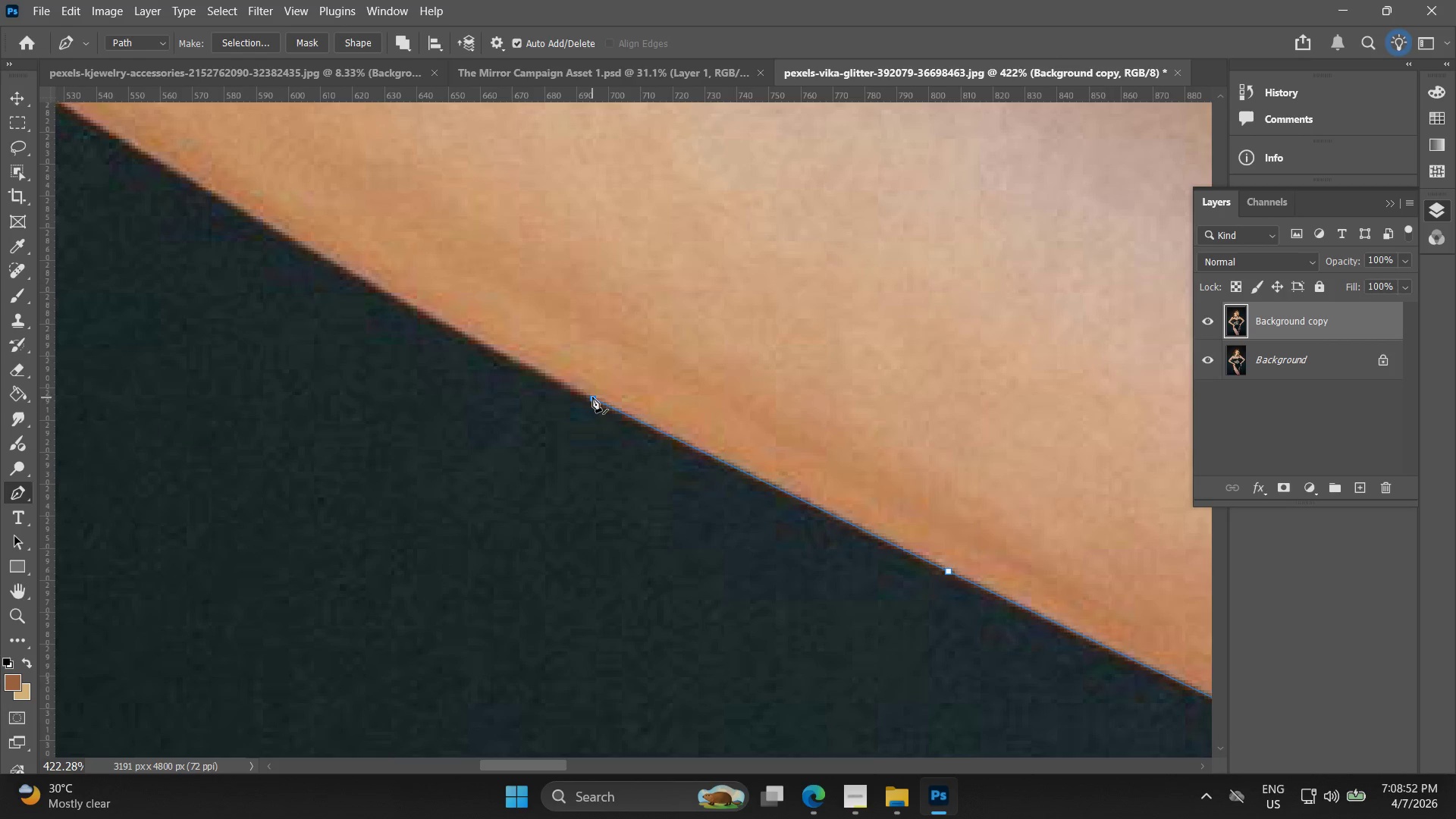 
hold_key(key=Space, duration=0.52)
 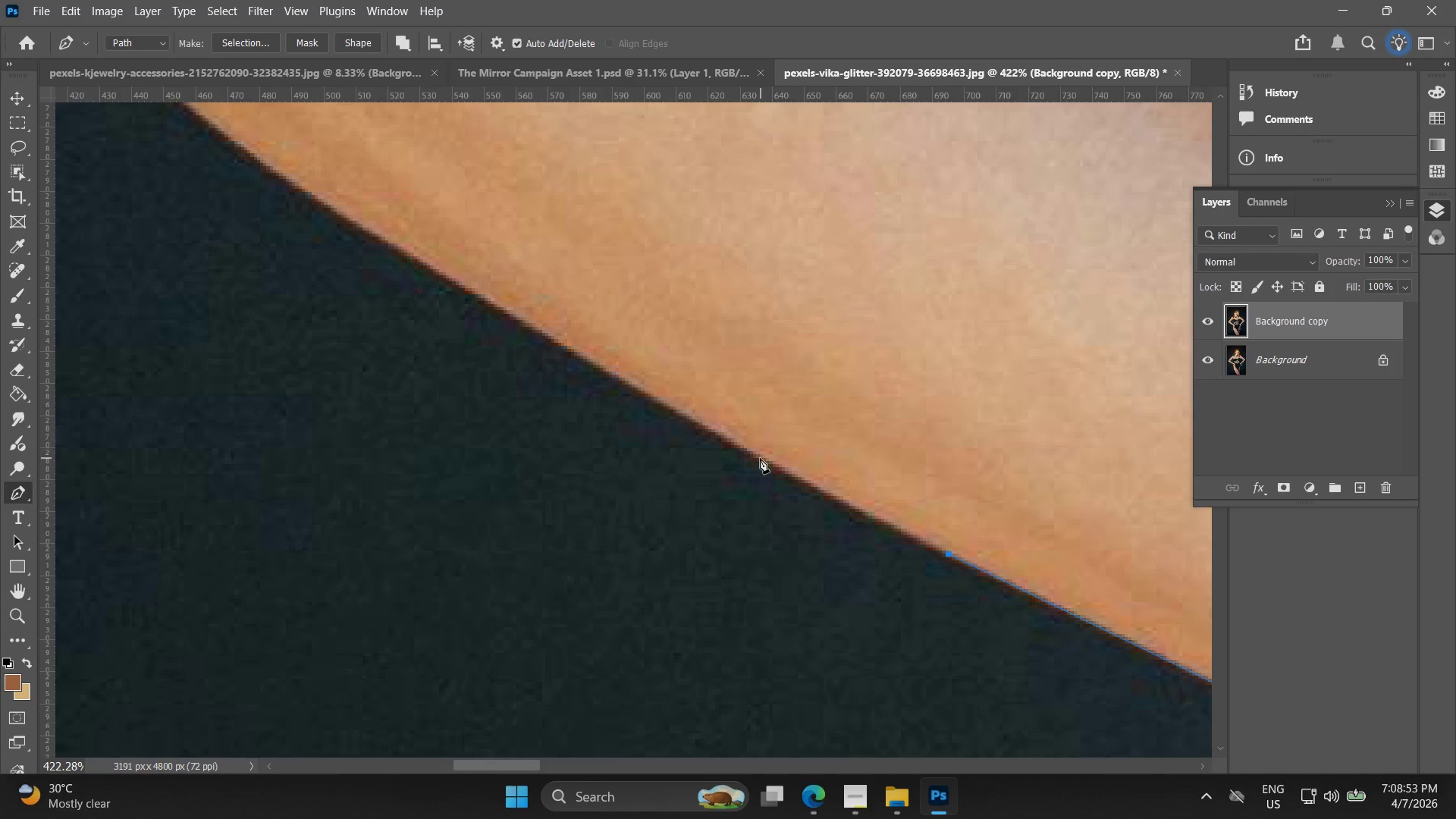 
left_click_drag(start_coordinate=[580, 398], to_coordinate=[936, 554])
 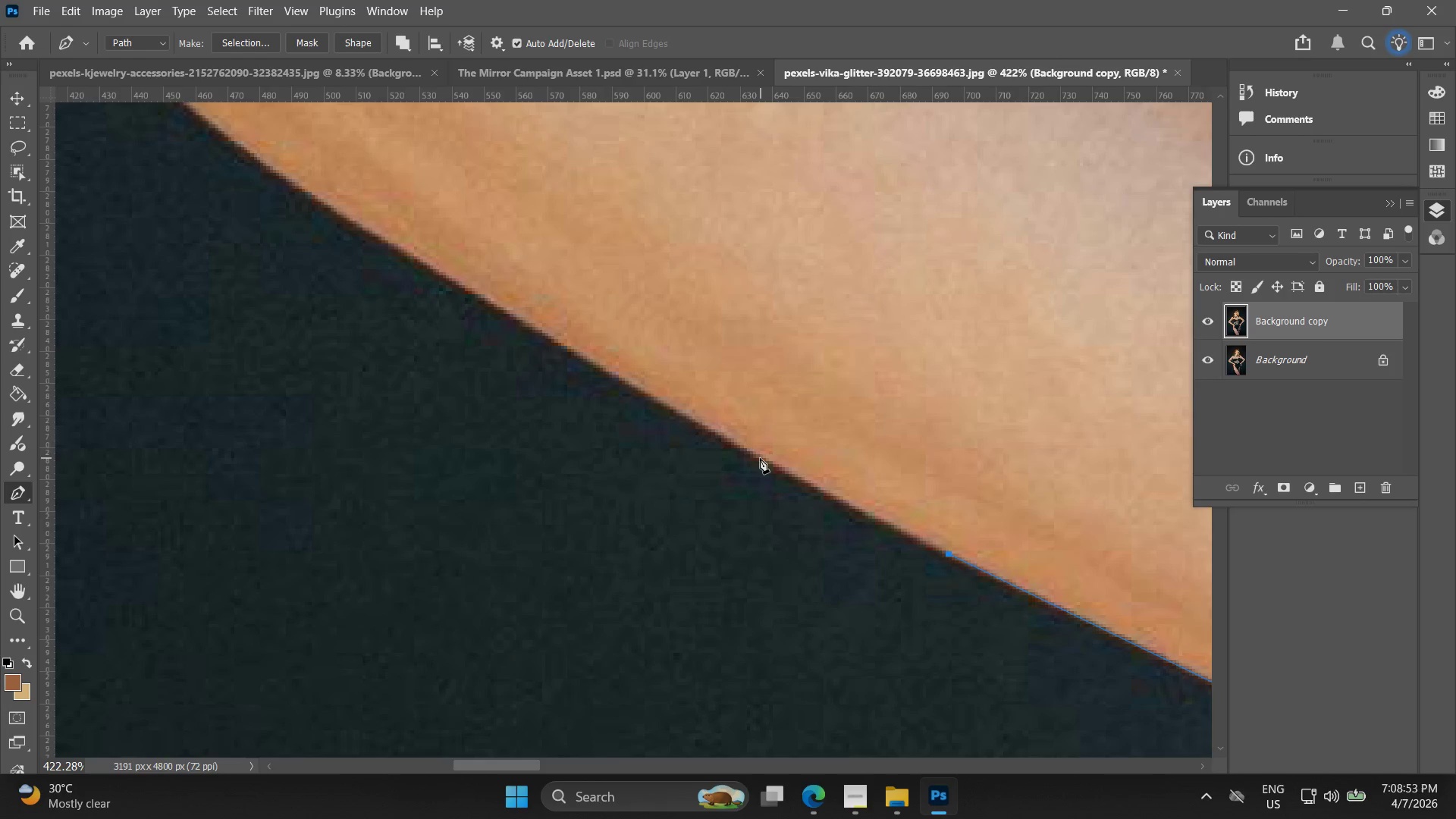 
left_click([760, 458])
 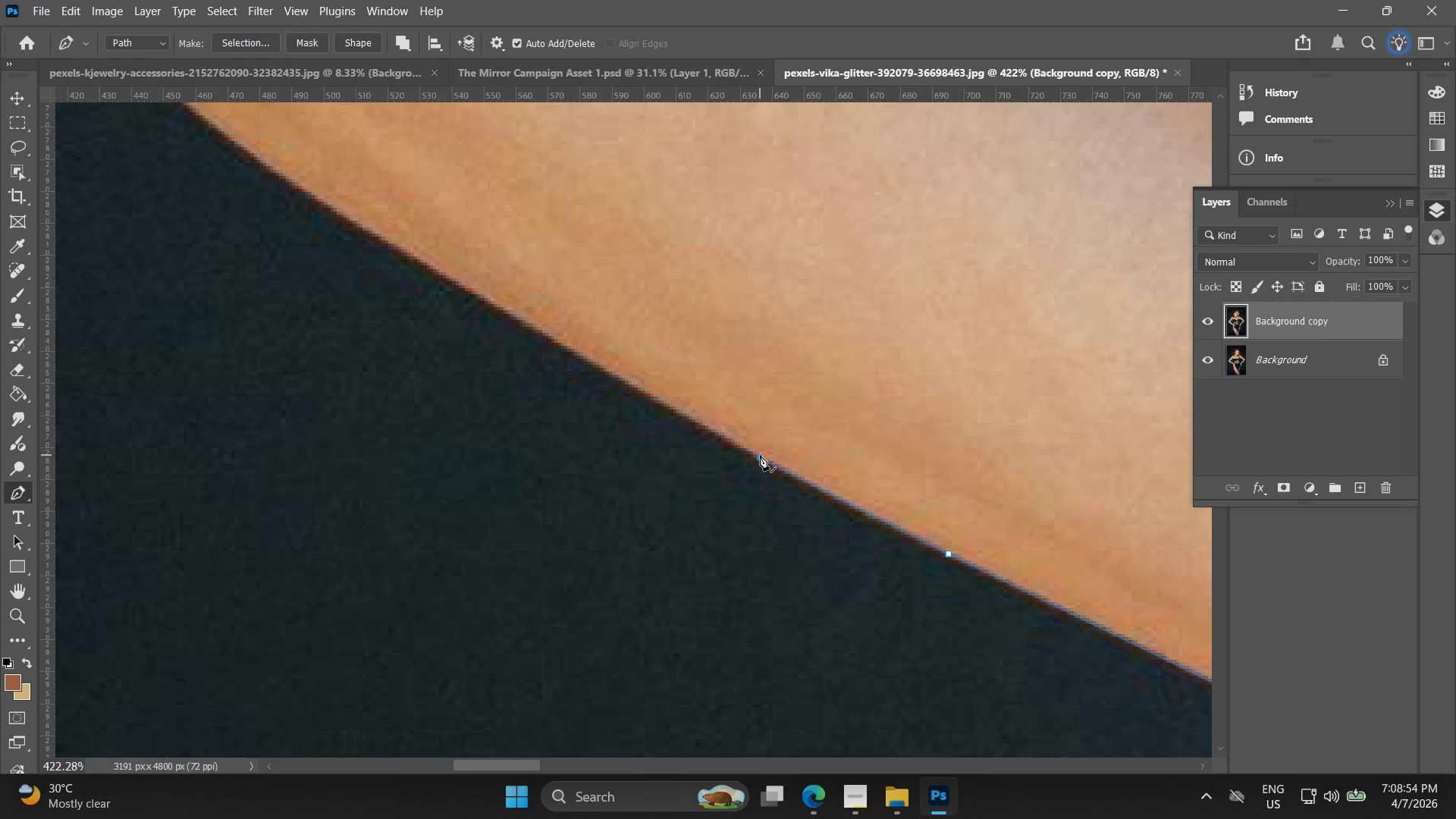 
key(Control+ControlLeft)
 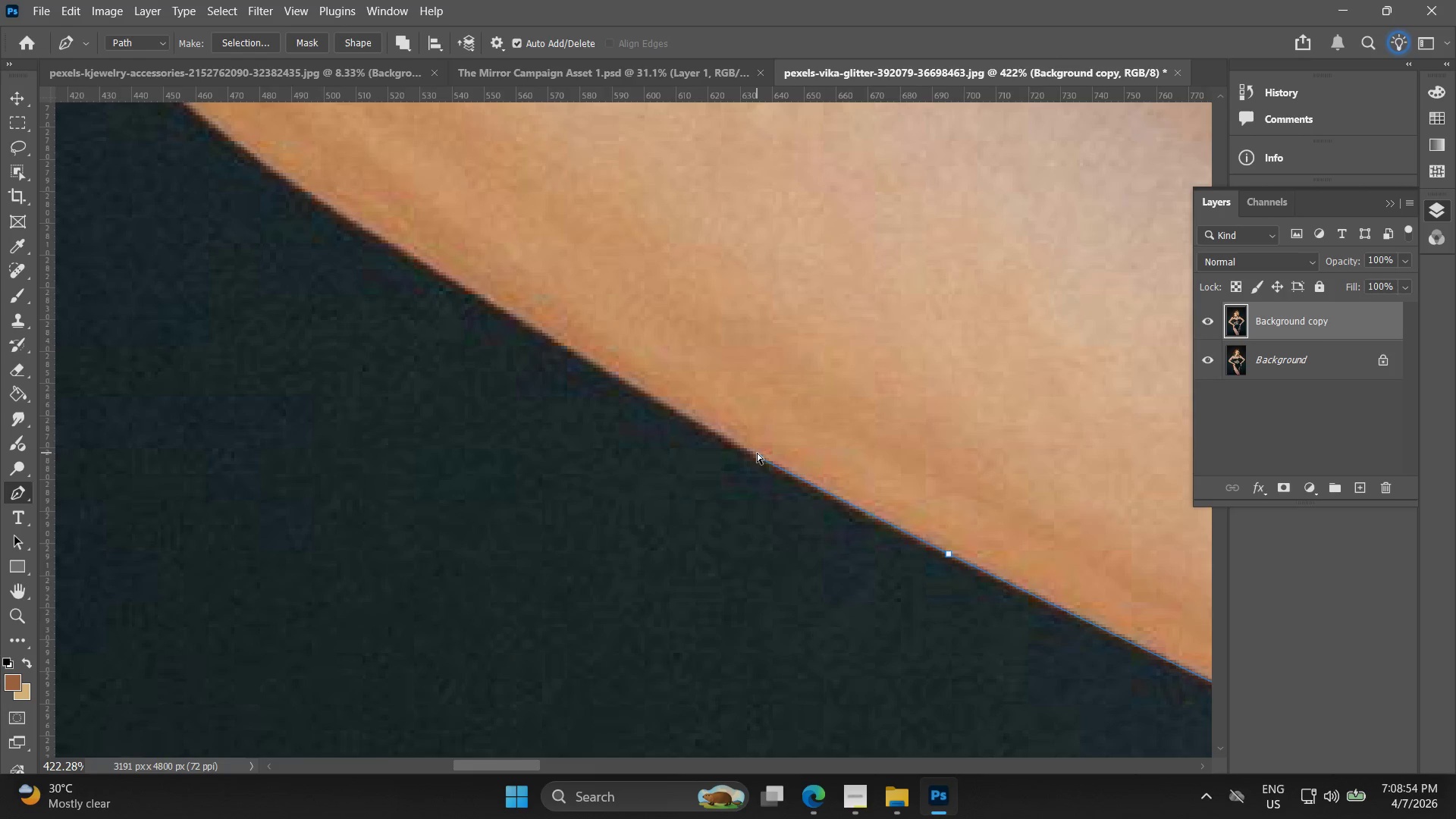 
key(Control+Z)
 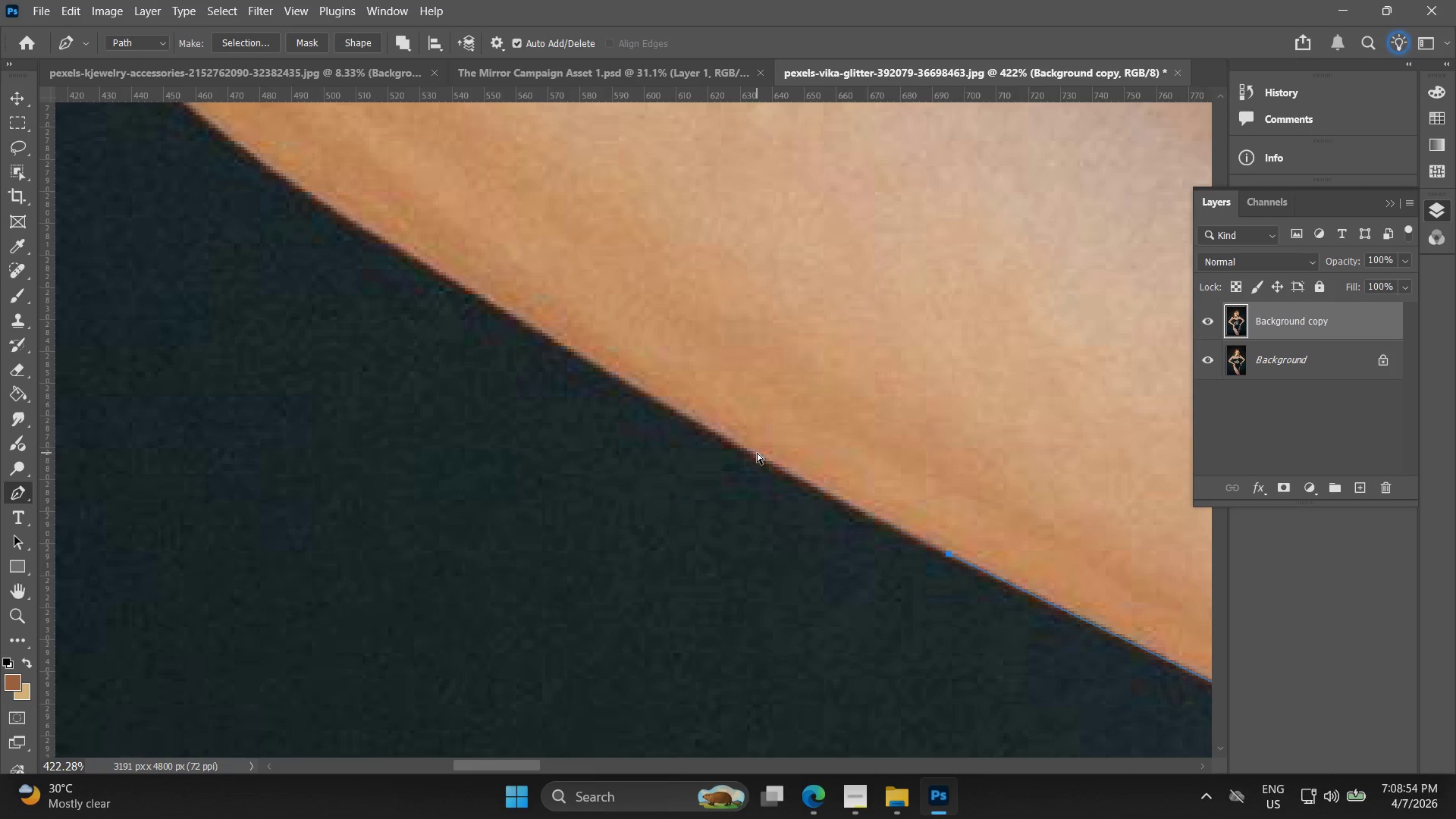 
left_click([757, 453])
 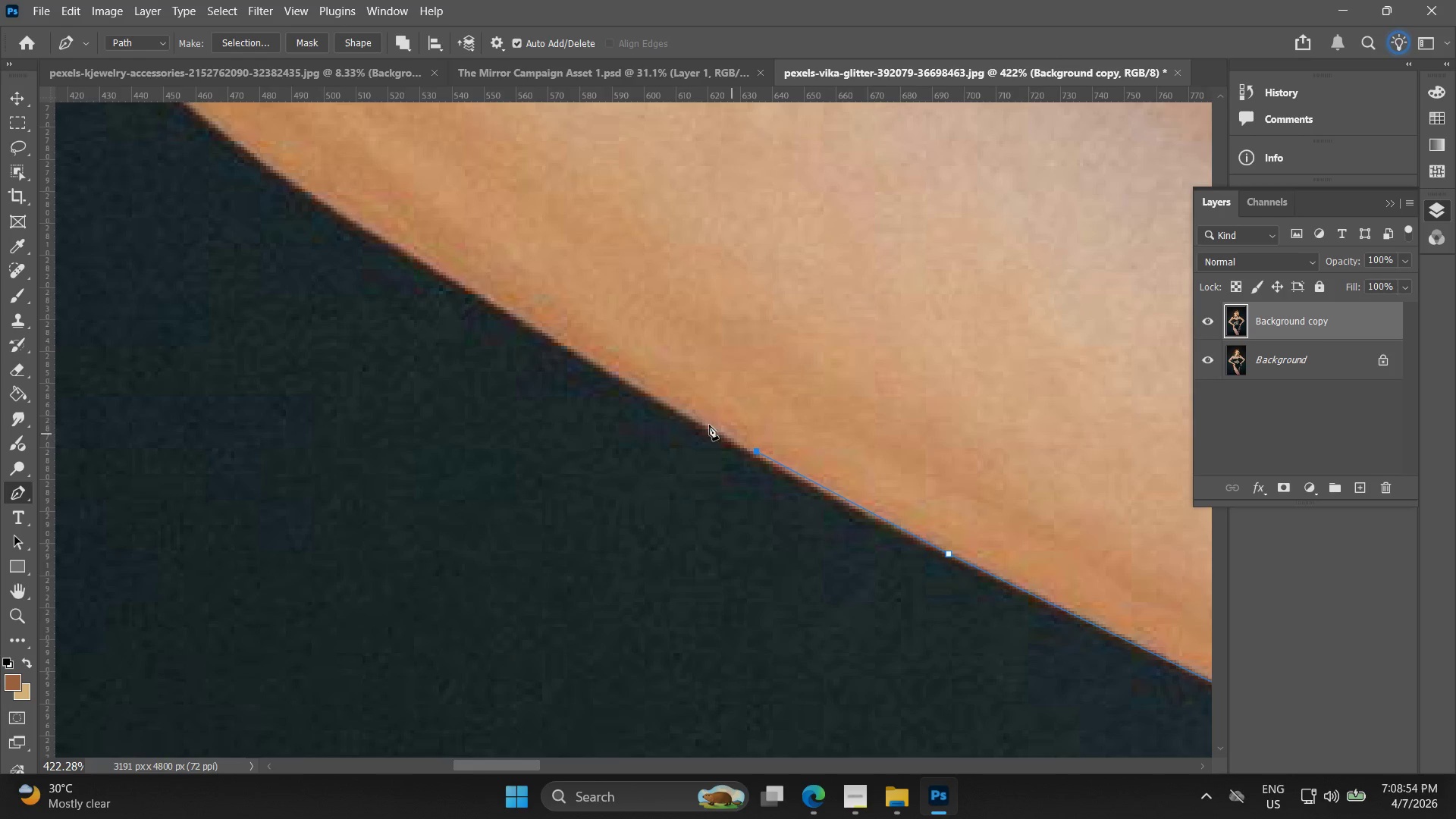 
hold_key(key=Space, duration=0.45)
 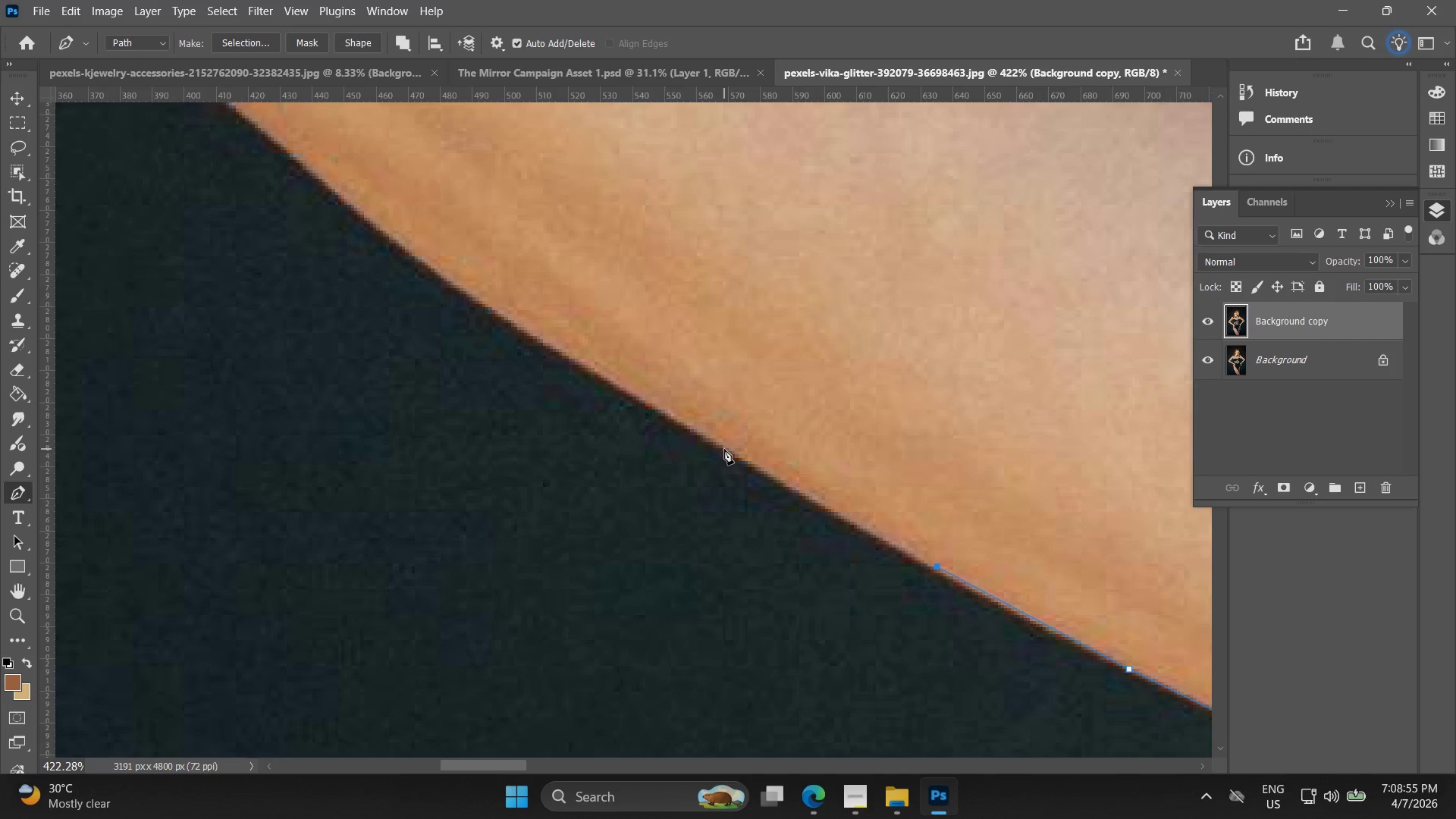 
left_click_drag(start_coordinate=[657, 412], to_coordinate=[837, 527])
 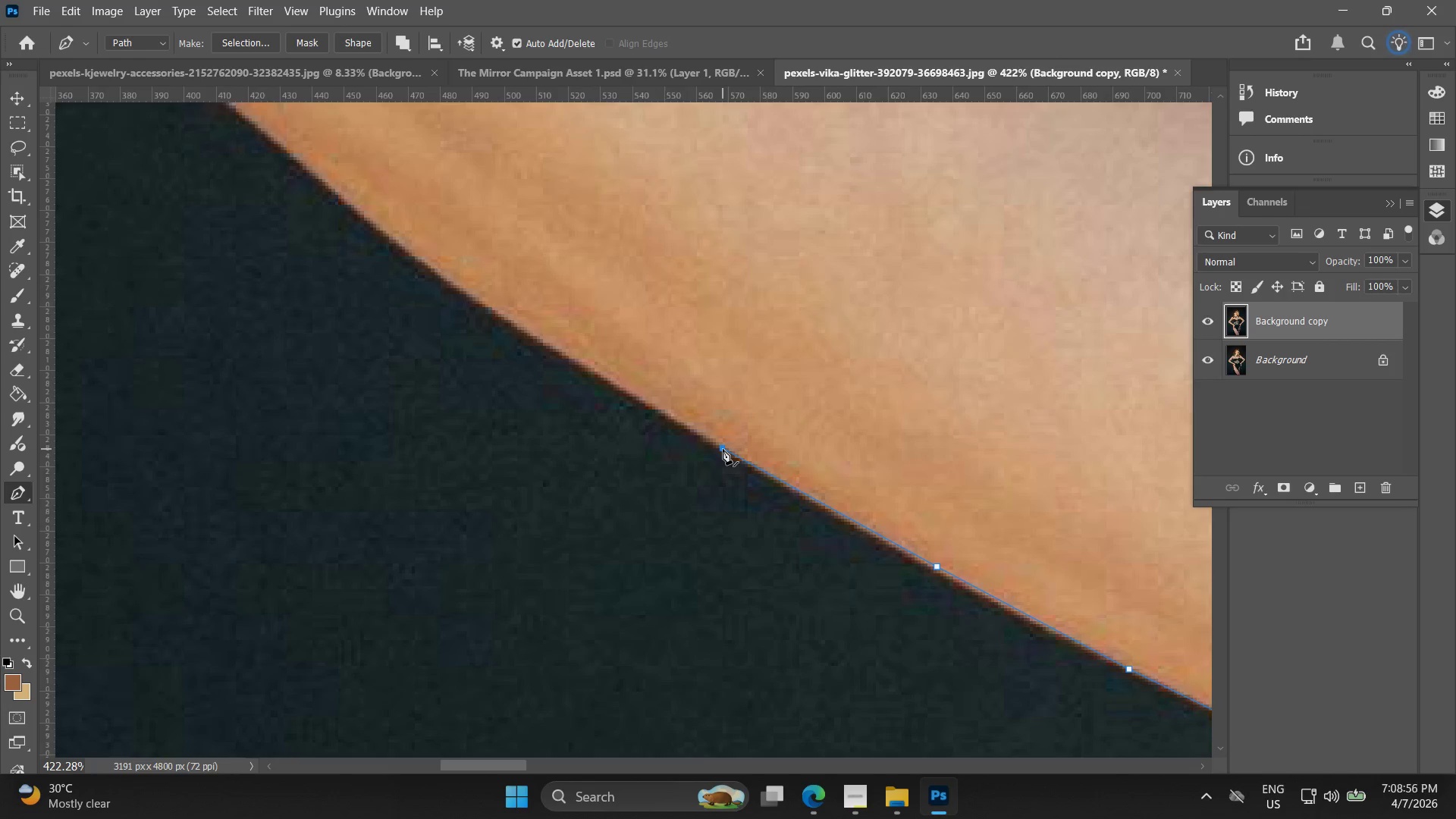 
hold_key(key=Space, duration=0.45)
 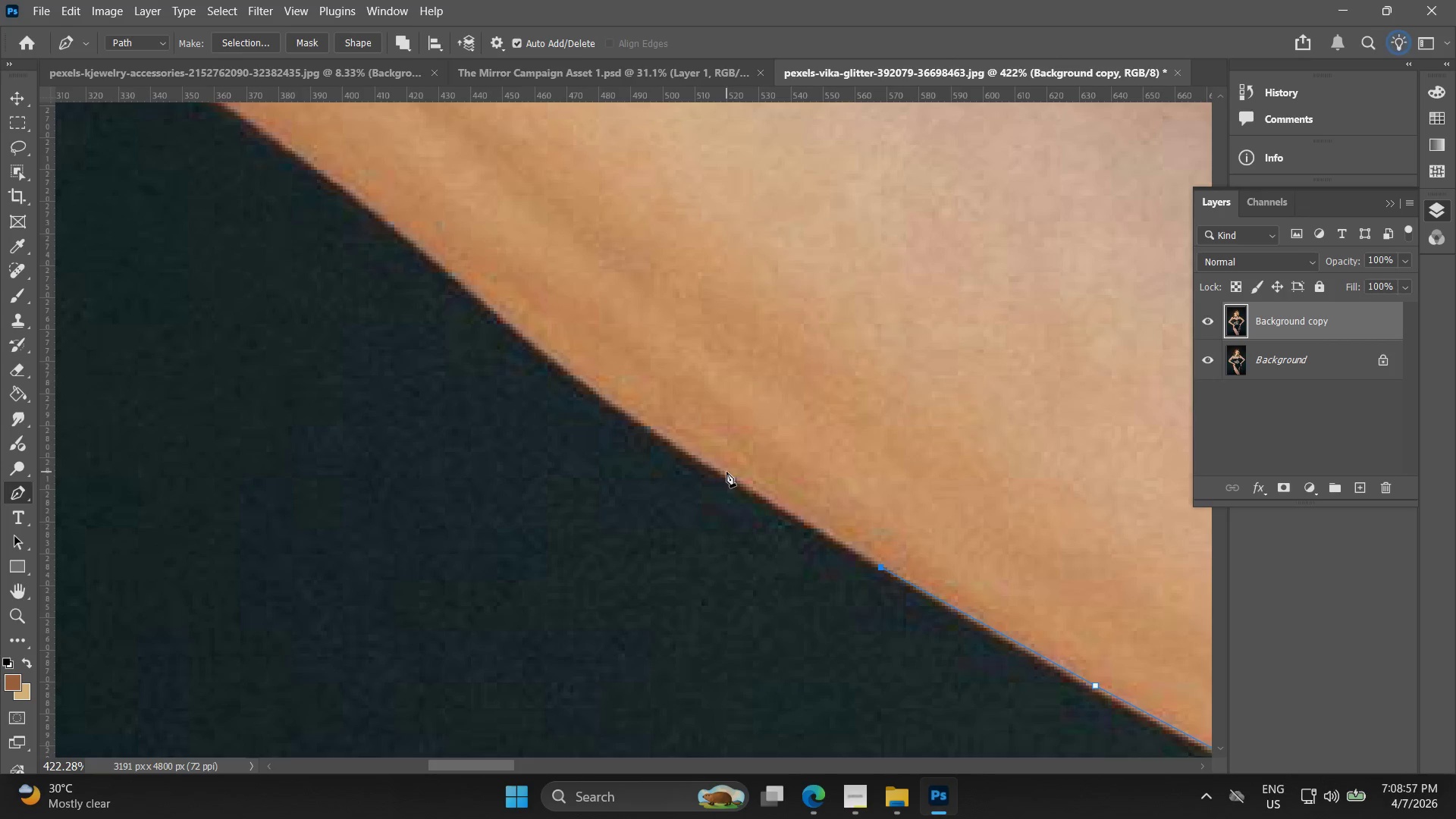 
left_click_drag(start_coordinate=[653, 421], to_coordinate=[811, 540])
 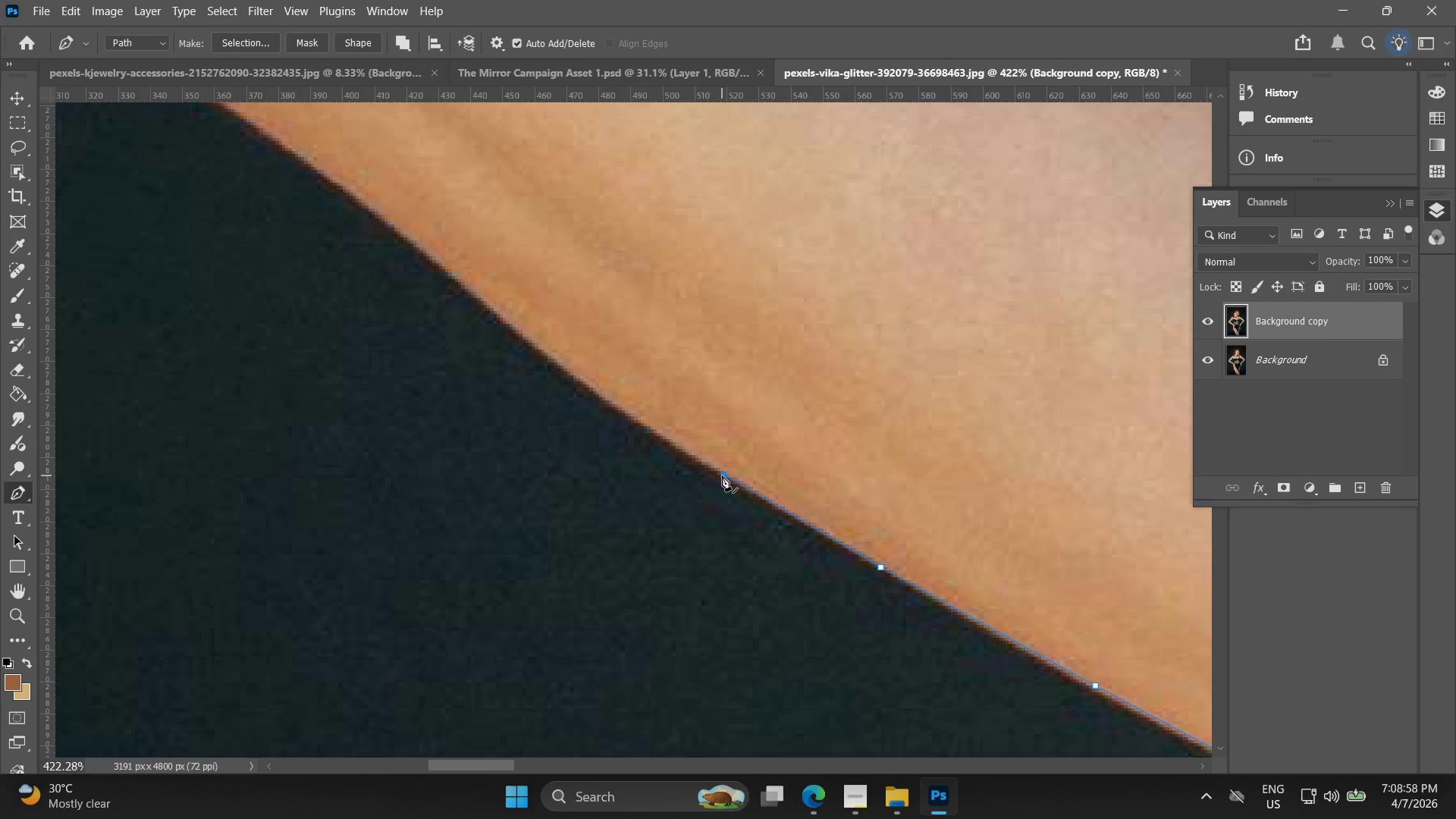 
key(Control+ControlLeft)
 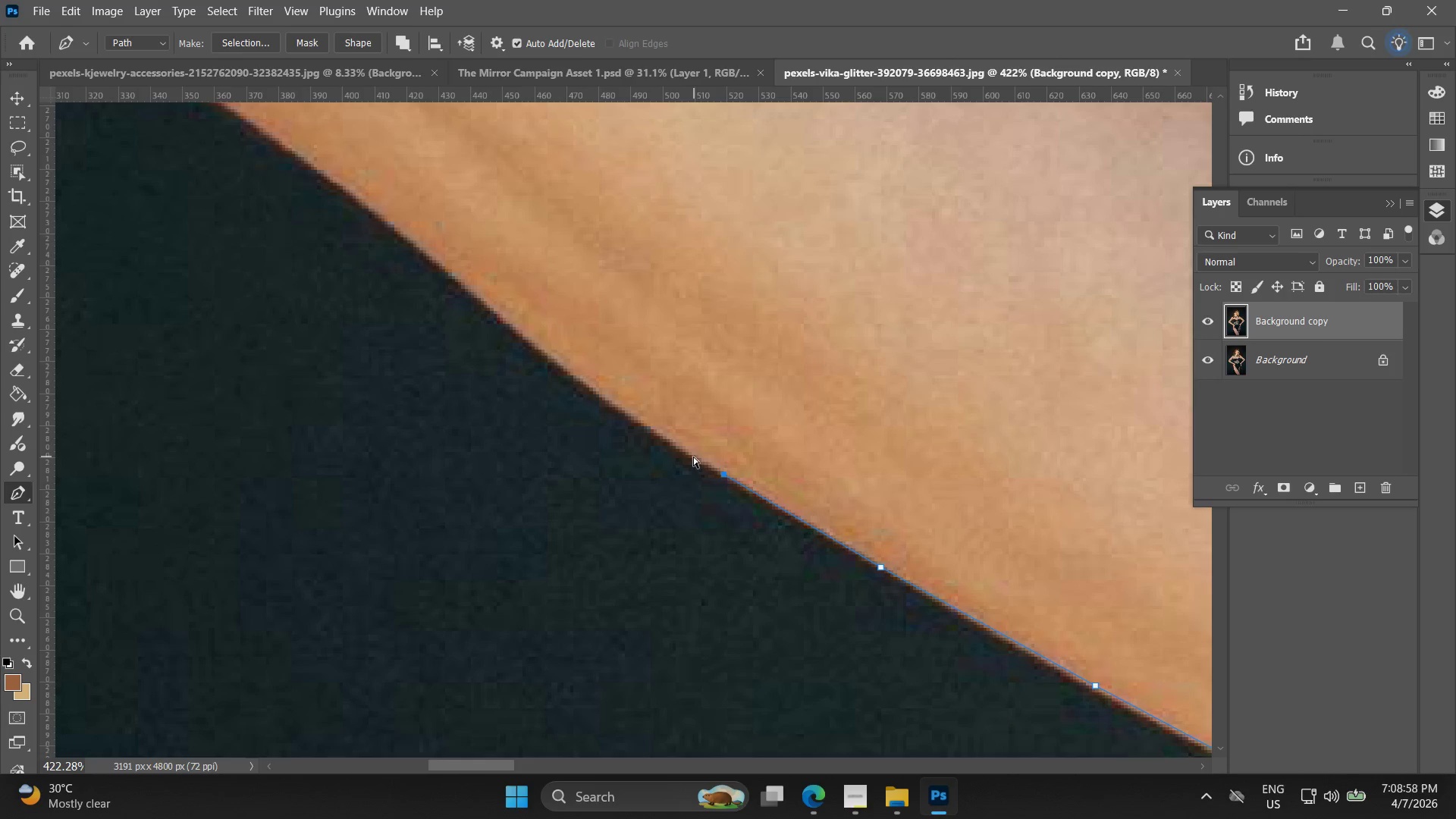 
key(Control+Z)
 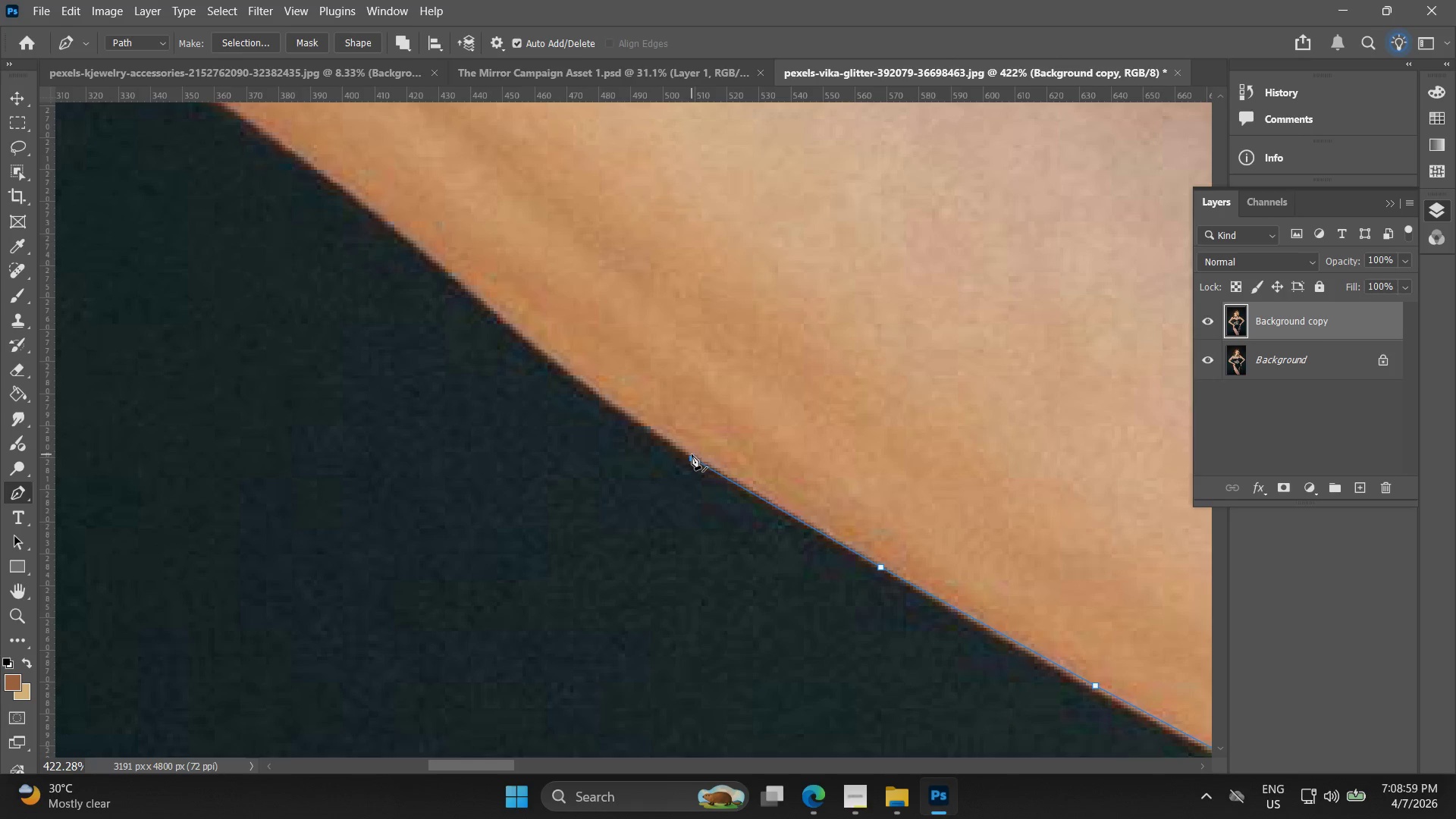 
key(Control+ControlLeft)
 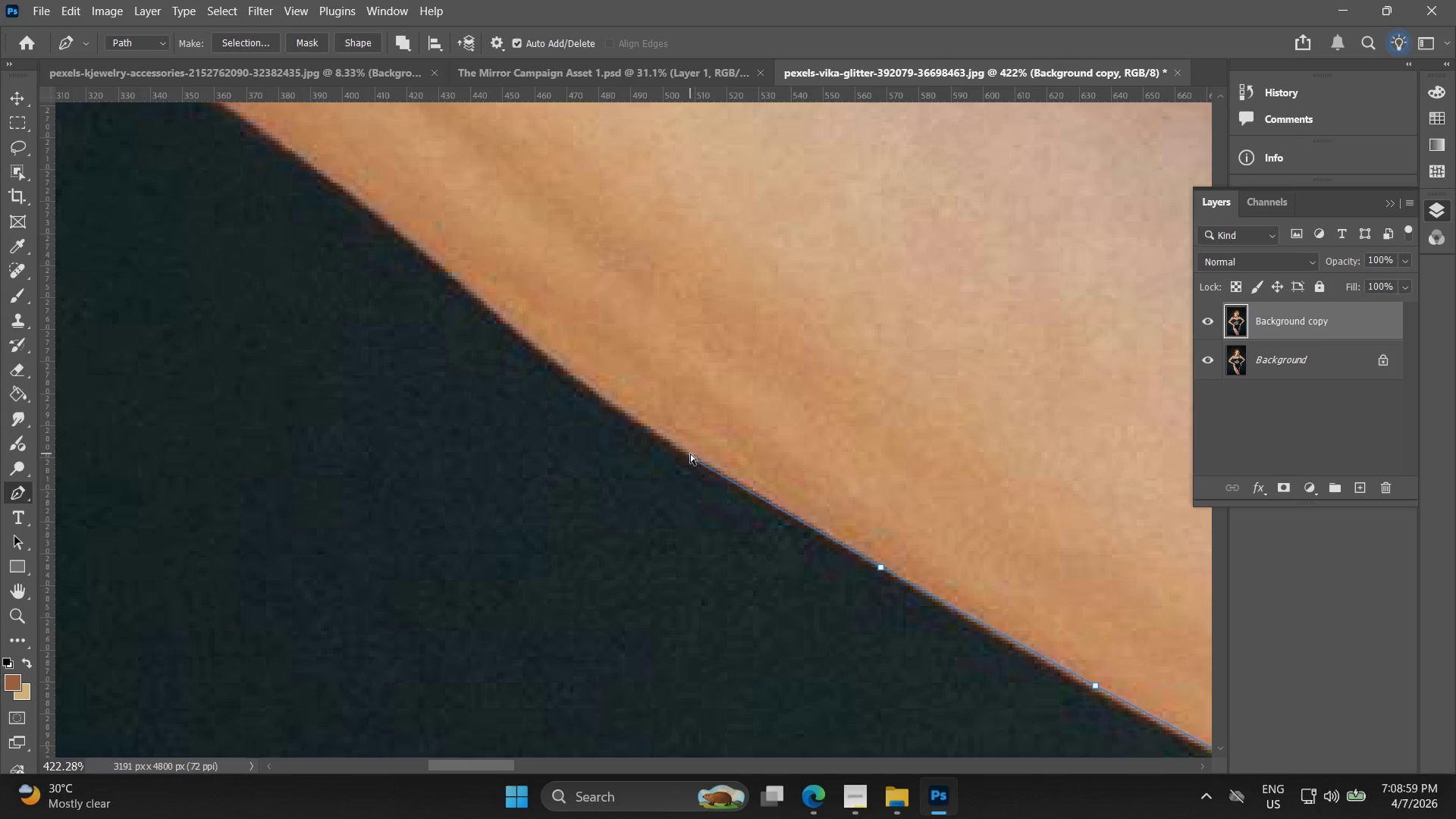 
key(Control+Z)
 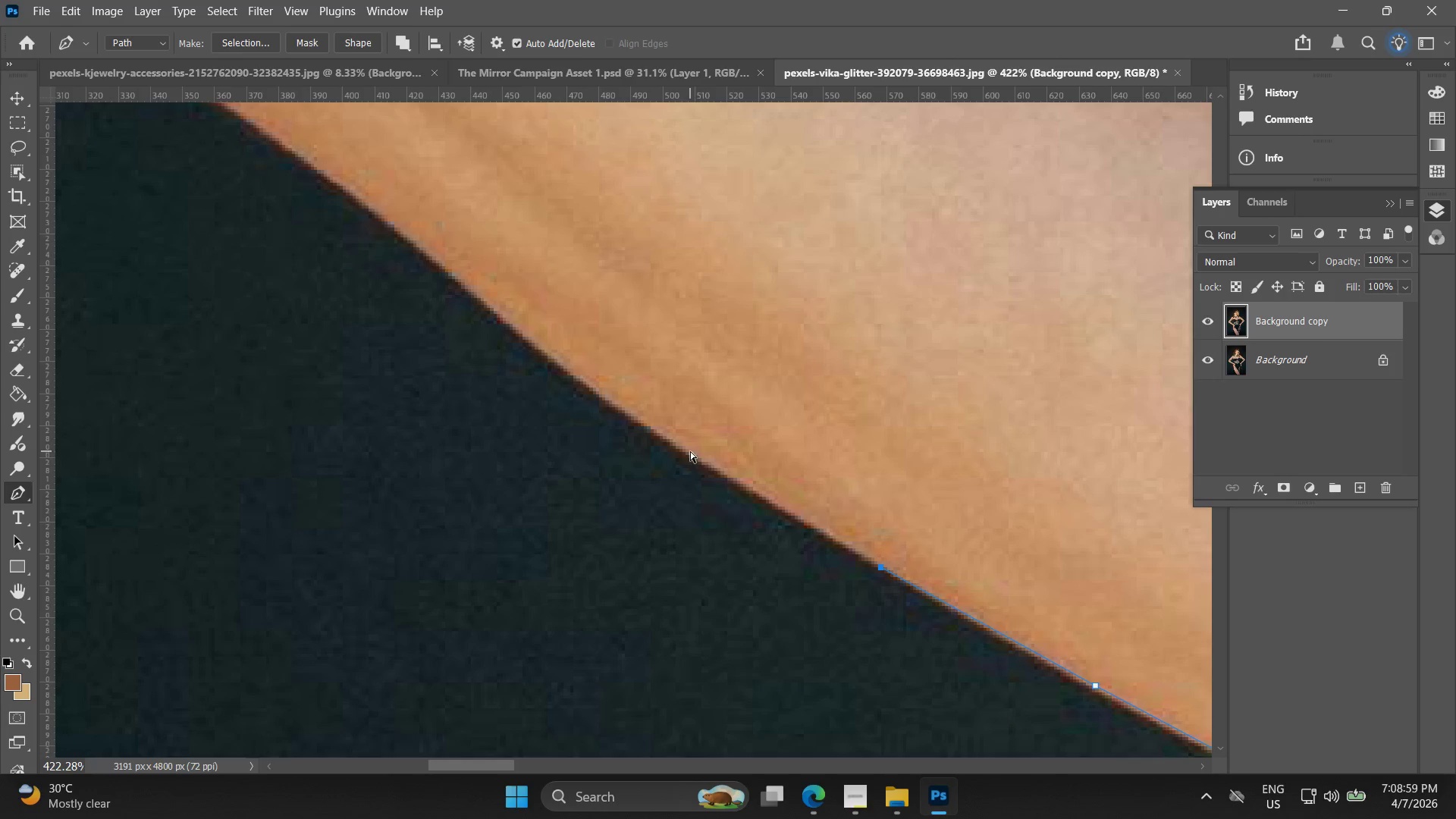 
left_click([690, 451])
 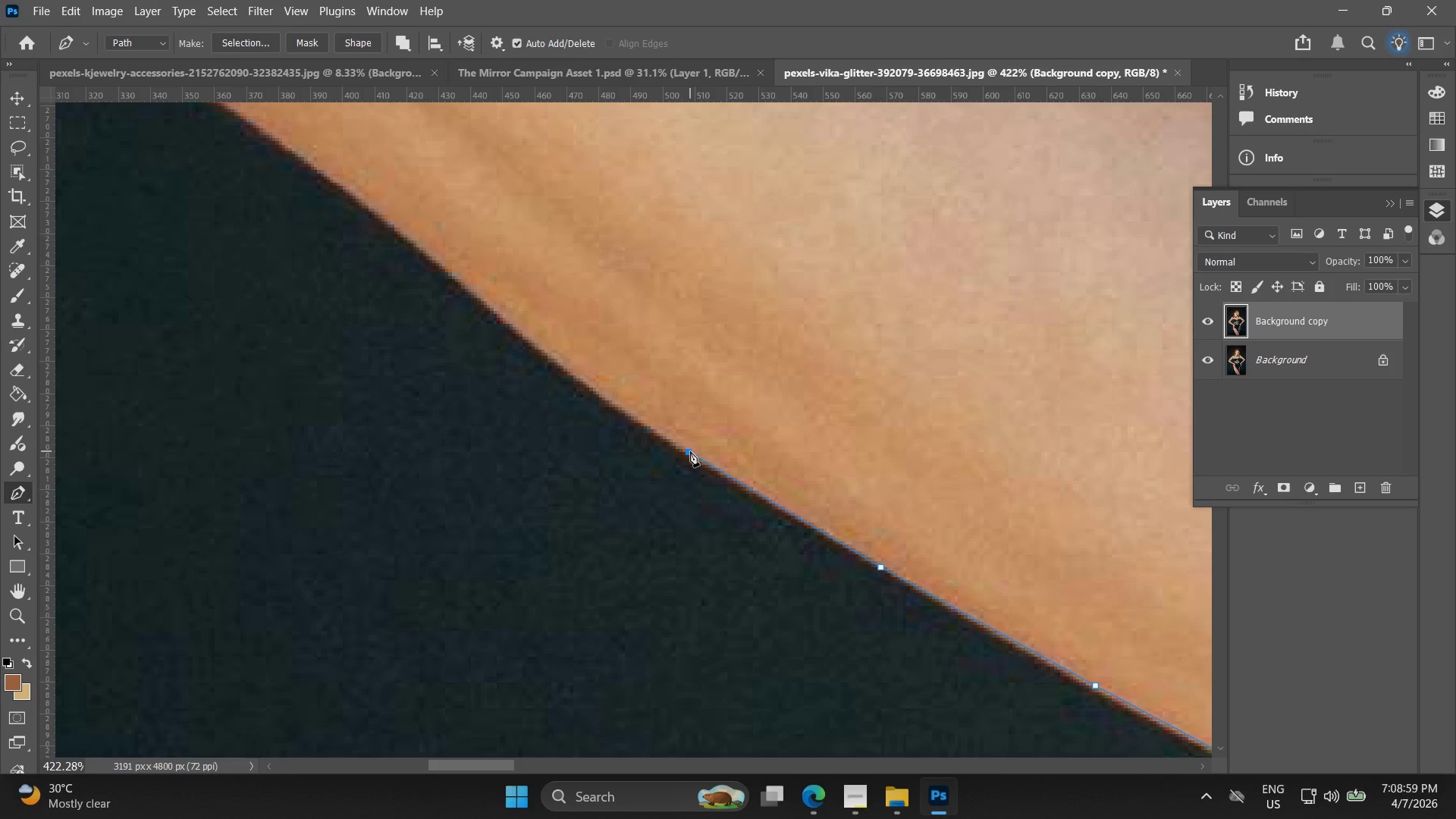 
hold_key(key=Space, duration=0.47)
 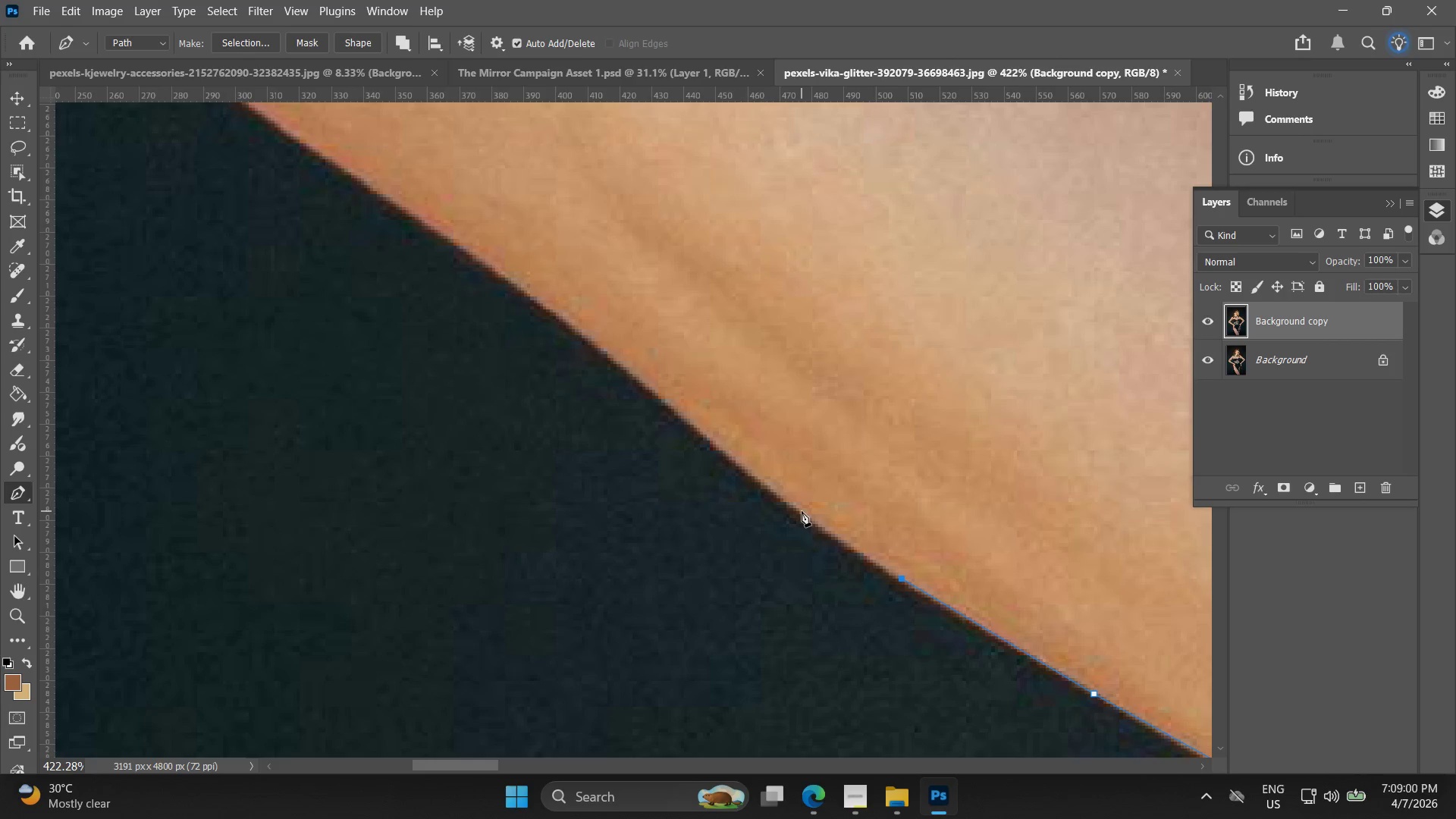 
left_click_drag(start_coordinate=[691, 455], to_coordinate=[904, 582])
 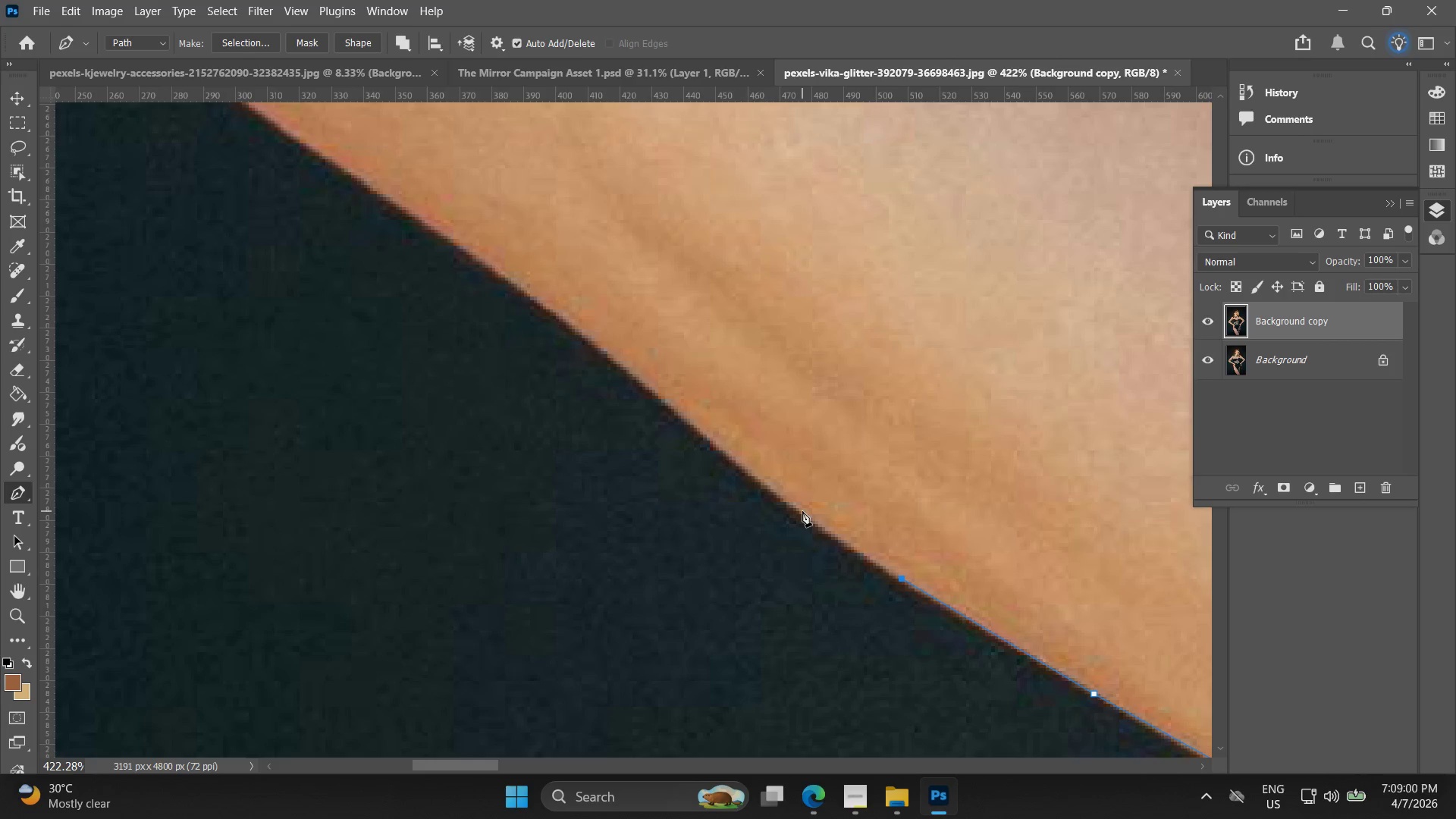 
left_click_drag(start_coordinate=[802, 511], to_coordinate=[784, 500])
 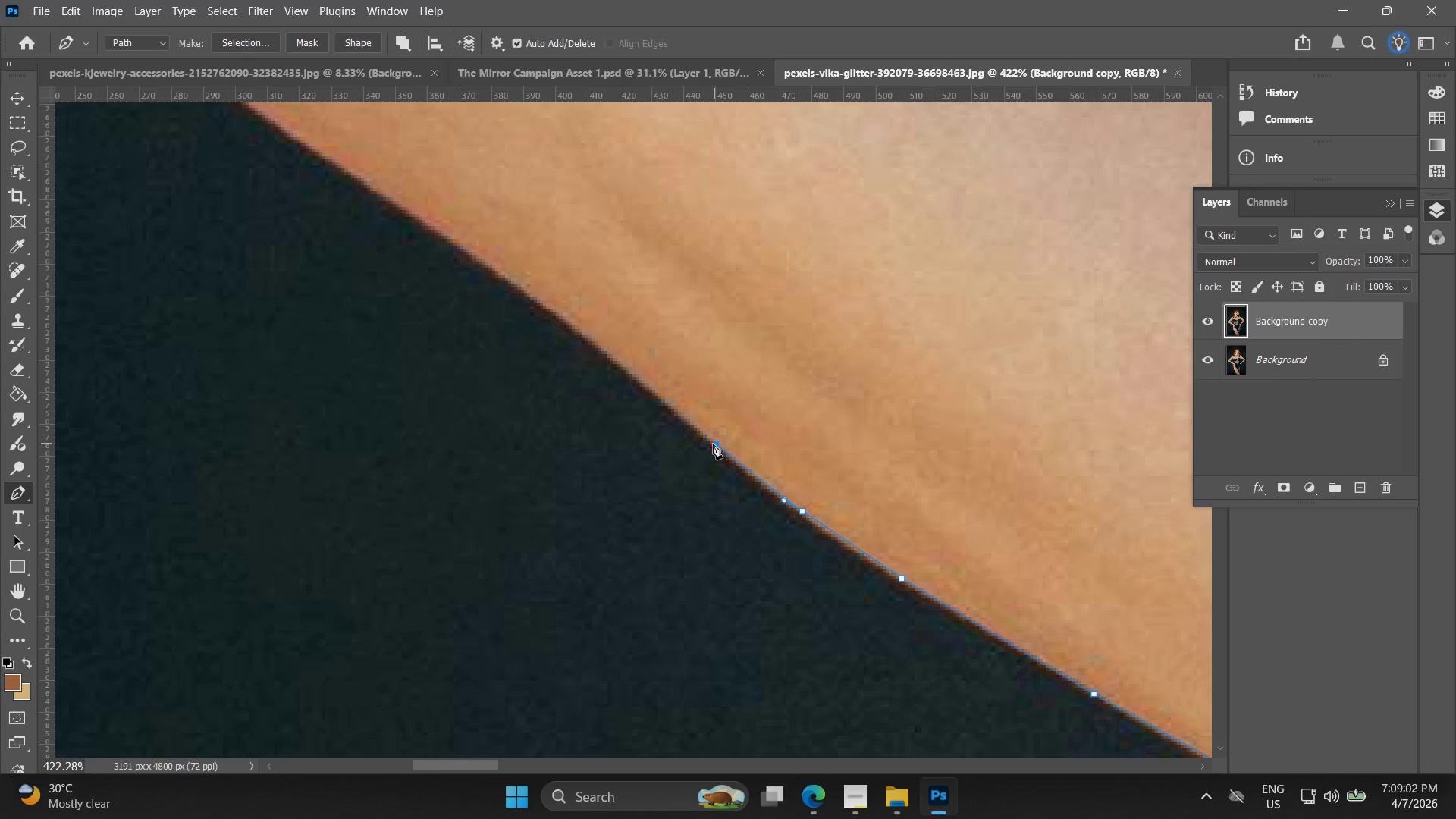 
hold_key(key=Space, duration=0.48)
 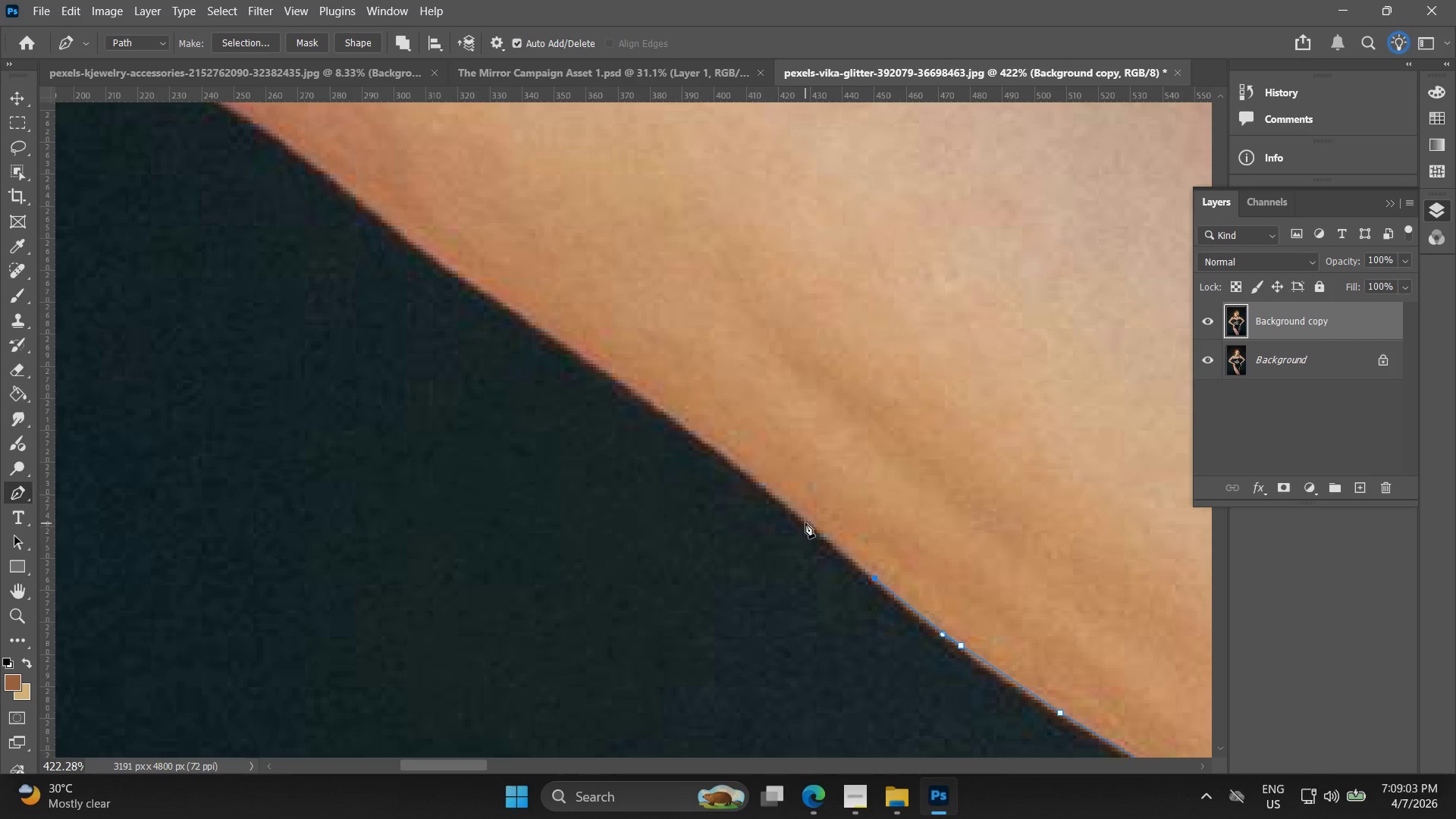 
left_click_drag(start_coordinate=[715, 429], to_coordinate=[874, 563])
 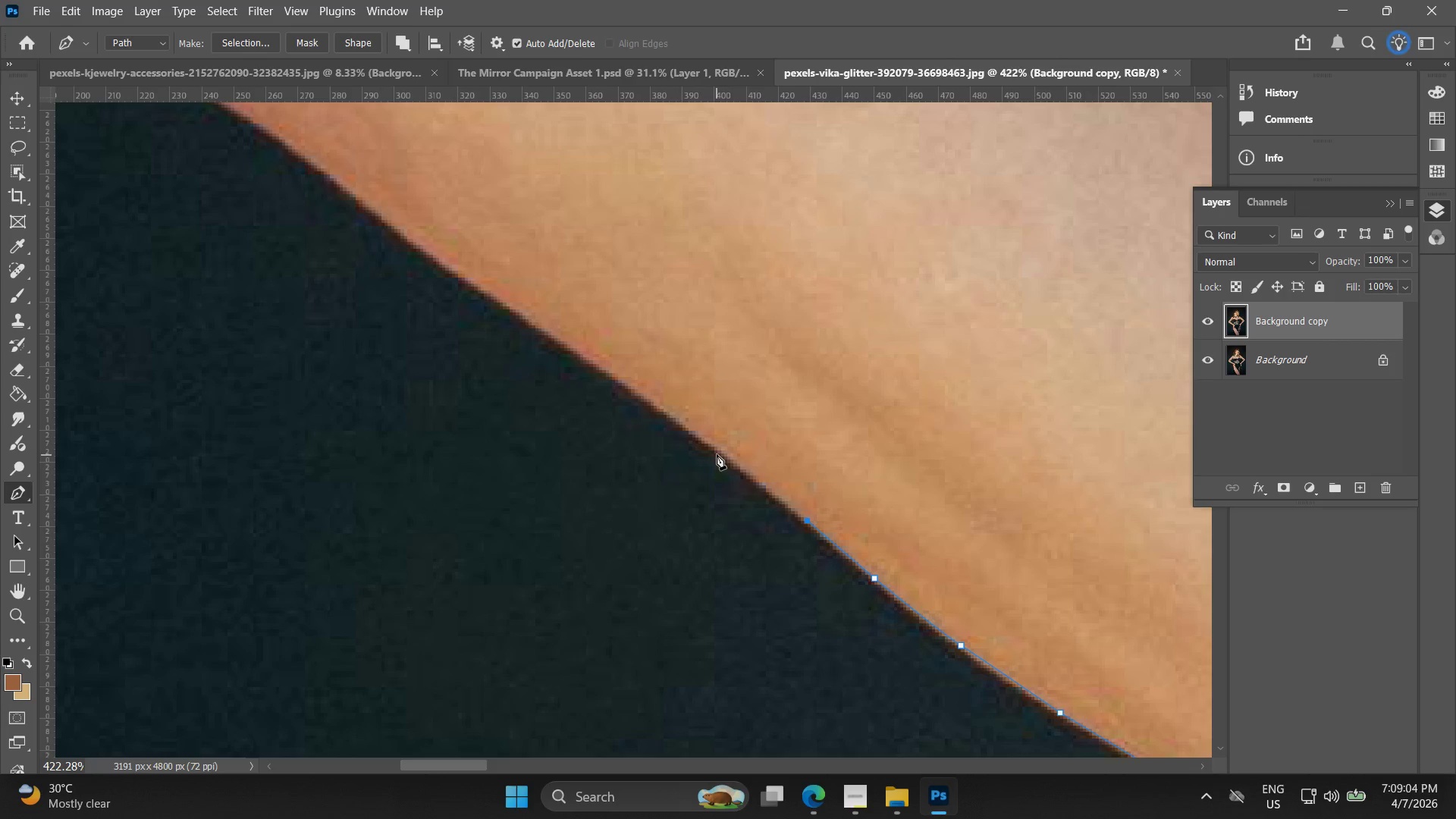 
key(Control+ControlLeft)
 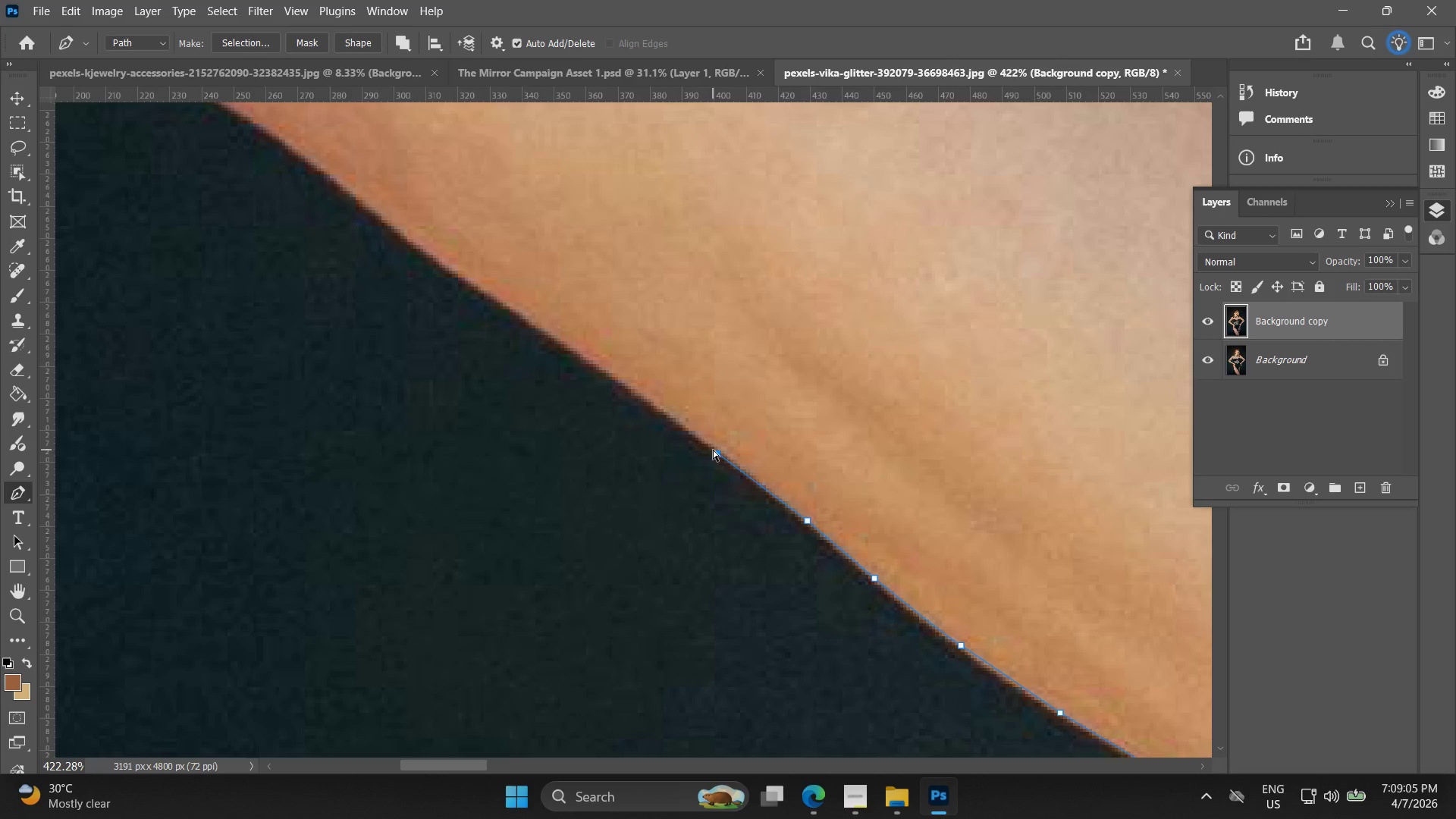 
key(Control+Z)
 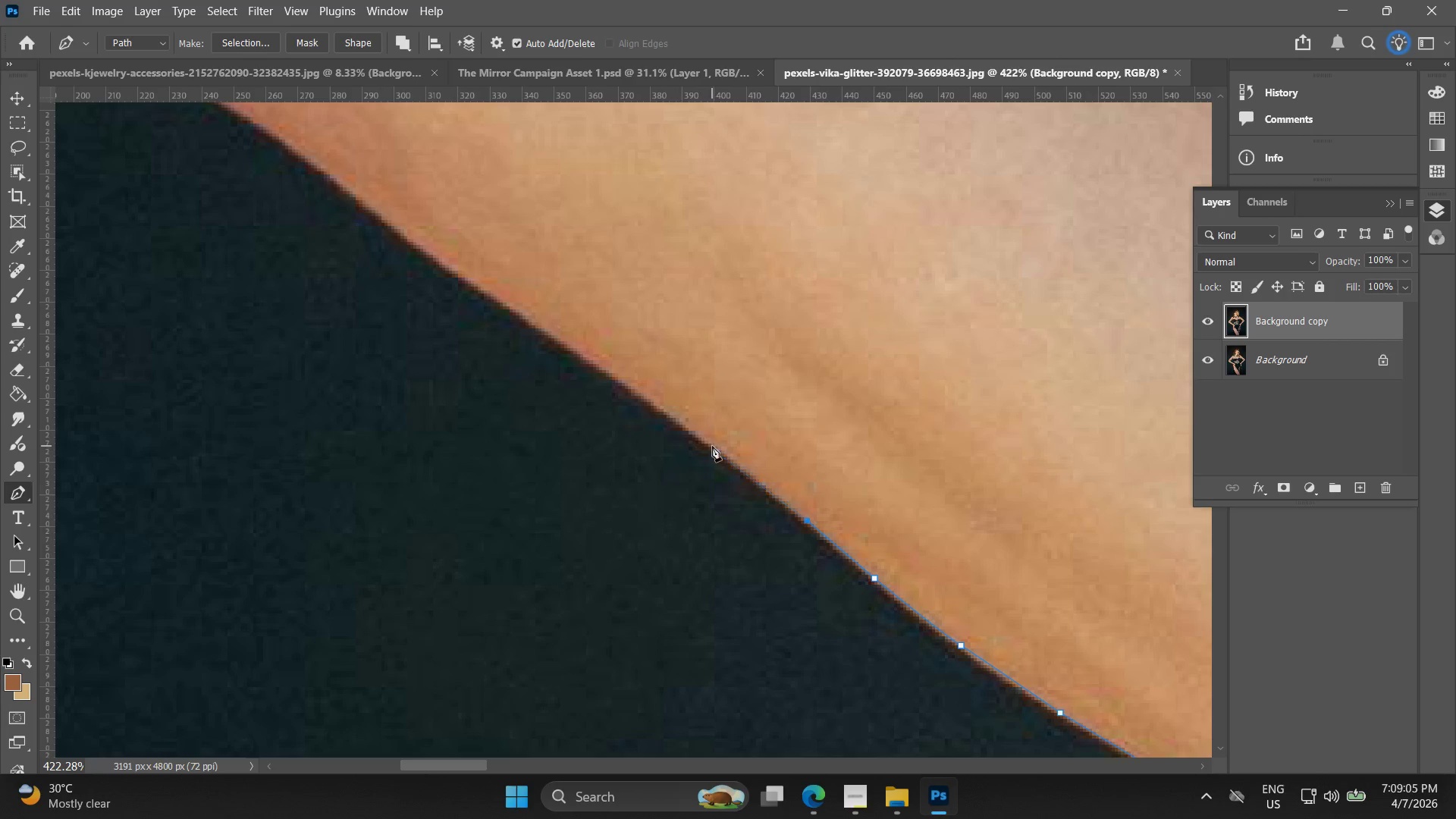 
left_click_drag(start_coordinate=[711, 446], to_coordinate=[679, 427])
 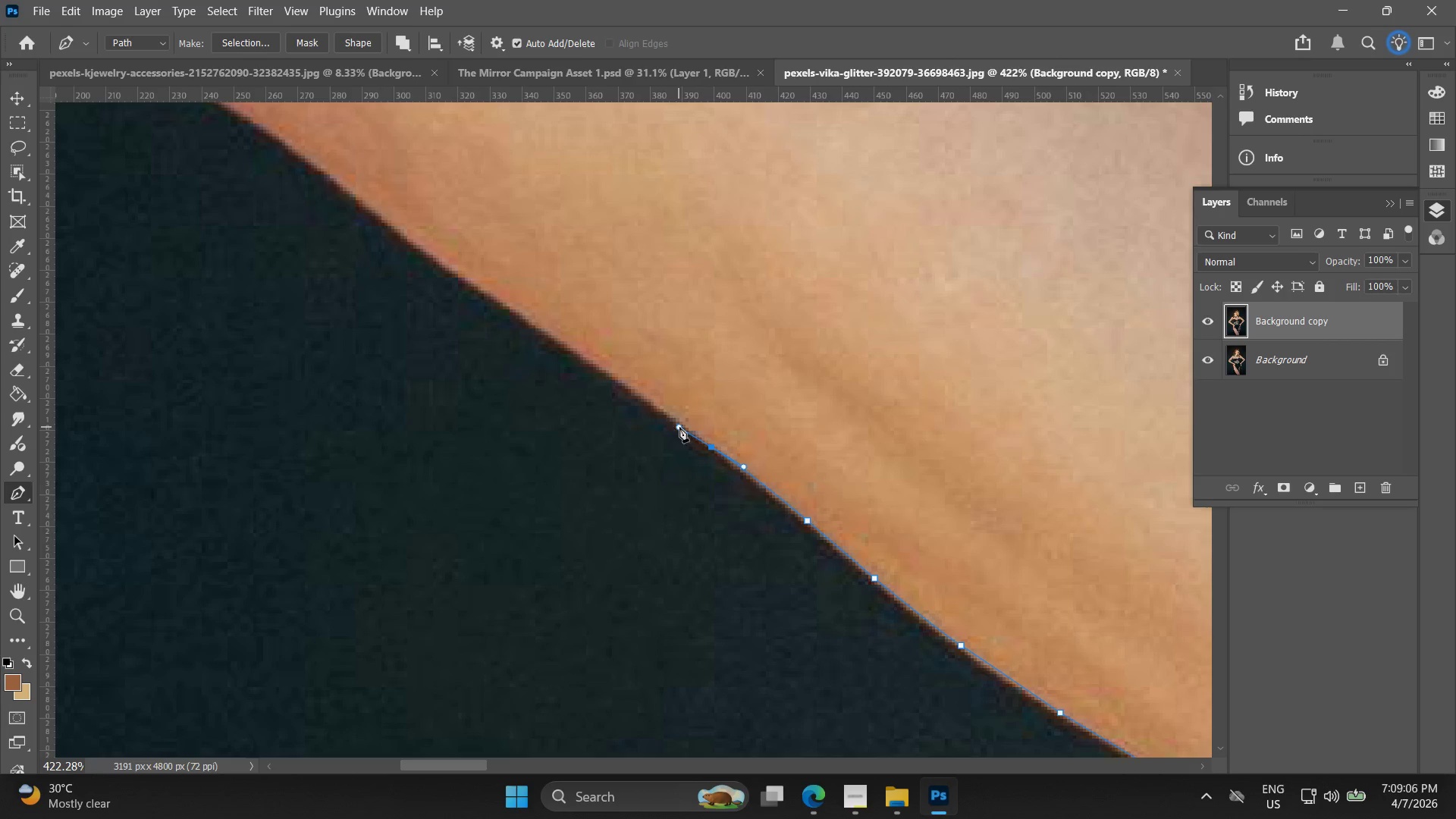 
hold_key(key=Space, duration=0.5)
 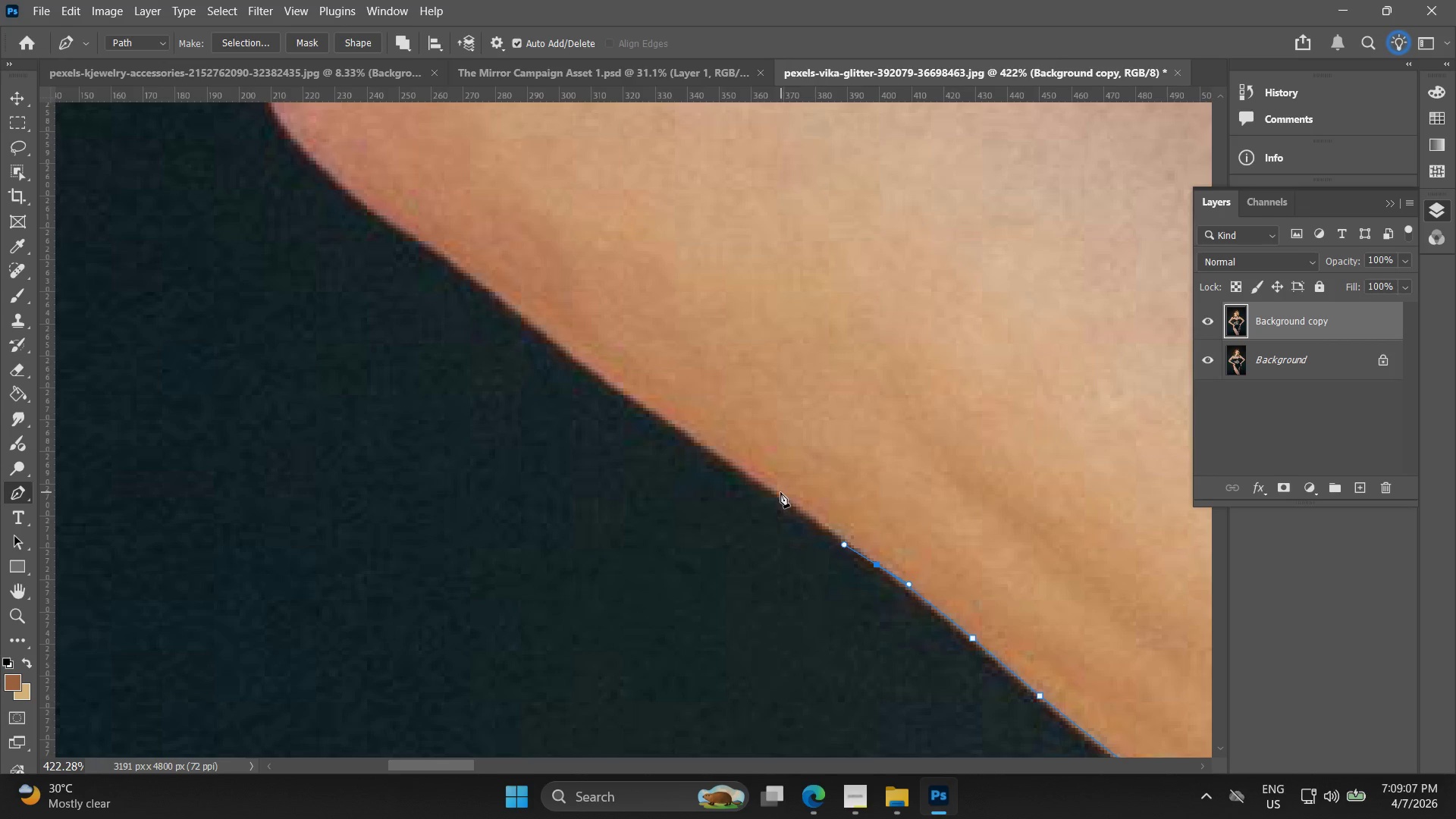 
left_click_drag(start_coordinate=[676, 425], to_coordinate=[842, 542])
 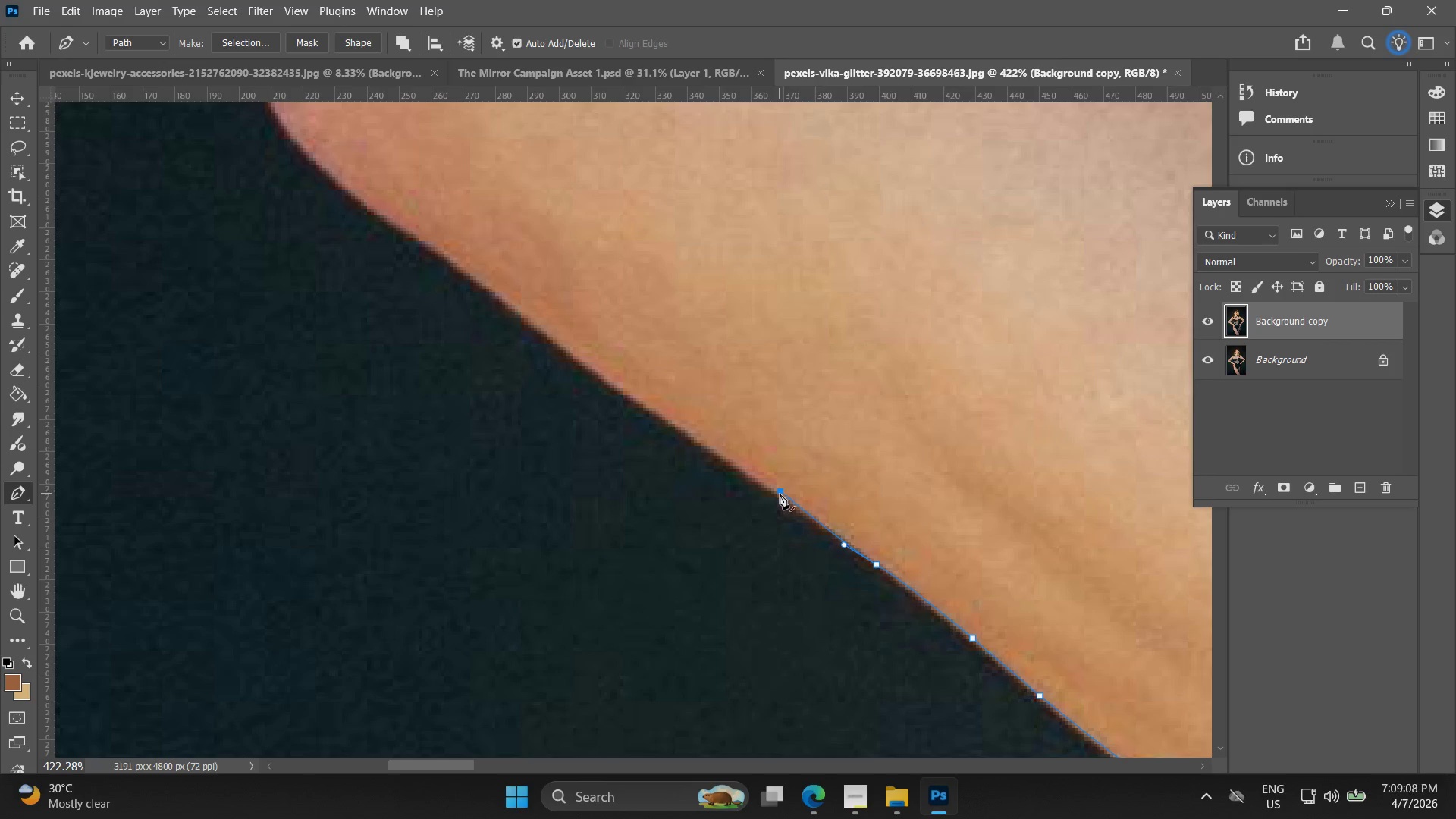 
key(Control+ControlLeft)
 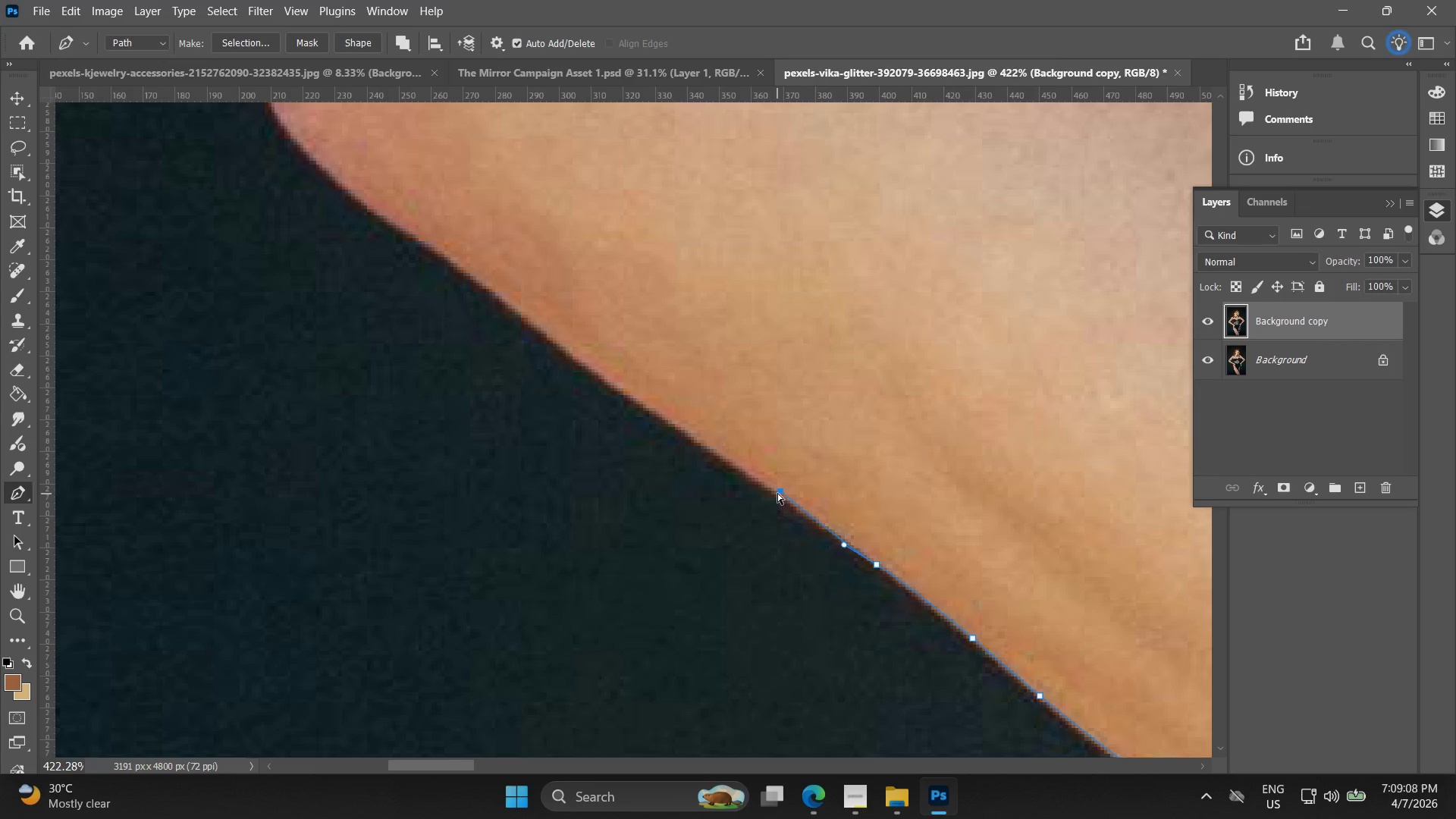 
key(Control+Z)
 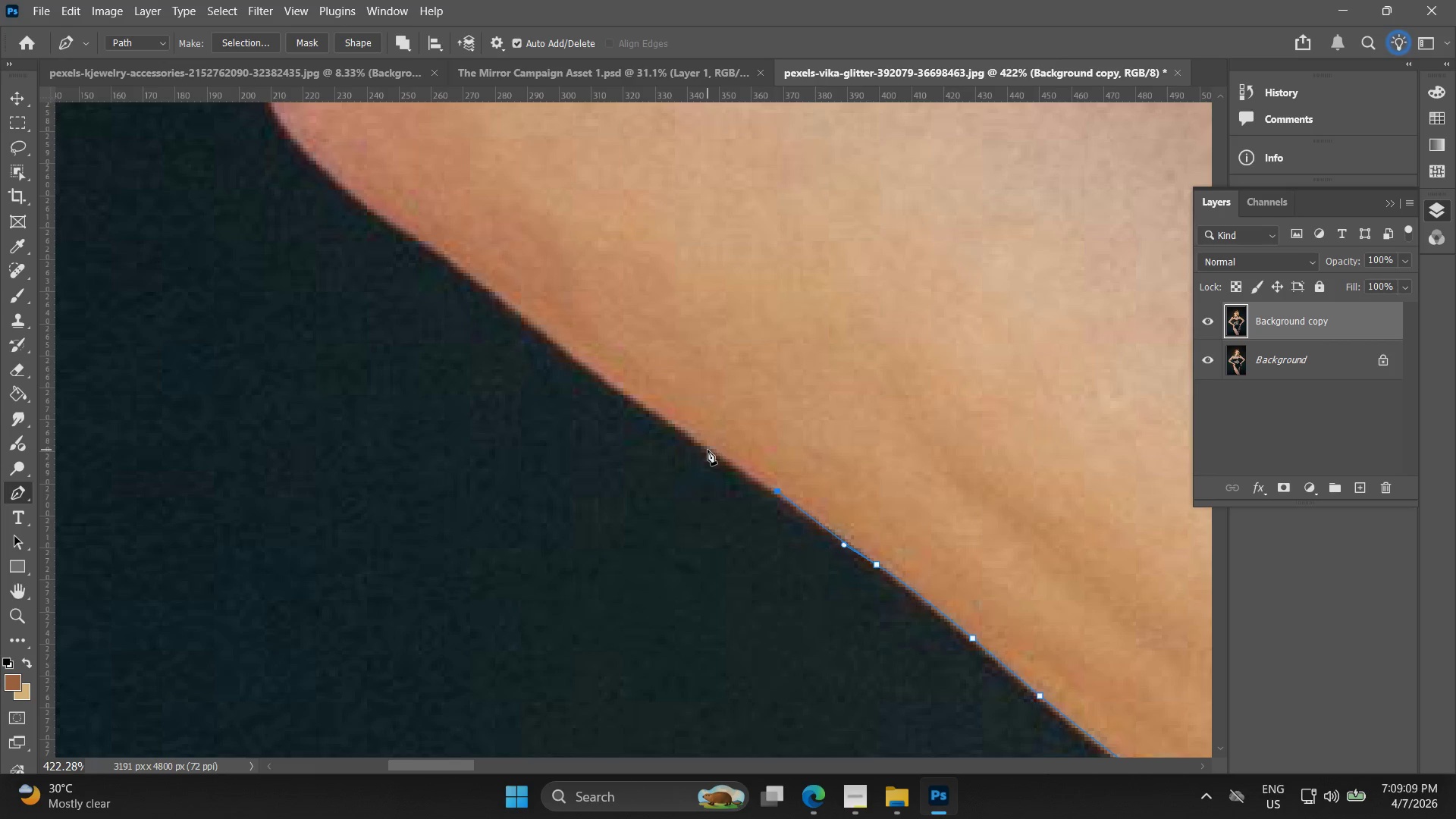 
left_click([708, 450])
 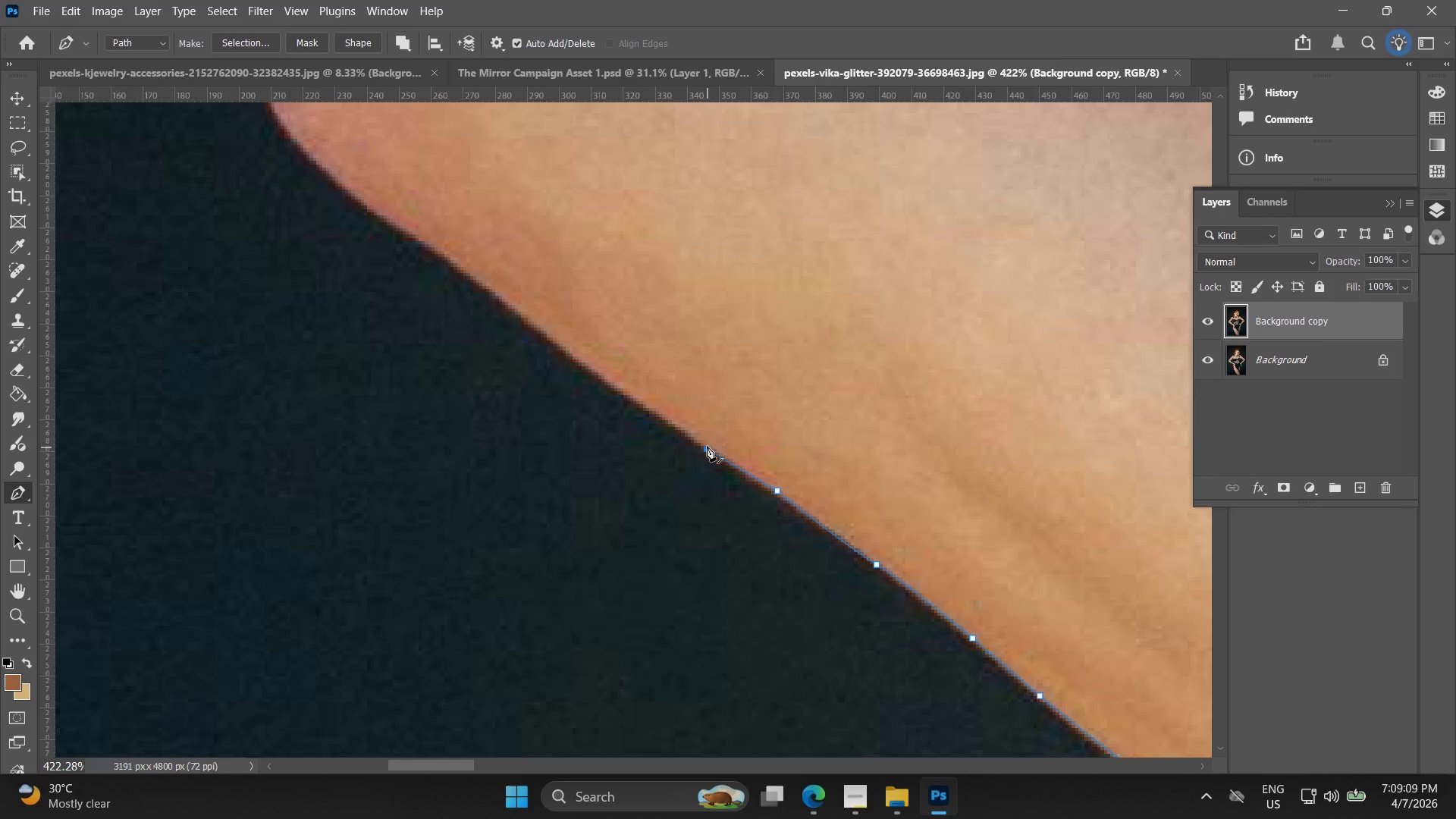 
hold_key(key=Space, duration=0.45)
 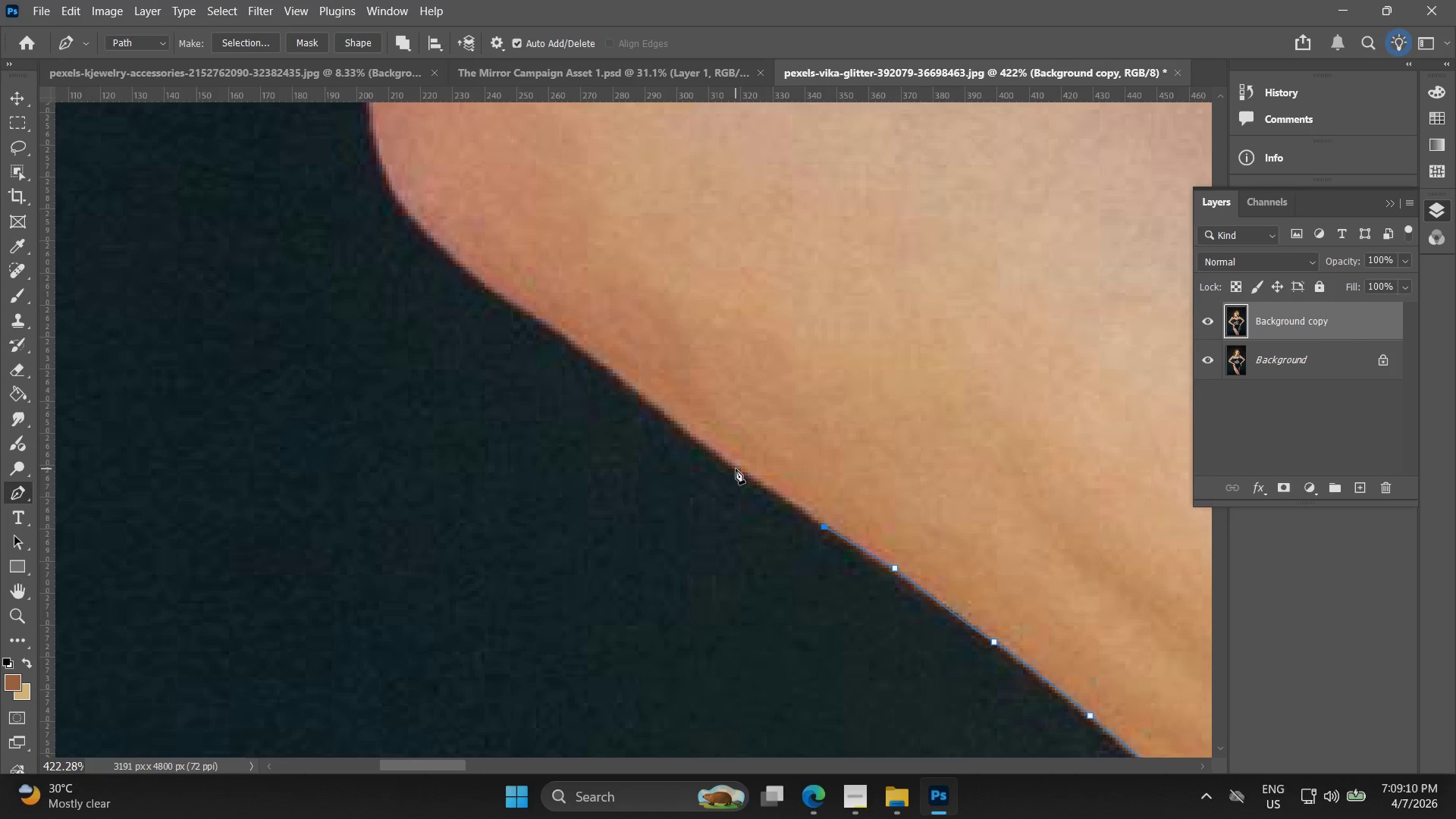 
left_click_drag(start_coordinate=[671, 426], to_coordinate=[789, 504])
 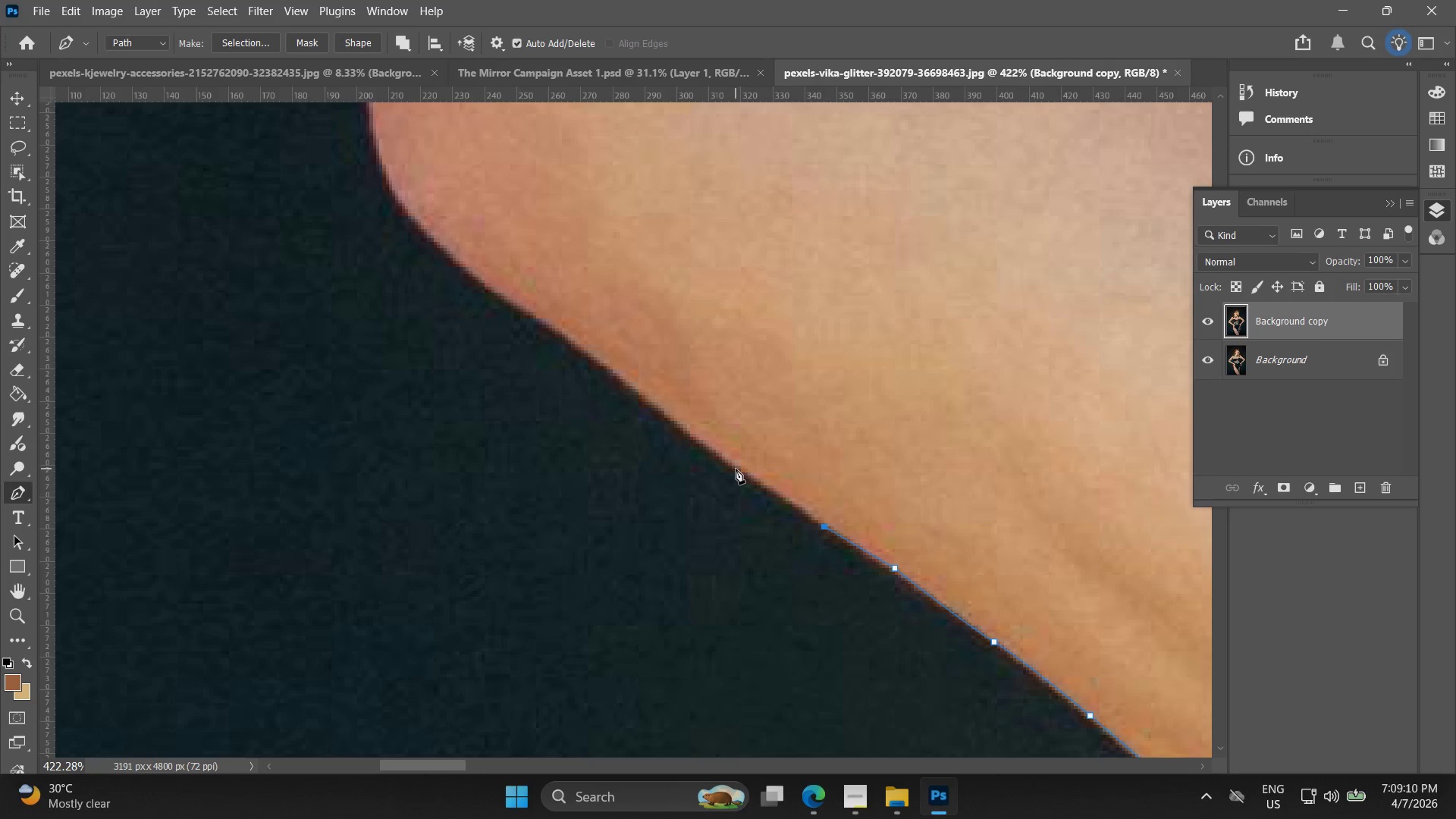 
left_click([736, 469])
 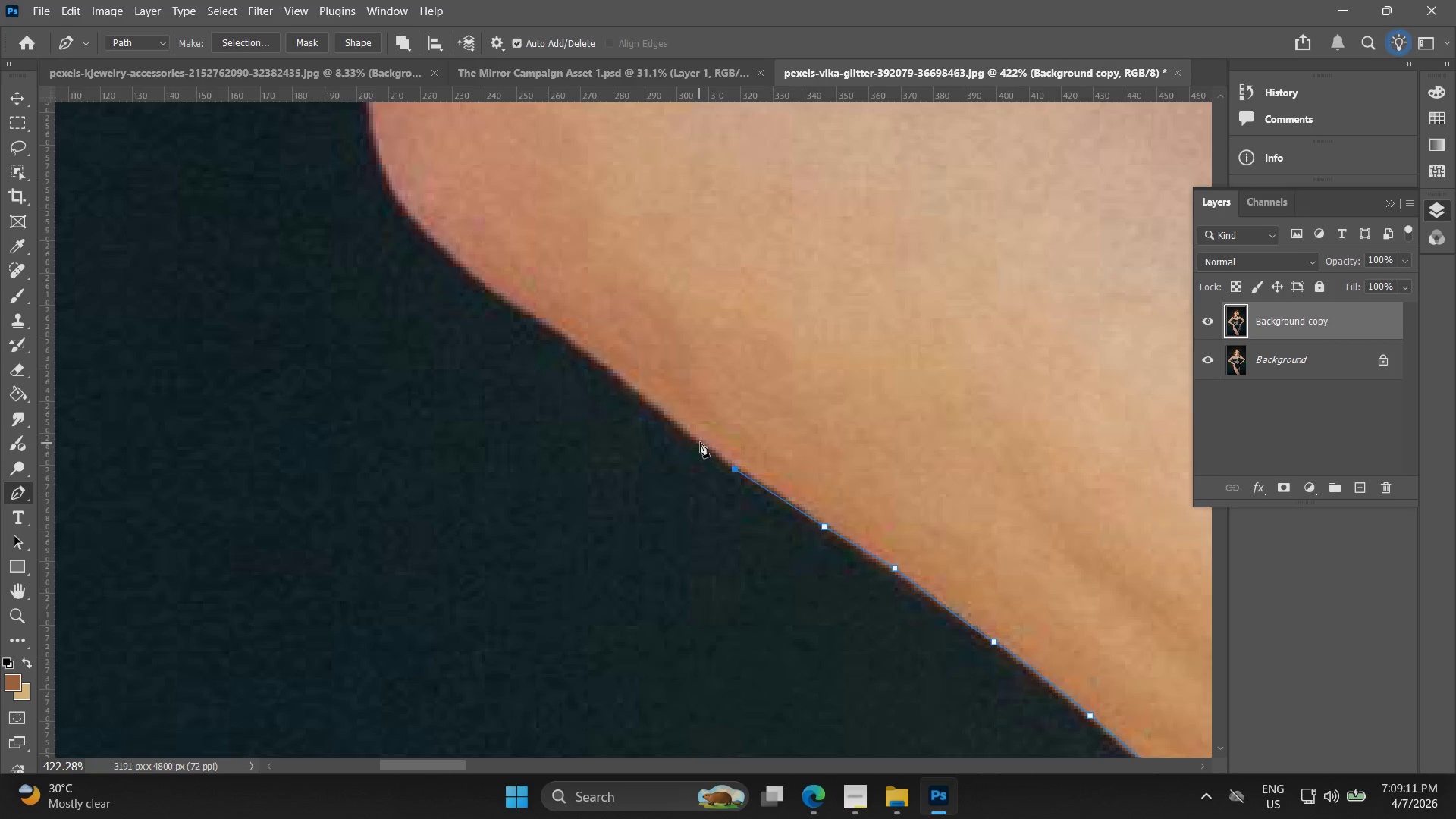 
key(Control+ControlLeft)
 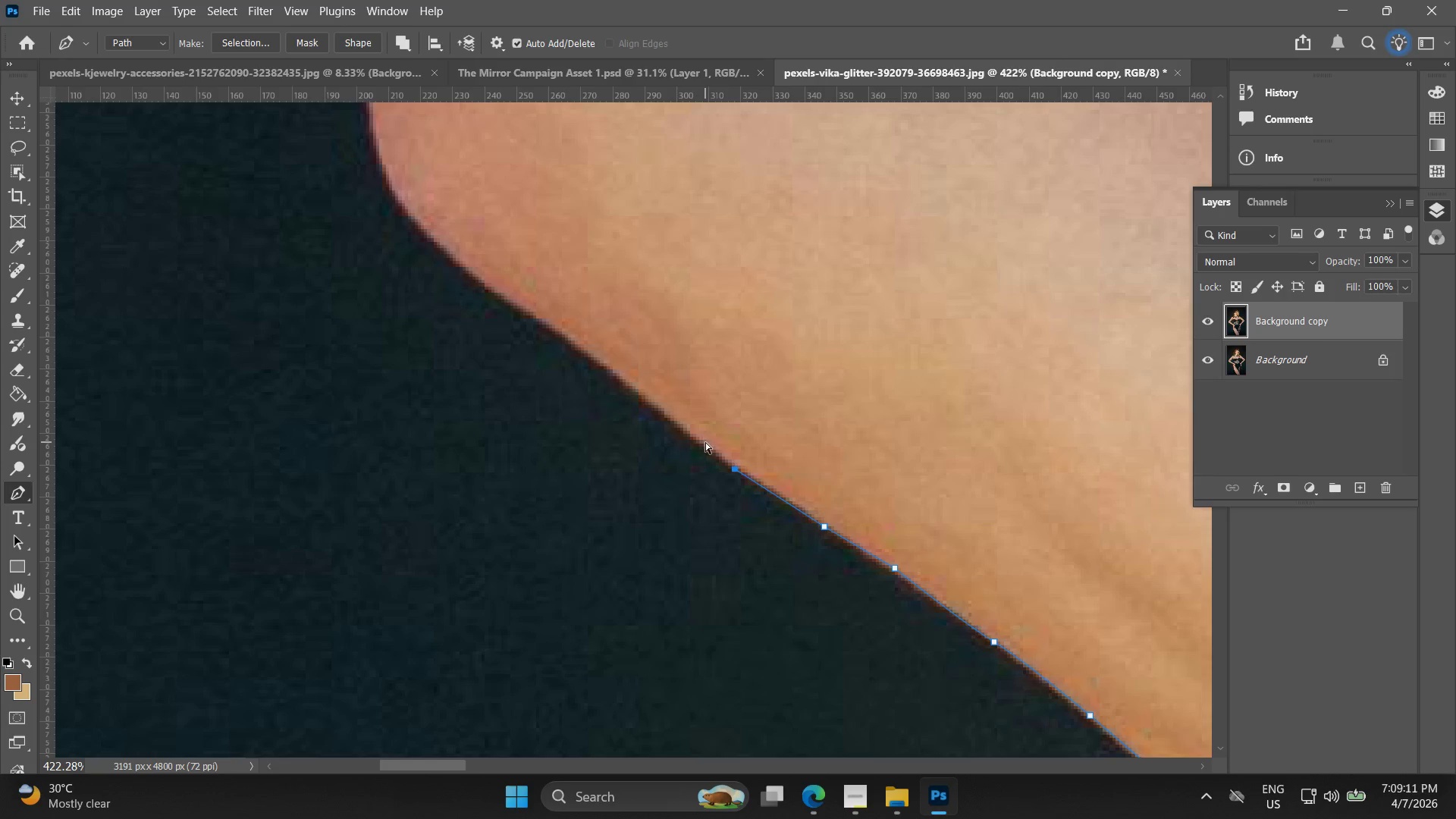 
key(Control+Z)
 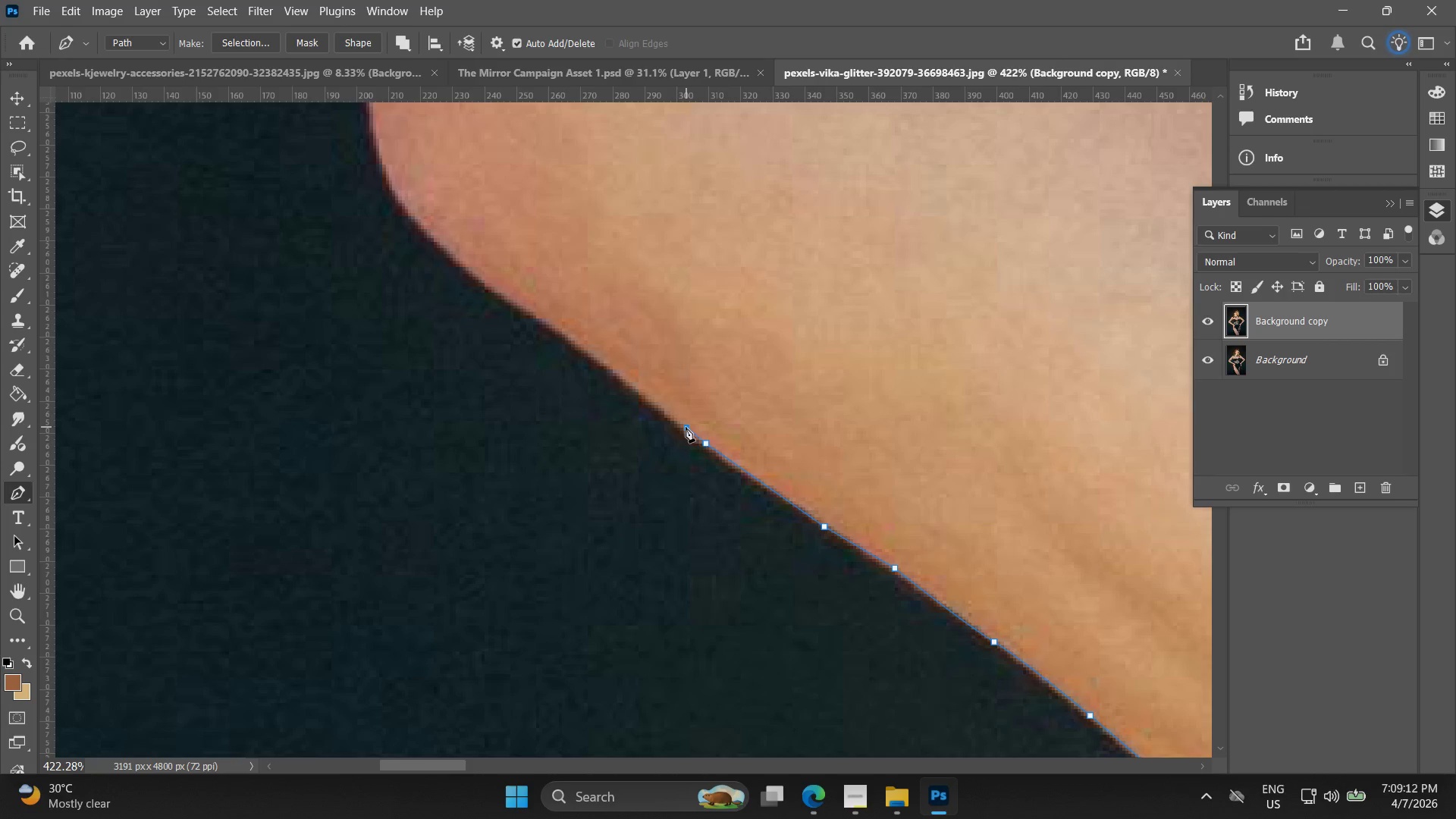 
key(Control+ControlLeft)
 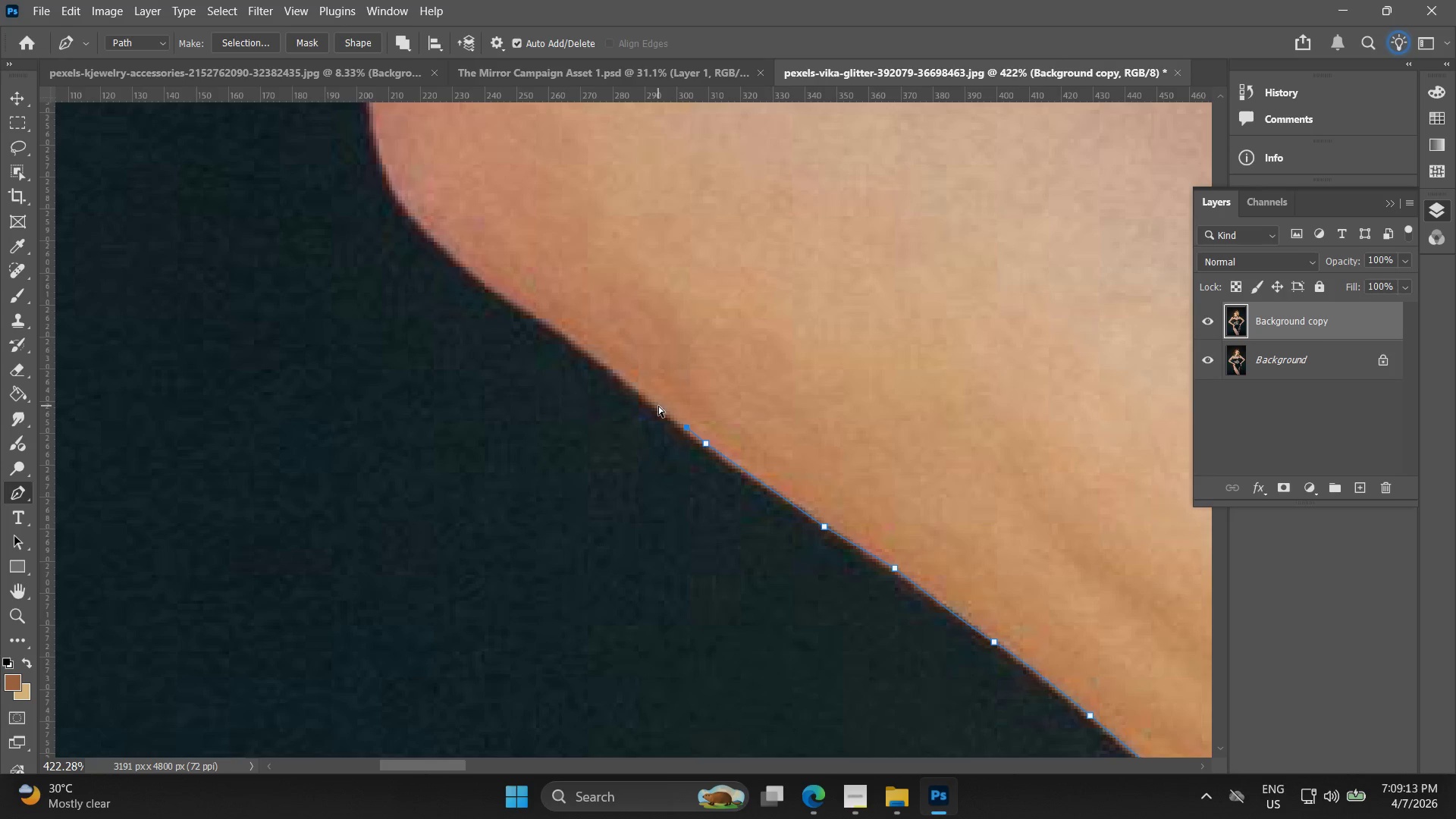 
key(Control+Z)
 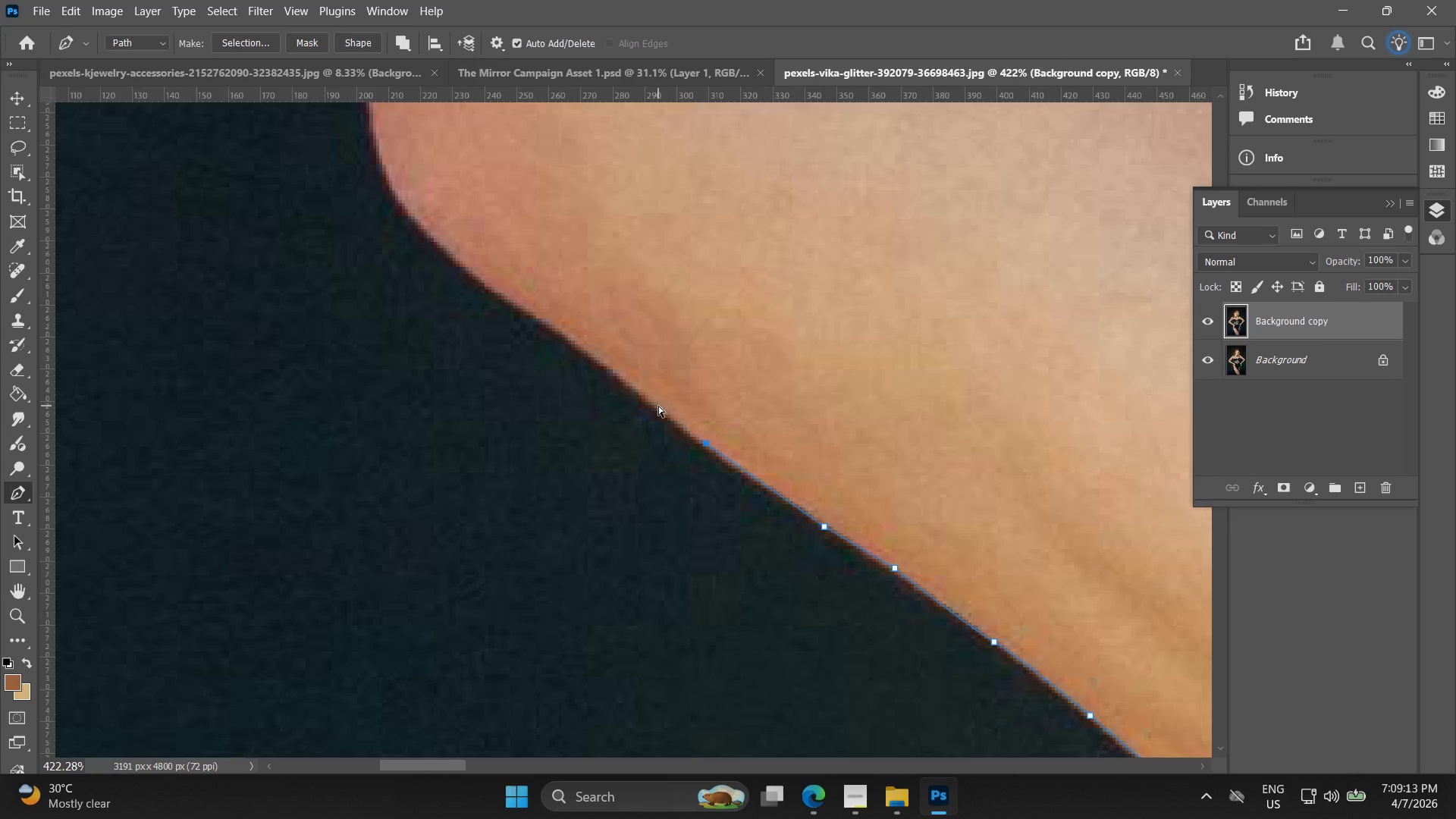 
left_click([658, 406])
 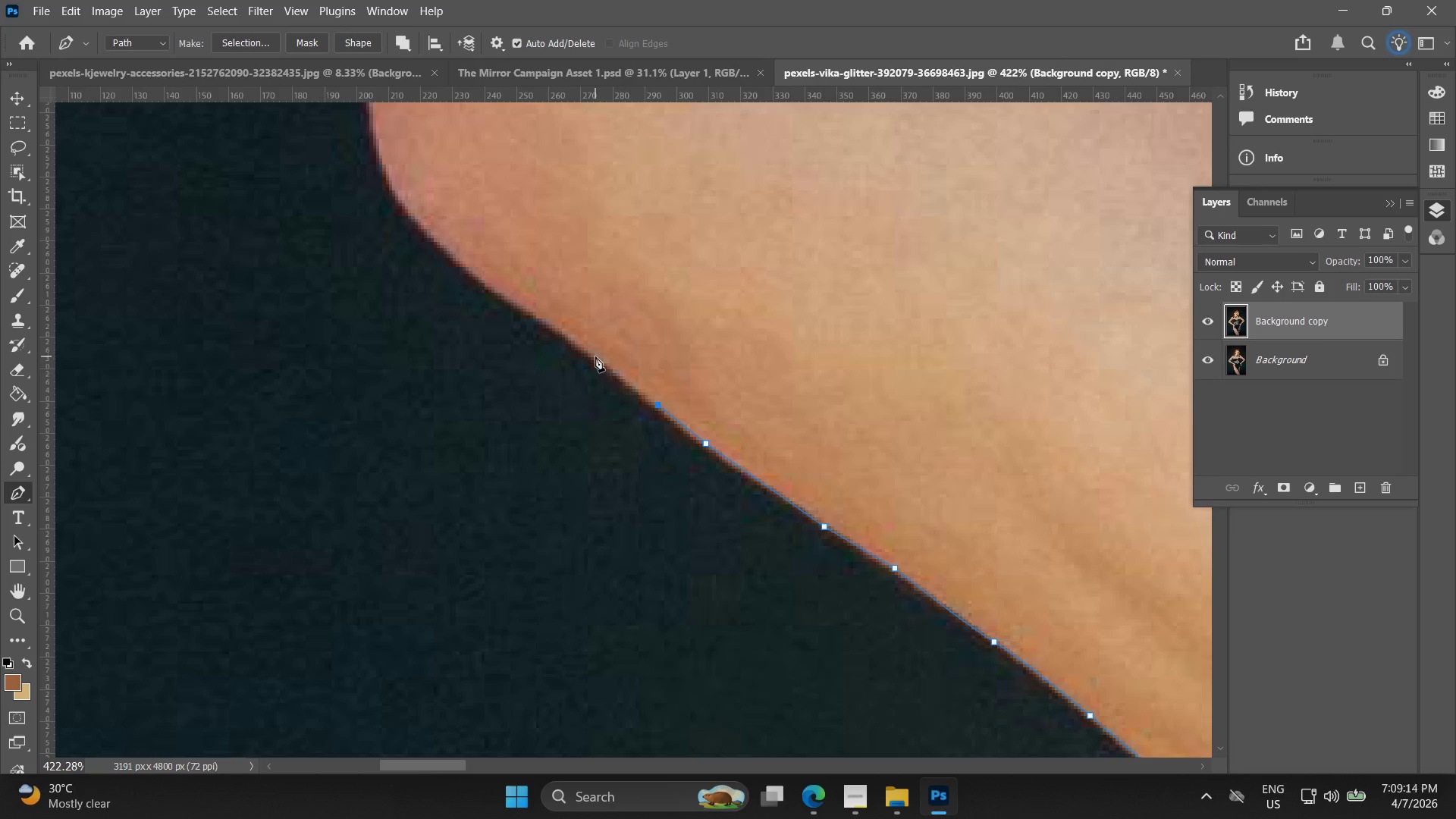 
left_click_drag(start_coordinate=[595, 356], to_coordinate=[556, 333])
 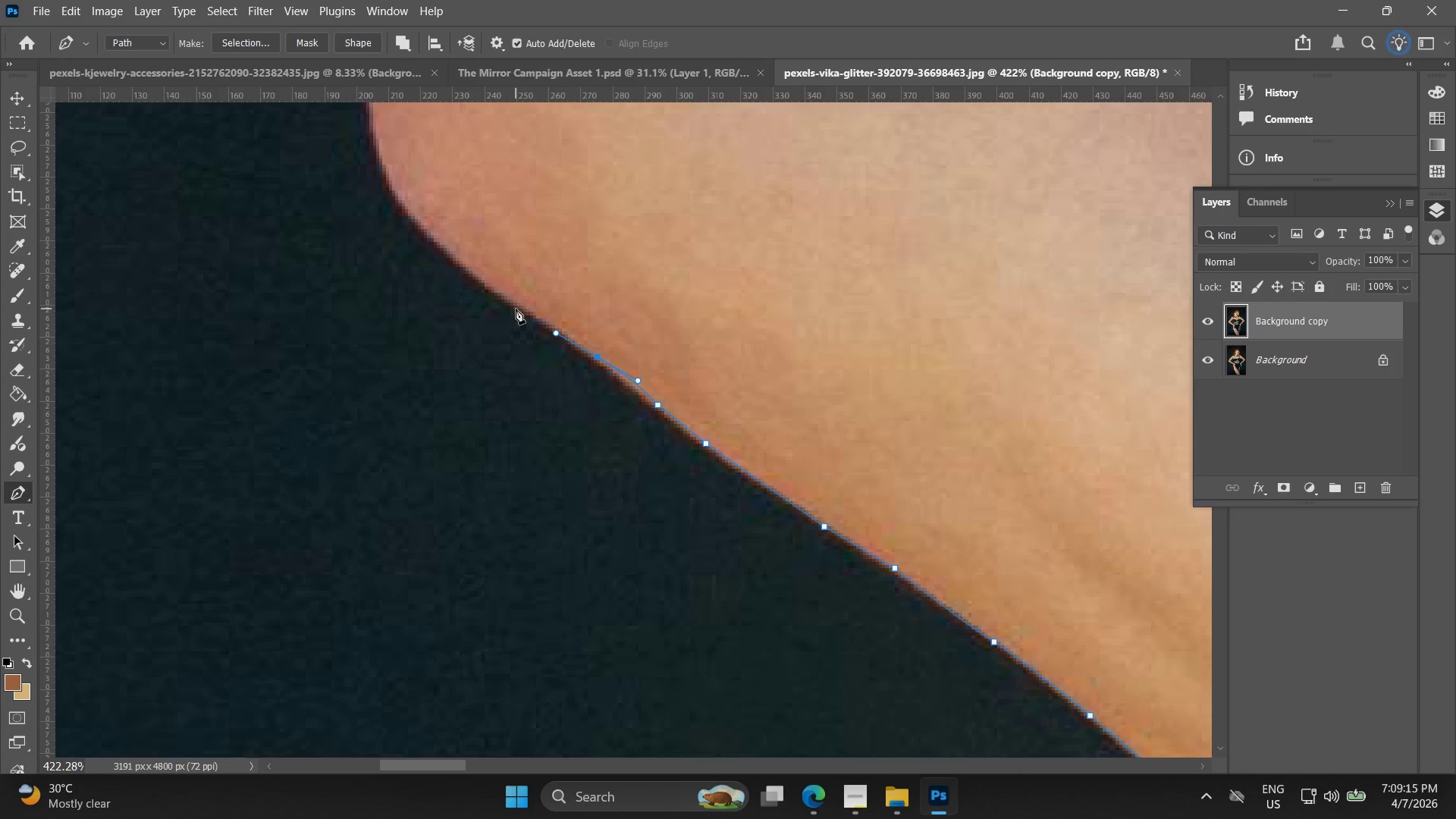 
left_click([516, 309])
 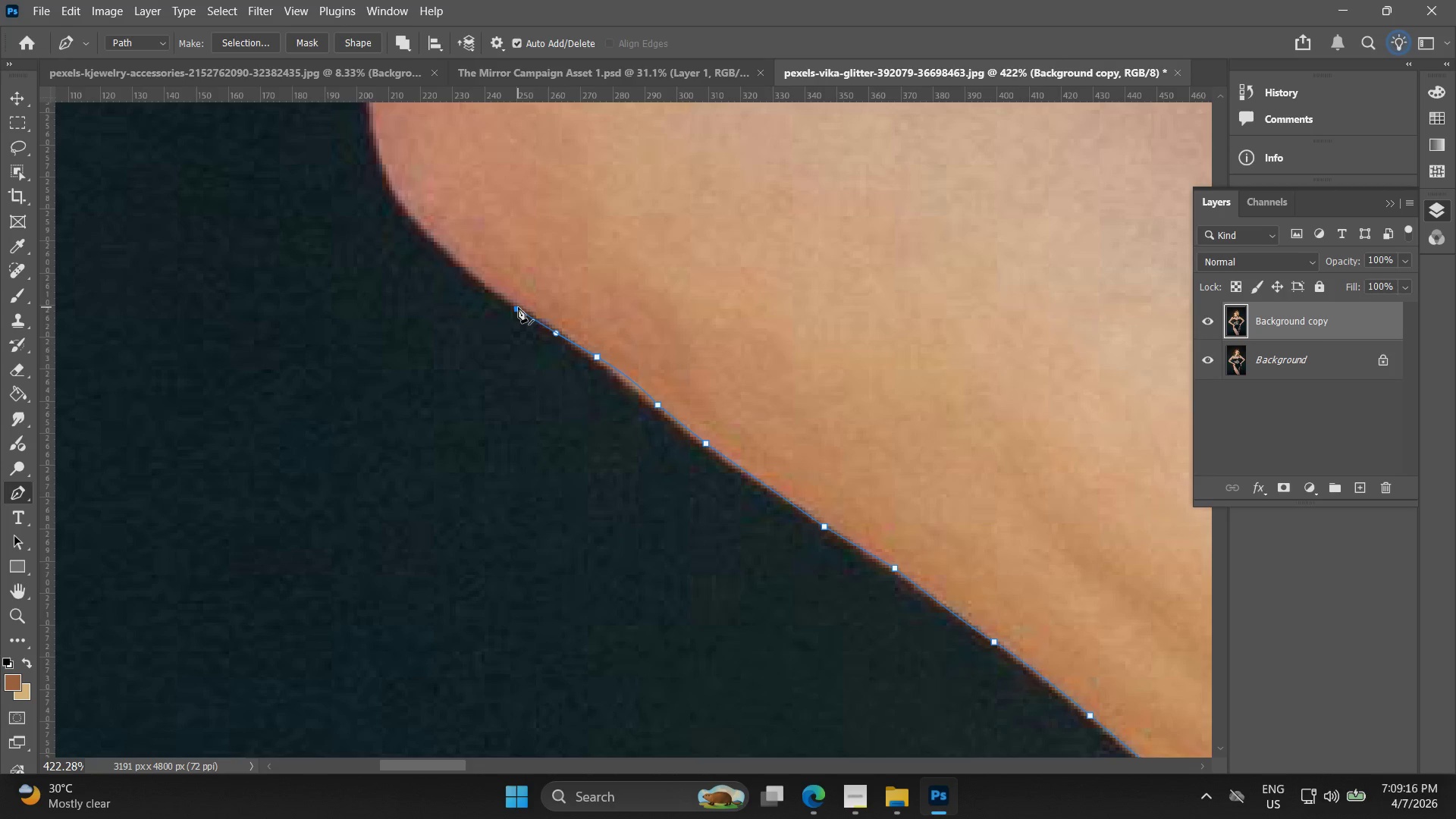 
key(Control+ControlLeft)
 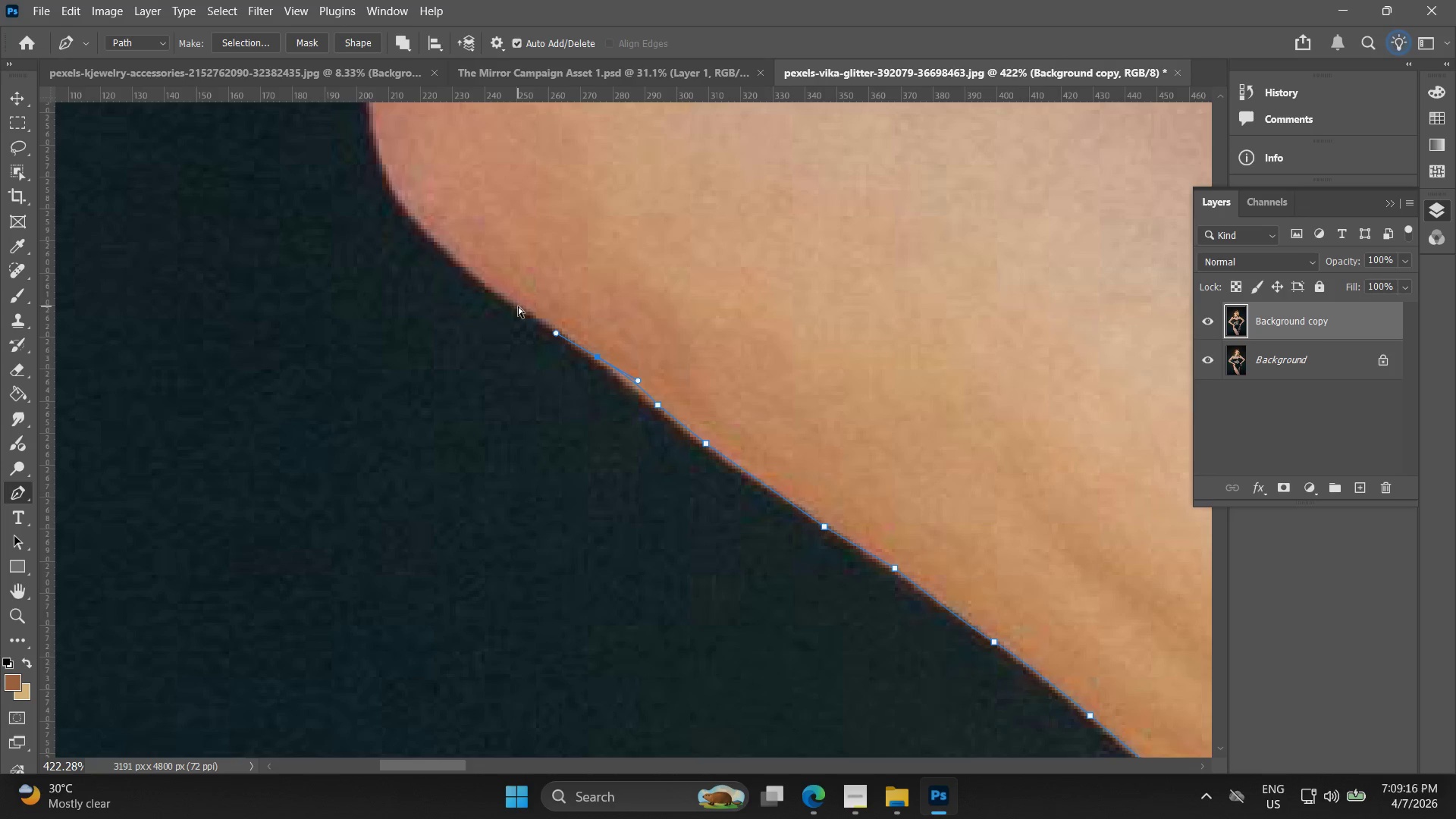 
key(Control+Z)
 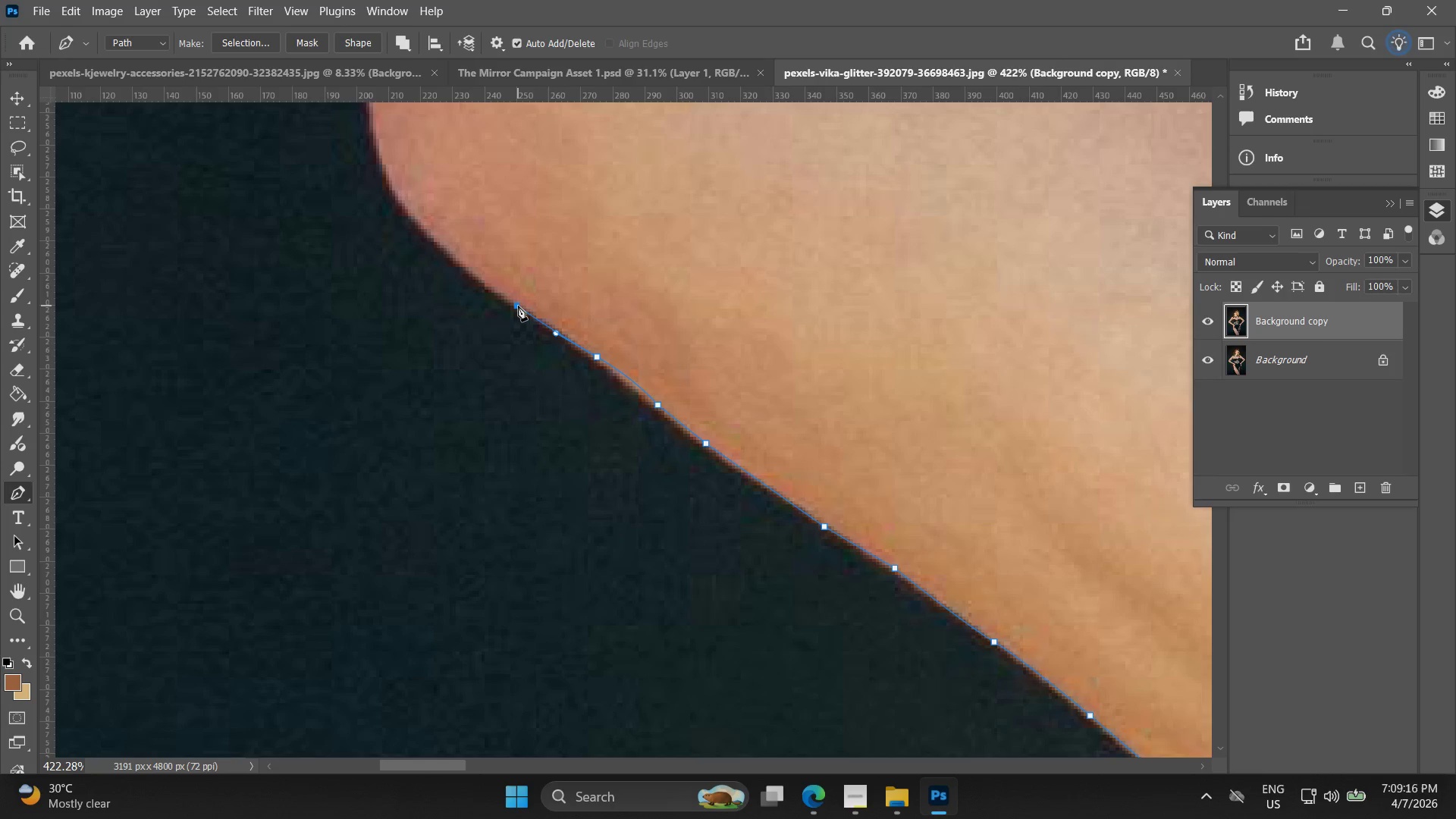 
left_click([518, 306])
 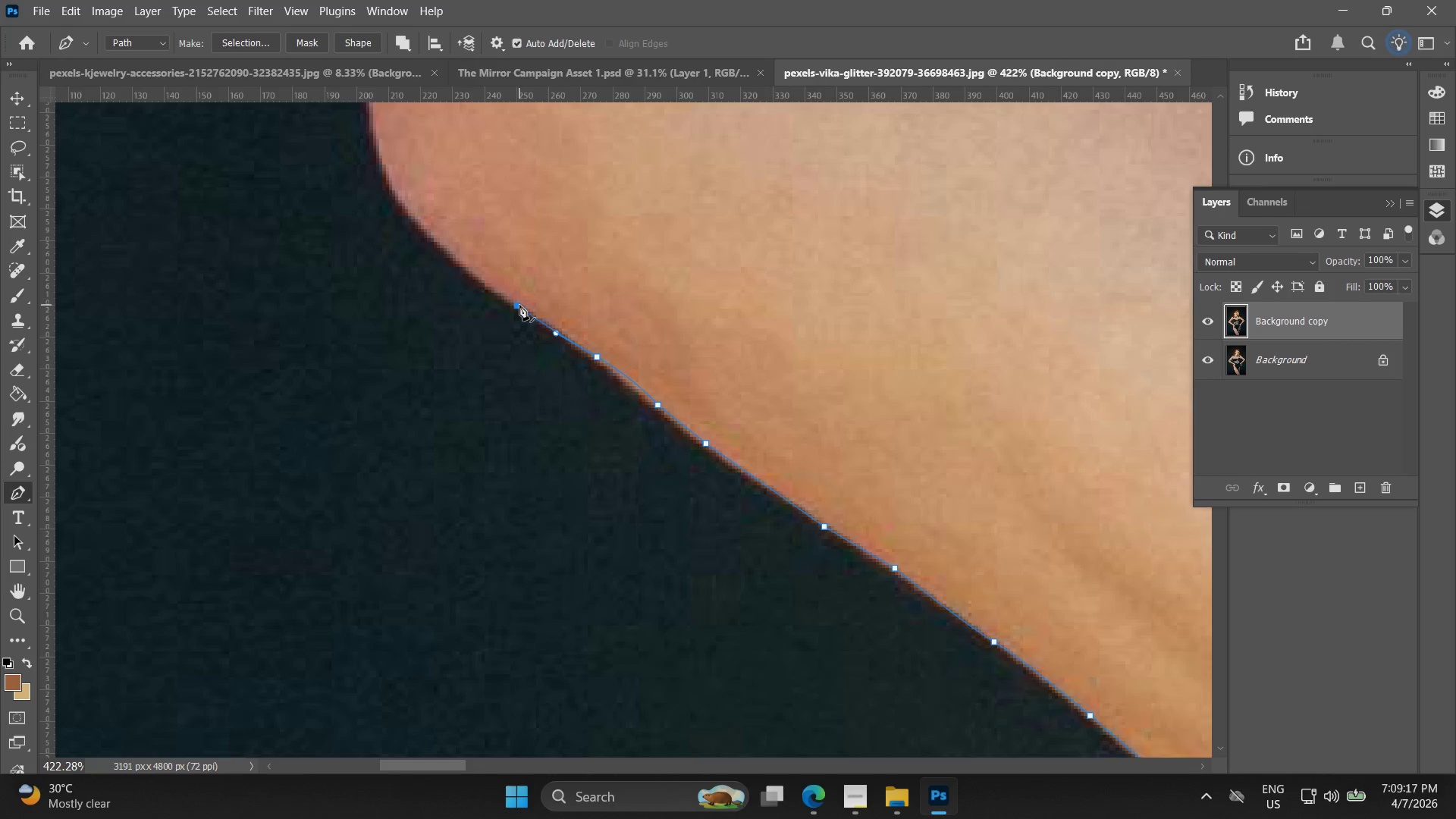 
hold_key(key=Space, duration=0.58)
 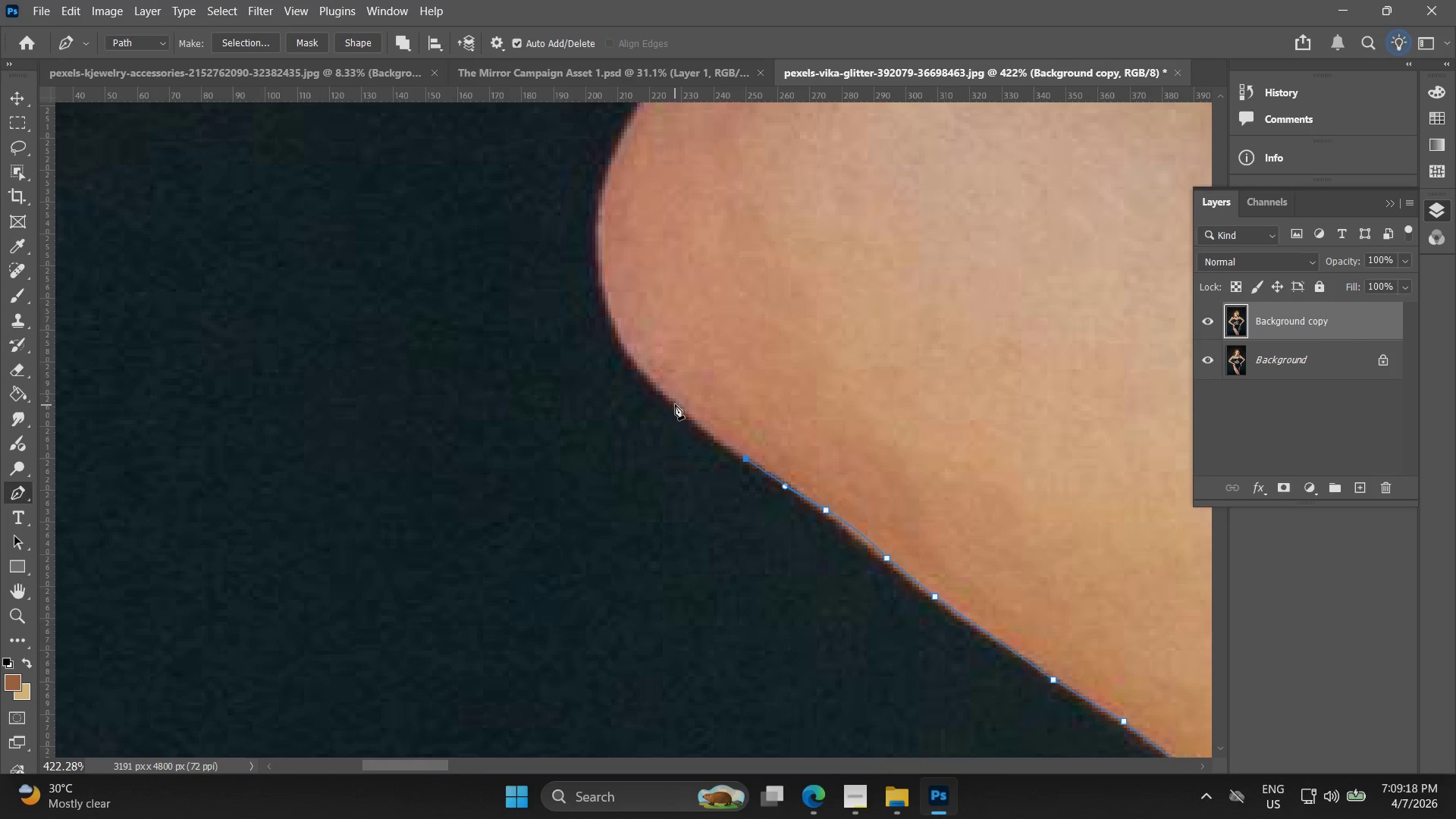 
left_click_drag(start_coordinate=[519, 305], to_coordinate=[748, 458])
 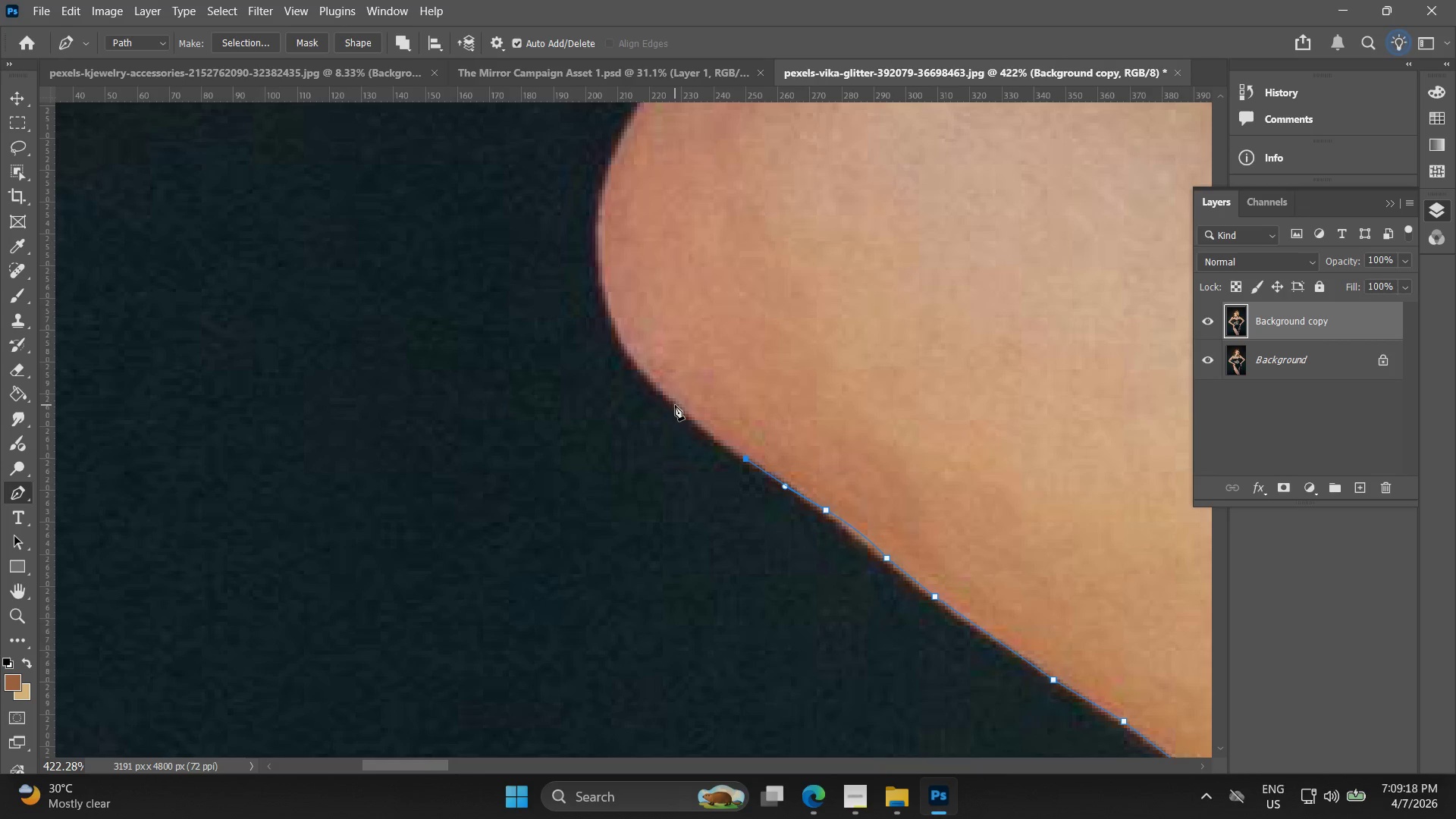 
left_click([675, 404])
 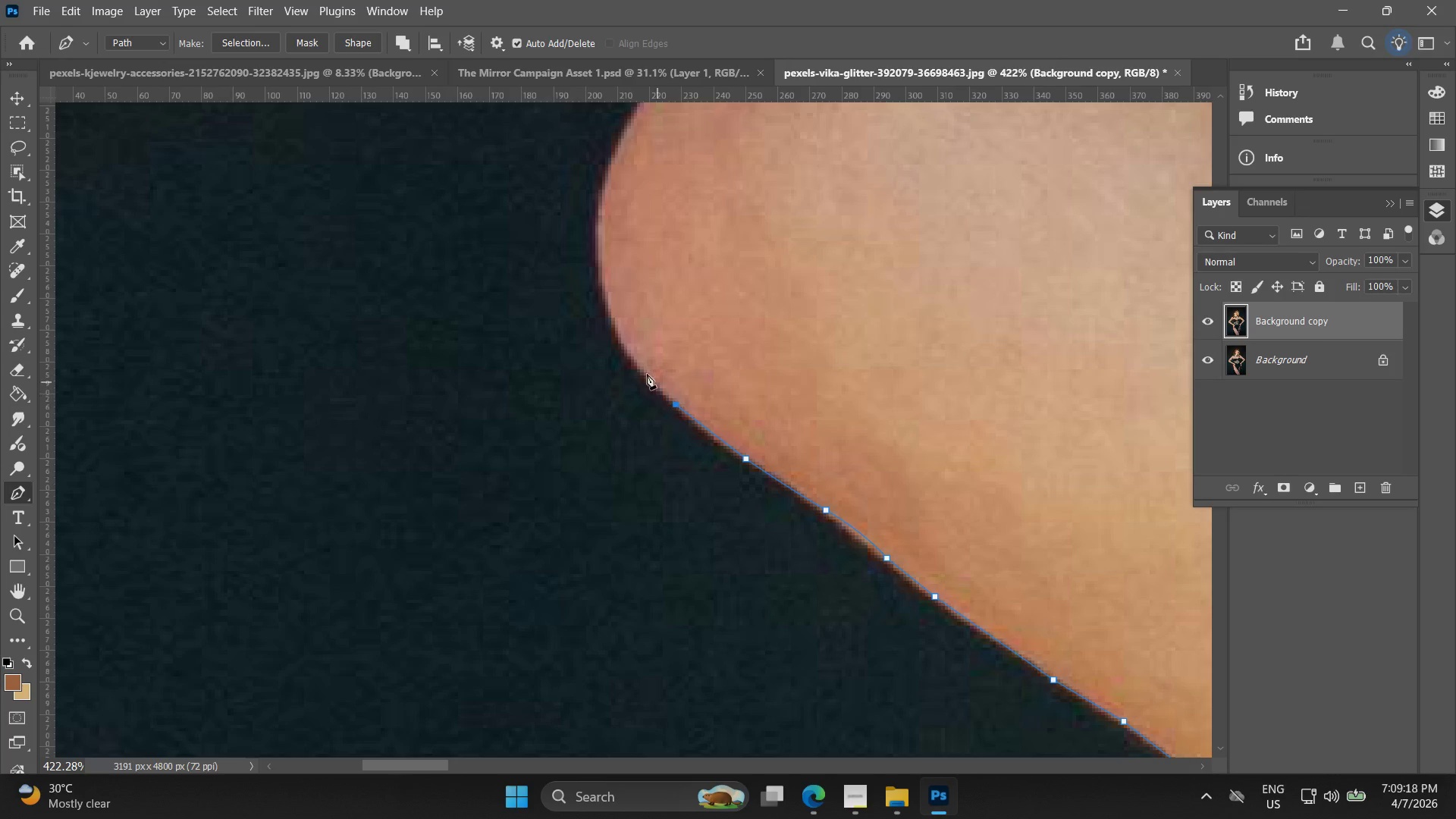 
key(Space)
 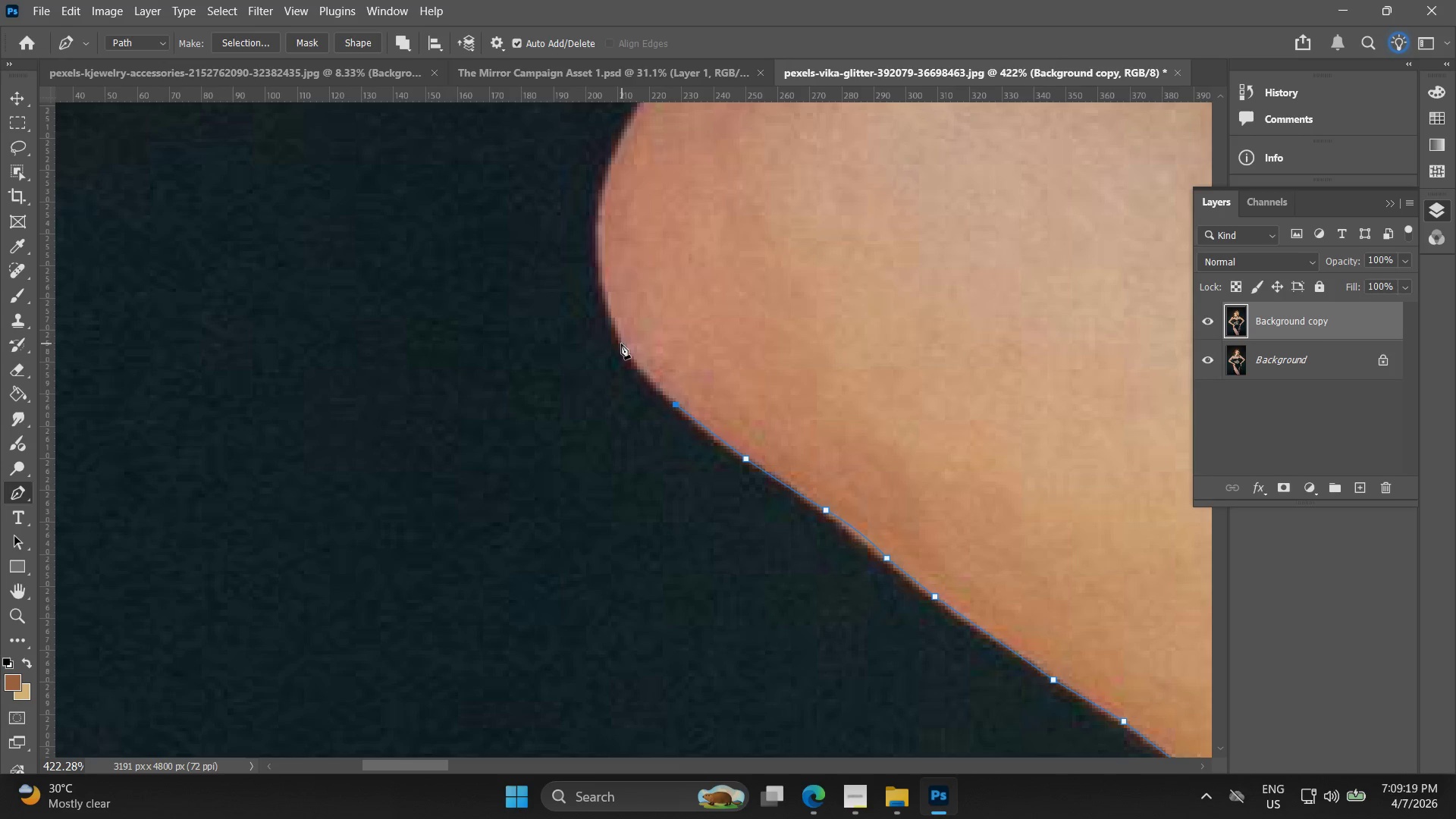 
hold_key(key=Space, duration=0.5)
 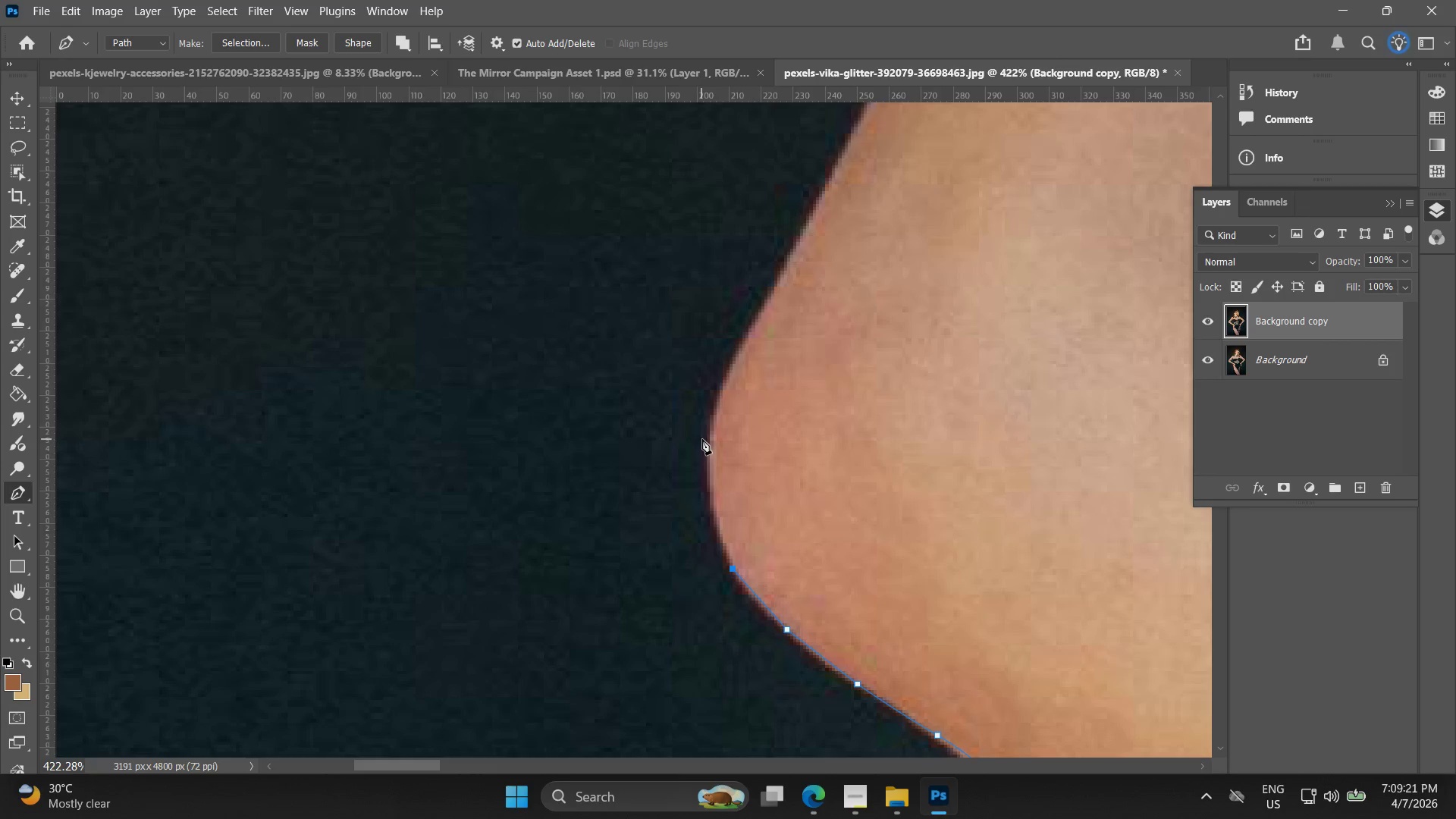 
left_click_drag(start_coordinate=[594, 301], to_coordinate=[705, 526])
 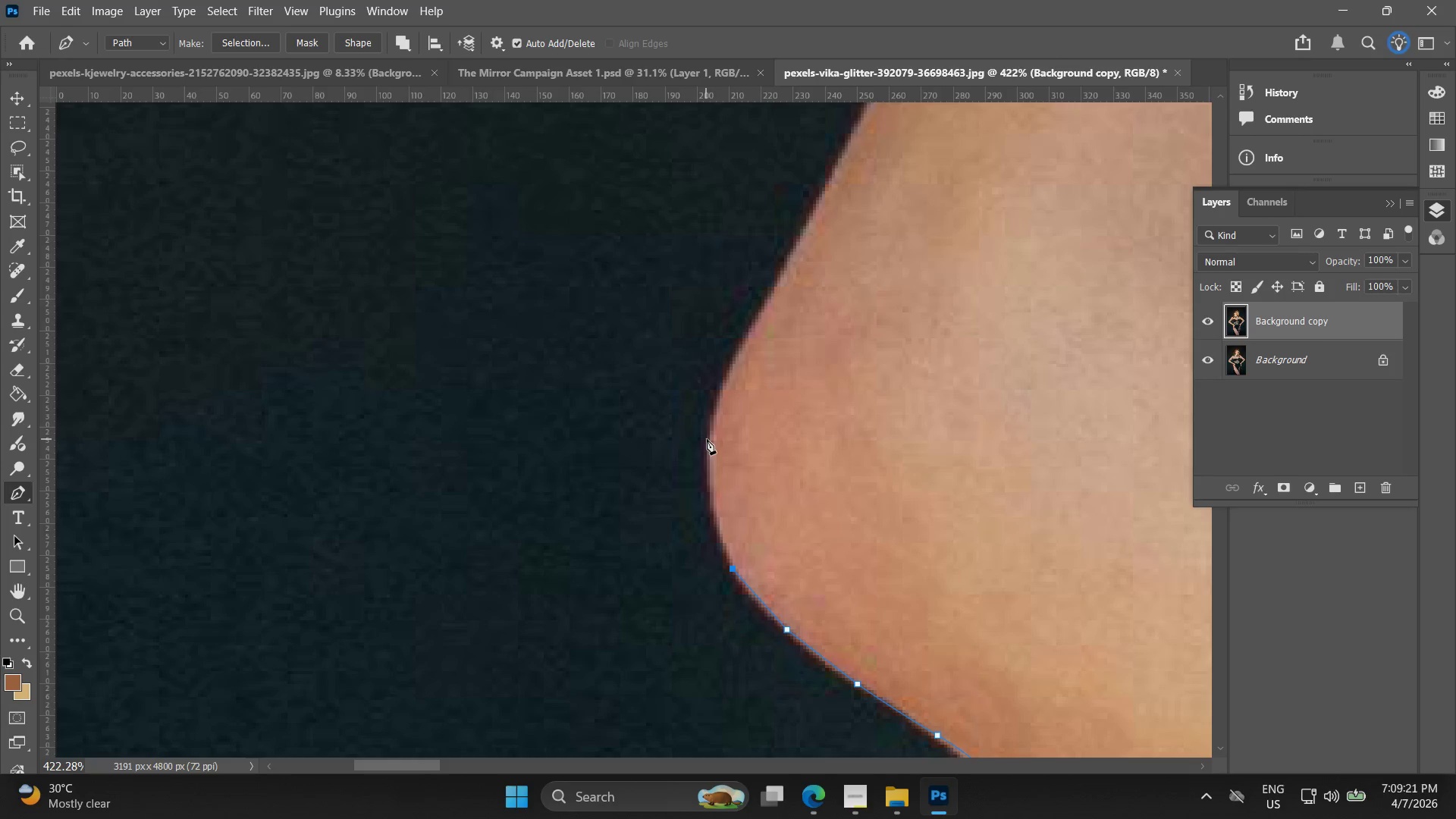 
left_click_drag(start_coordinate=[711, 438], to_coordinate=[725, 383])
 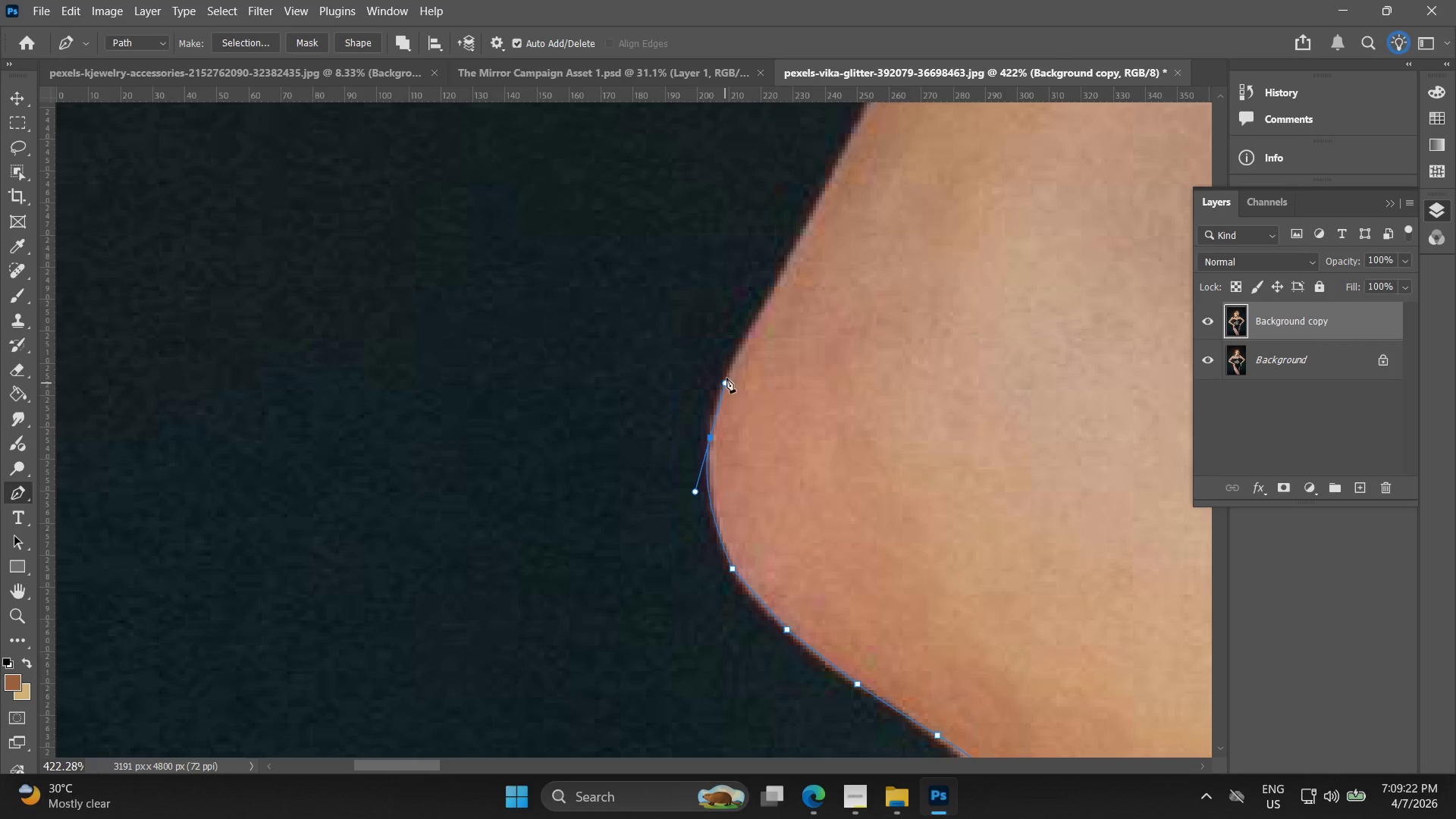 
hold_key(key=Space, duration=0.5)
 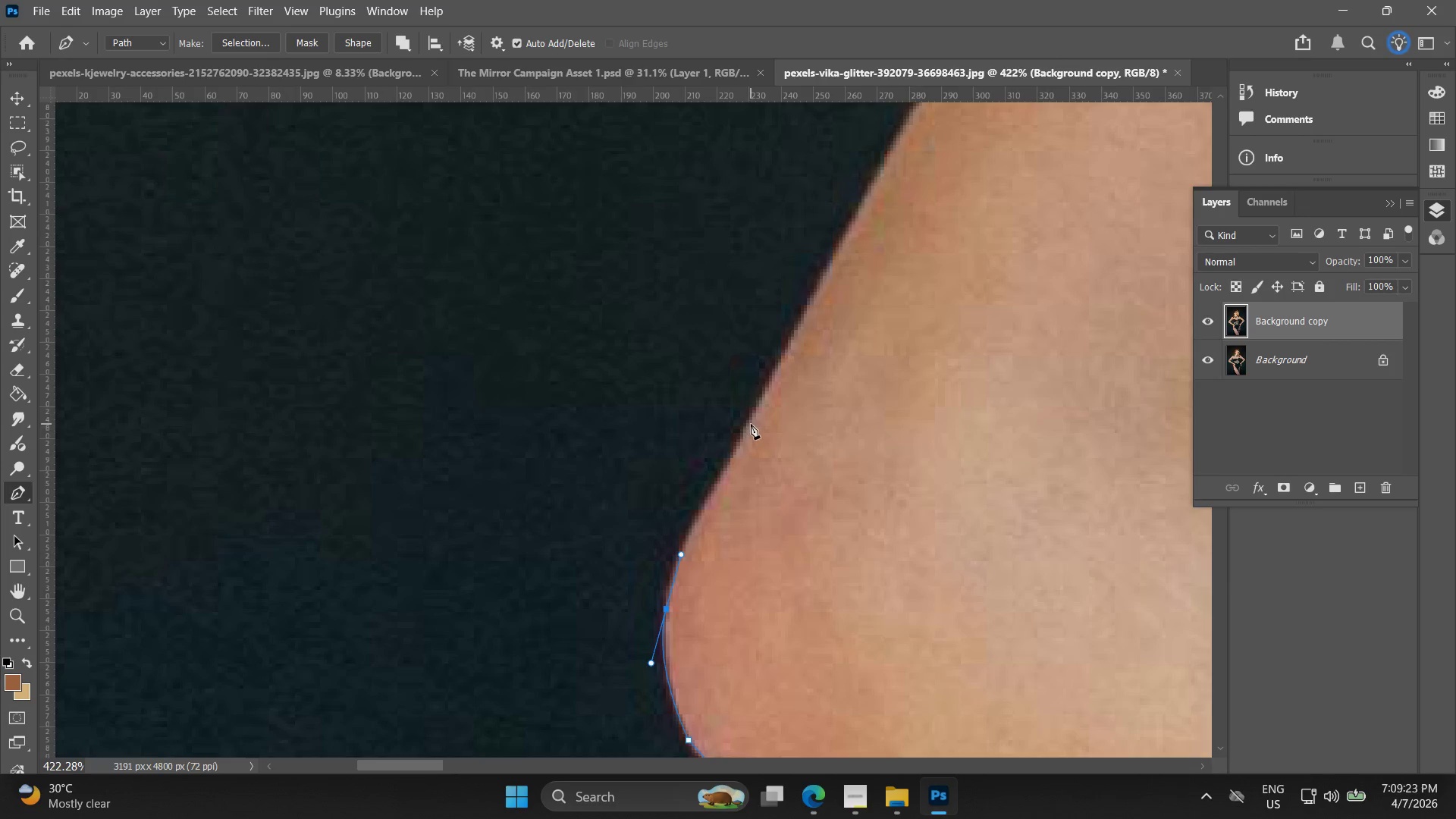 
left_click_drag(start_coordinate=[739, 365], to_coordinate=[695, 536])
 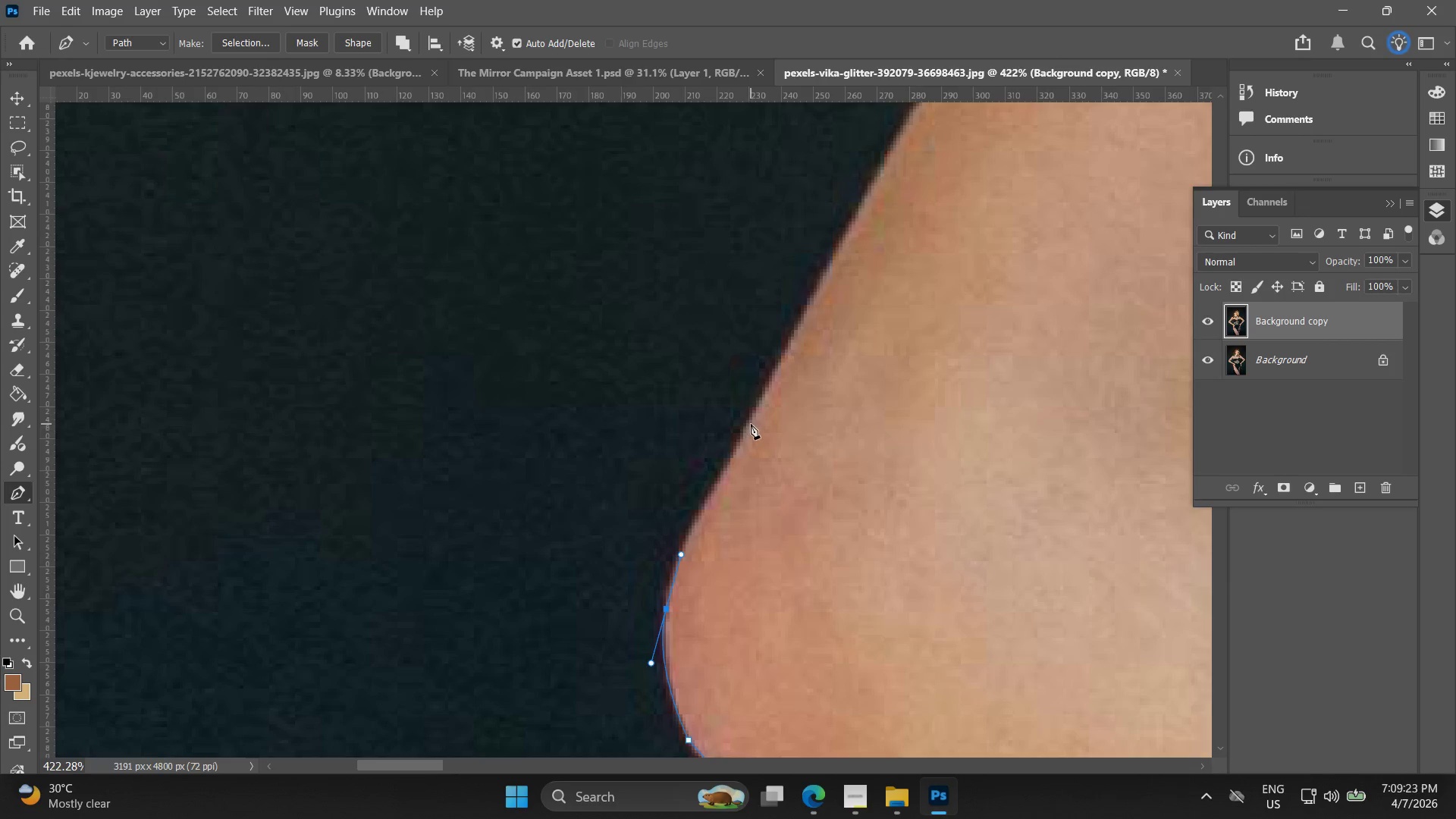 
left_click_drag(start_coordinate=[752, 422], to_coordinate=[771, 388])
 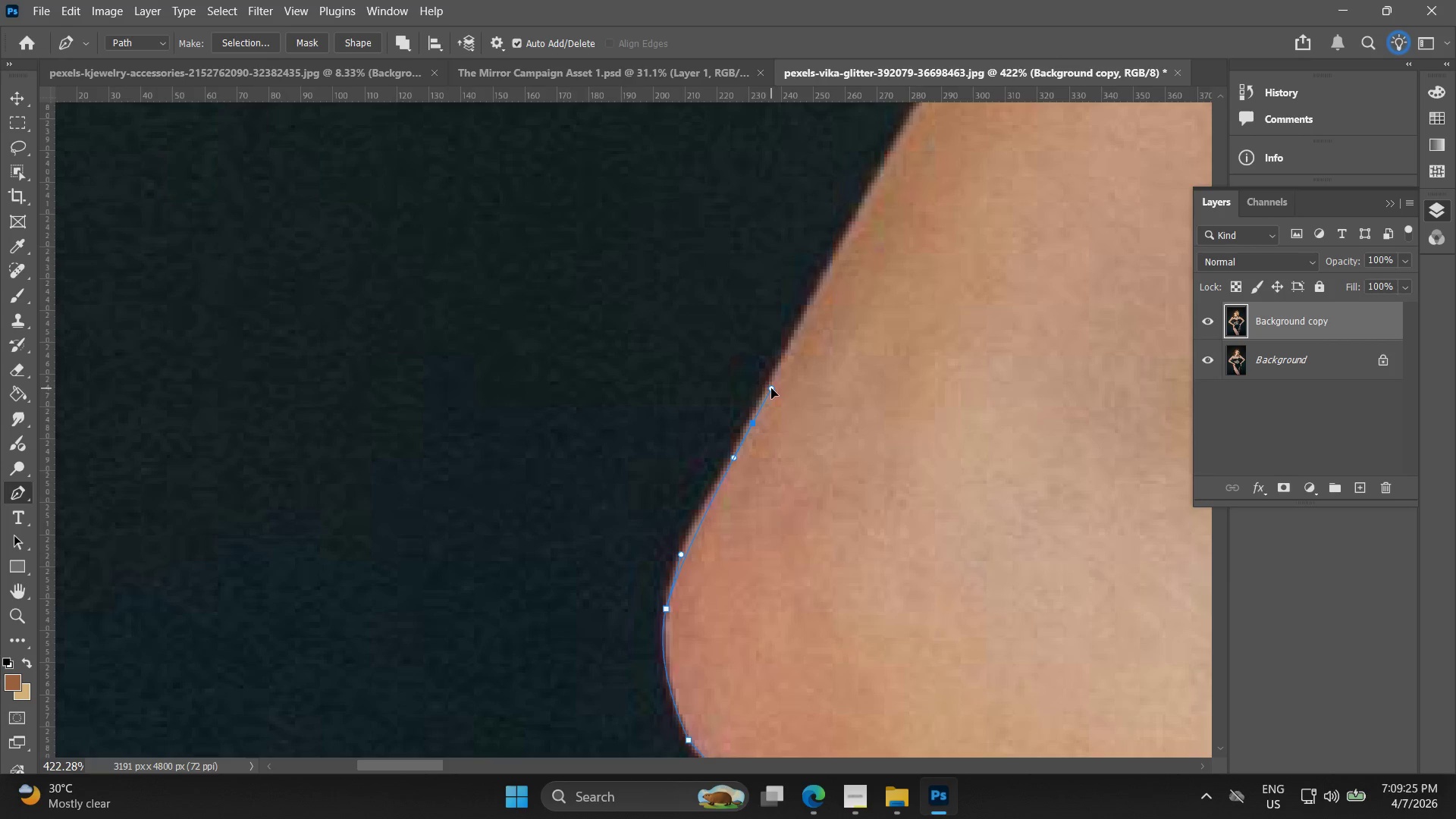 
hold_key(key=Space, duration=0.56)
 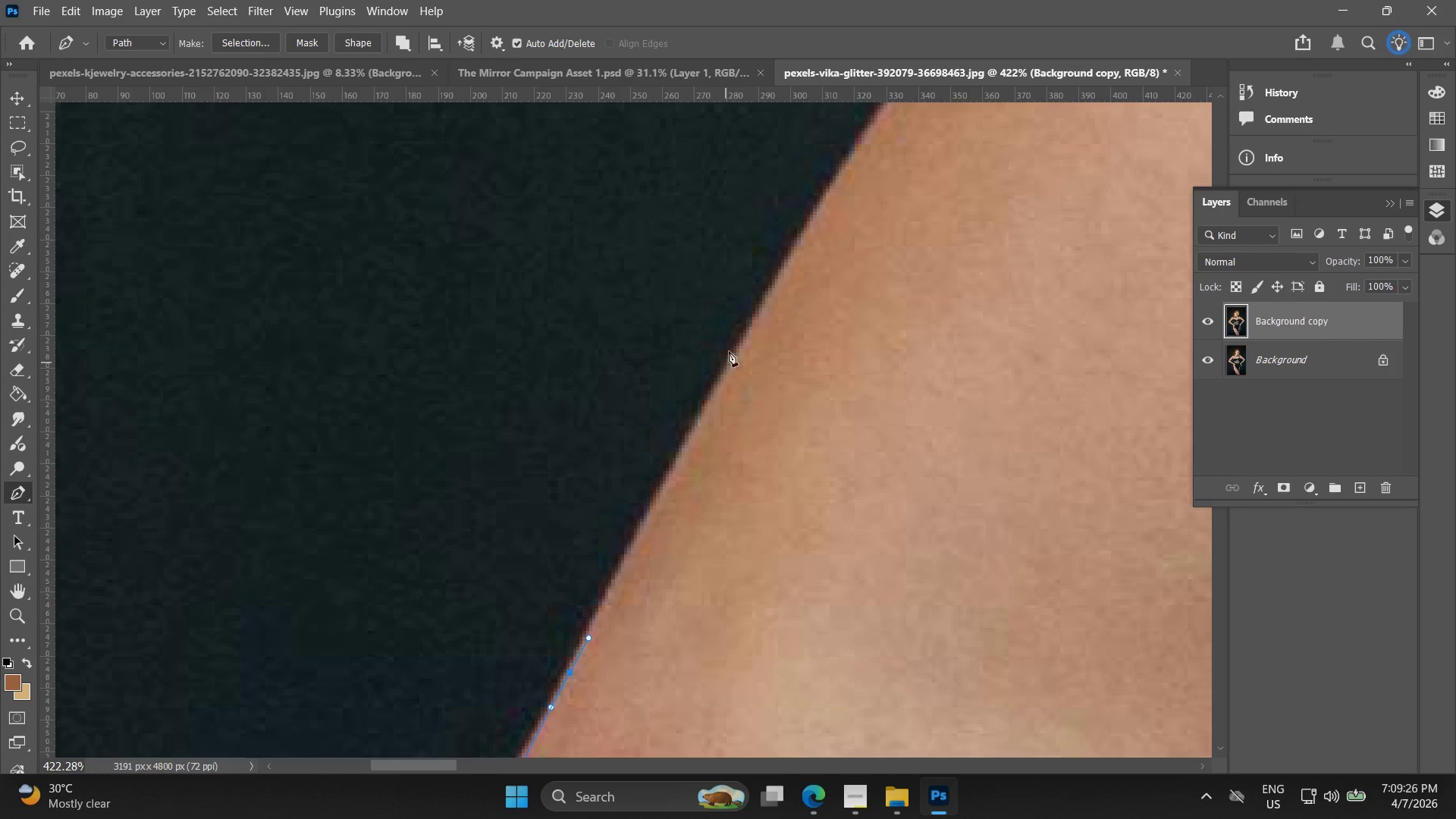 
left_click_drag(start_coordinate=[825, 388], to_coordinate=[642, 637])
 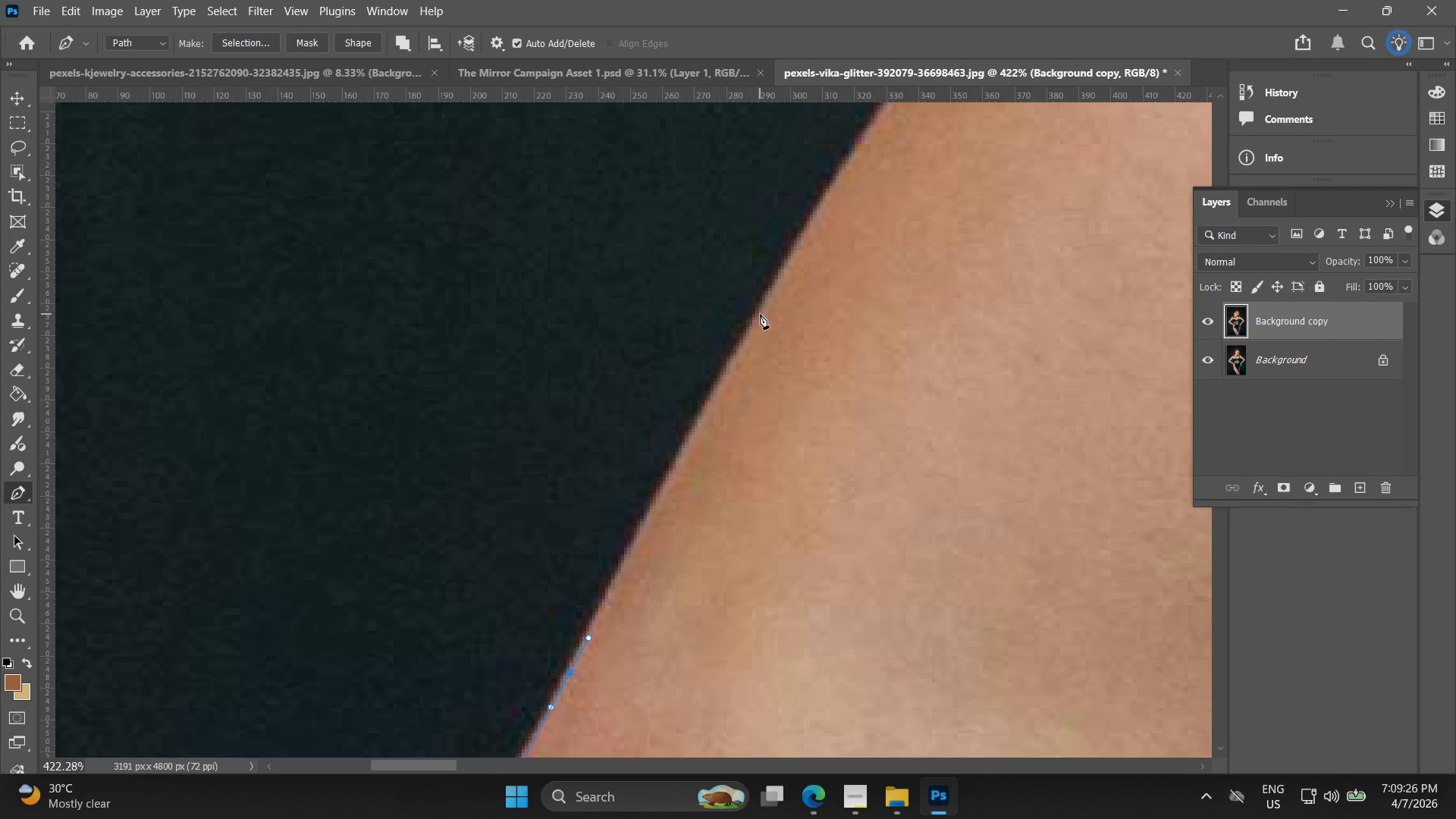 
left_click([764, 305])
 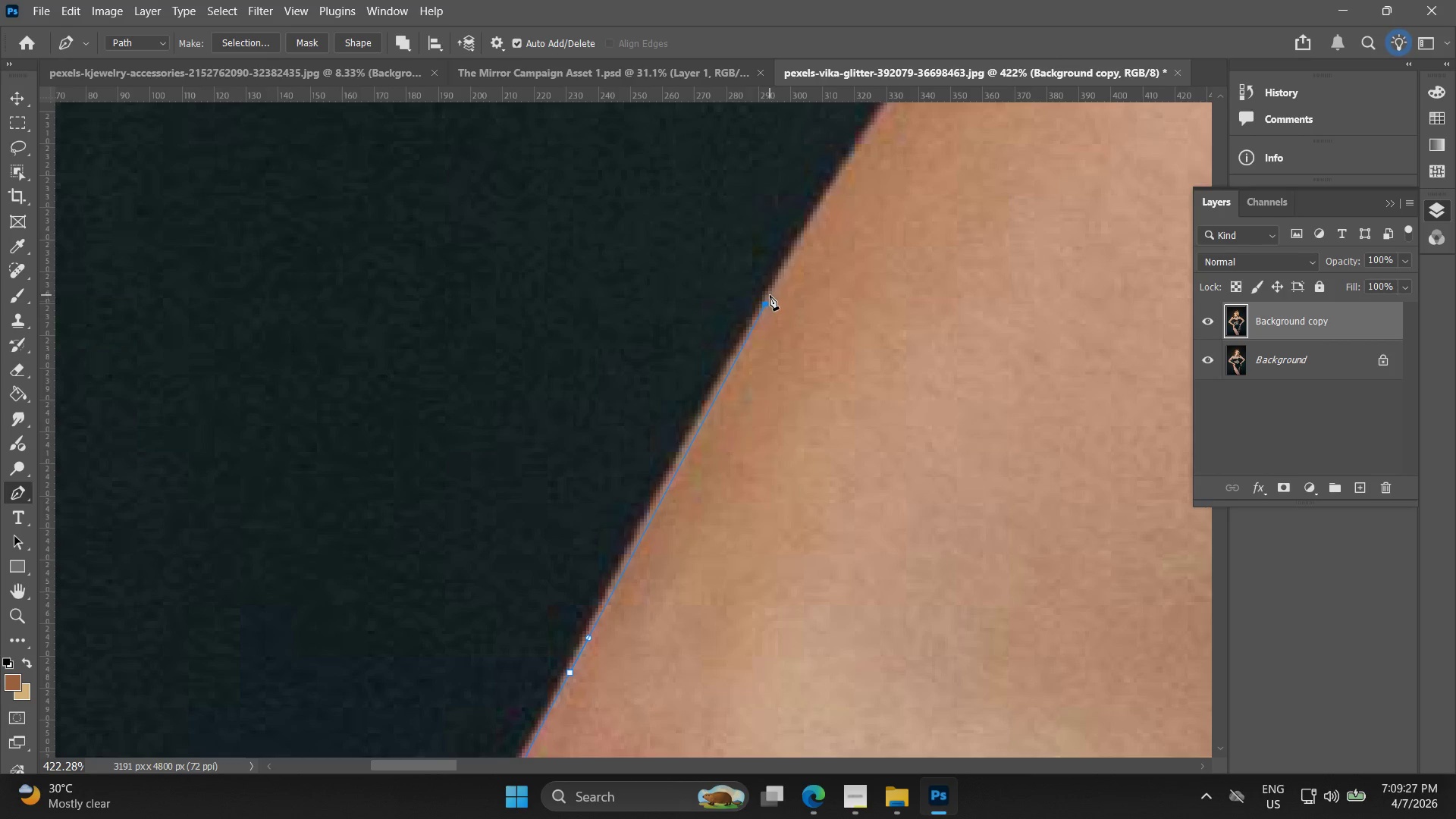 
key(Control+ControlLeft)
 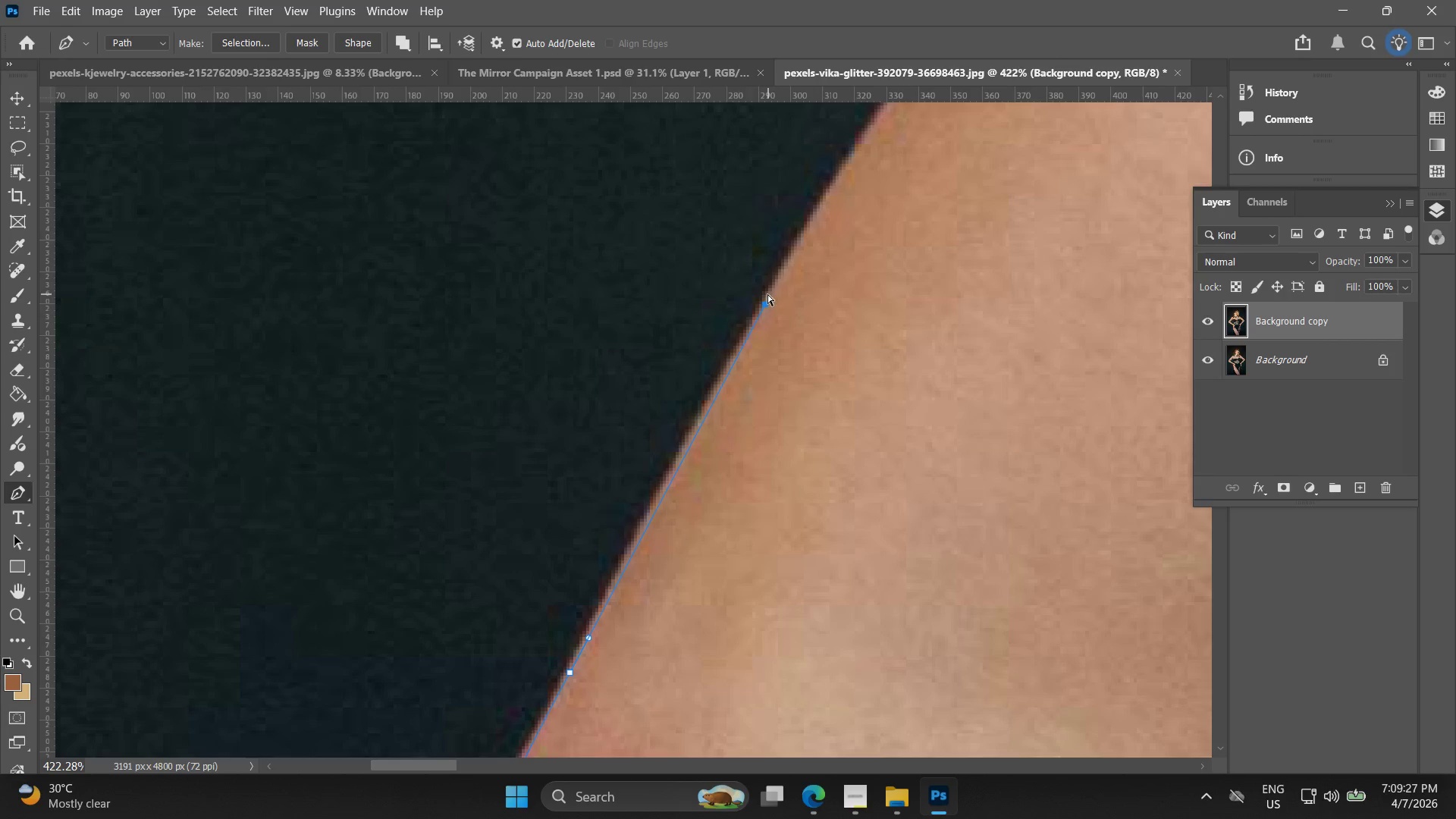 
key(Control+Z)
 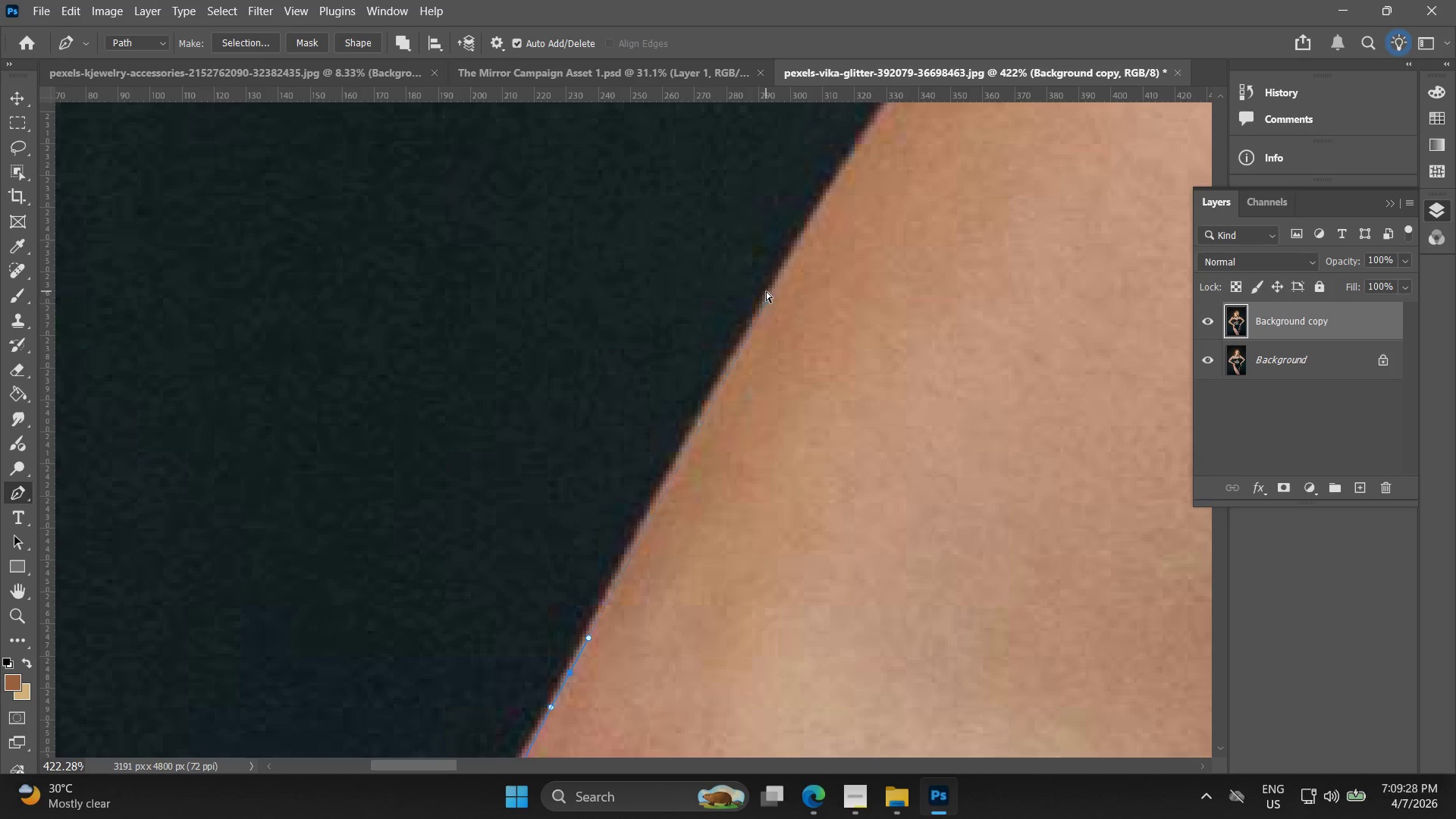 
left_click([766, 291])
 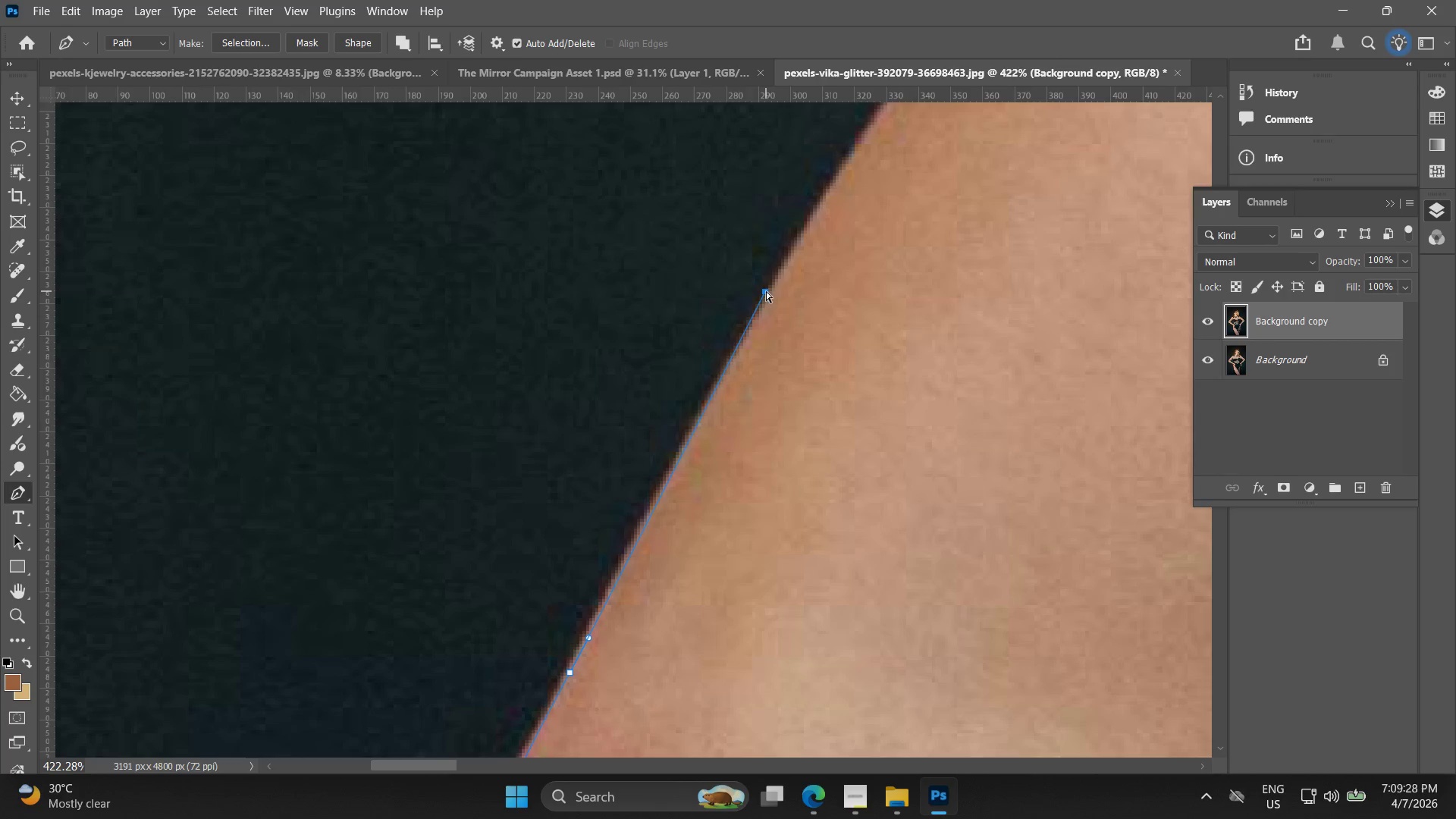 
key(Control+ControlLeft)
 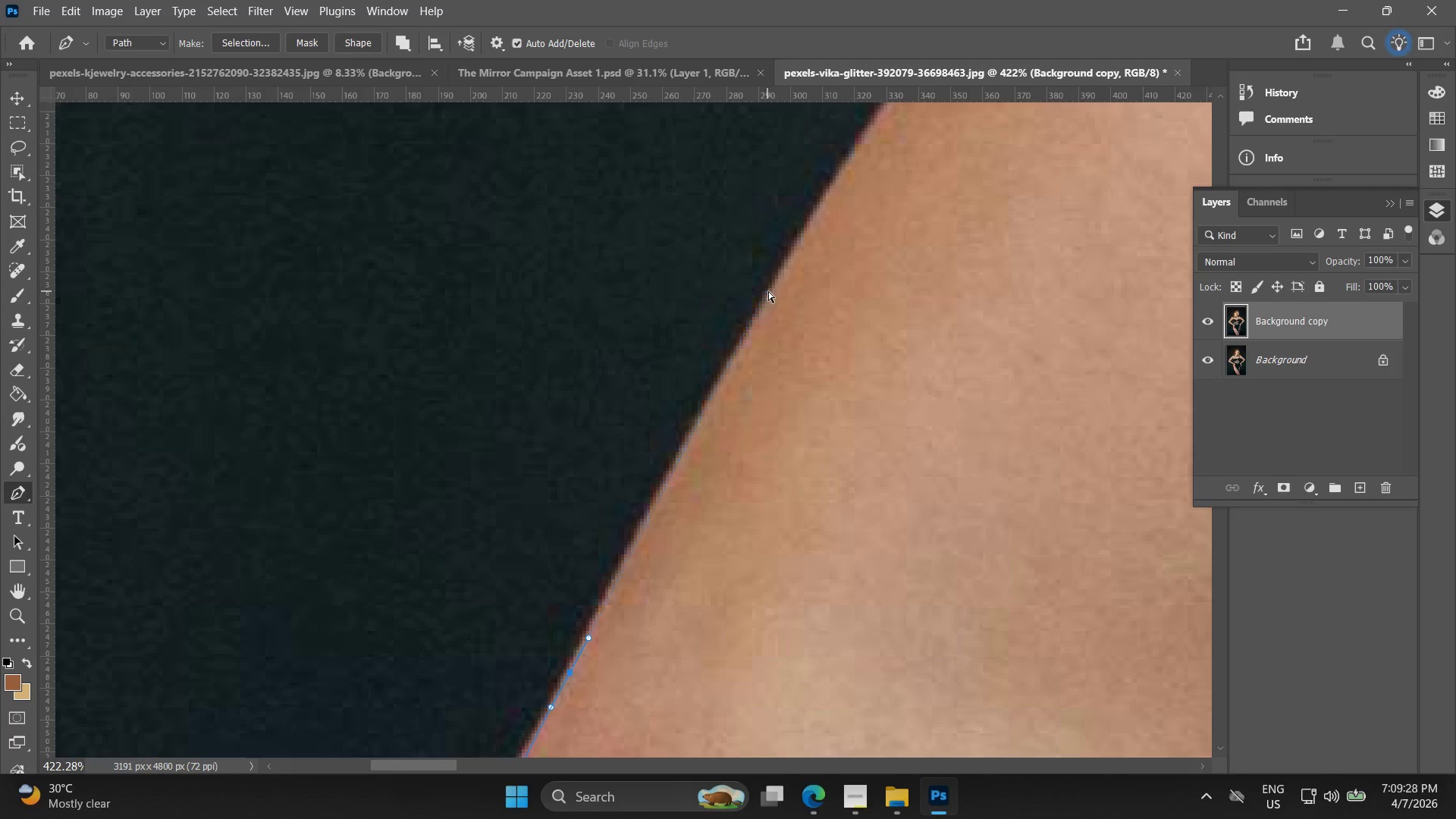 
key(Control+Z)
 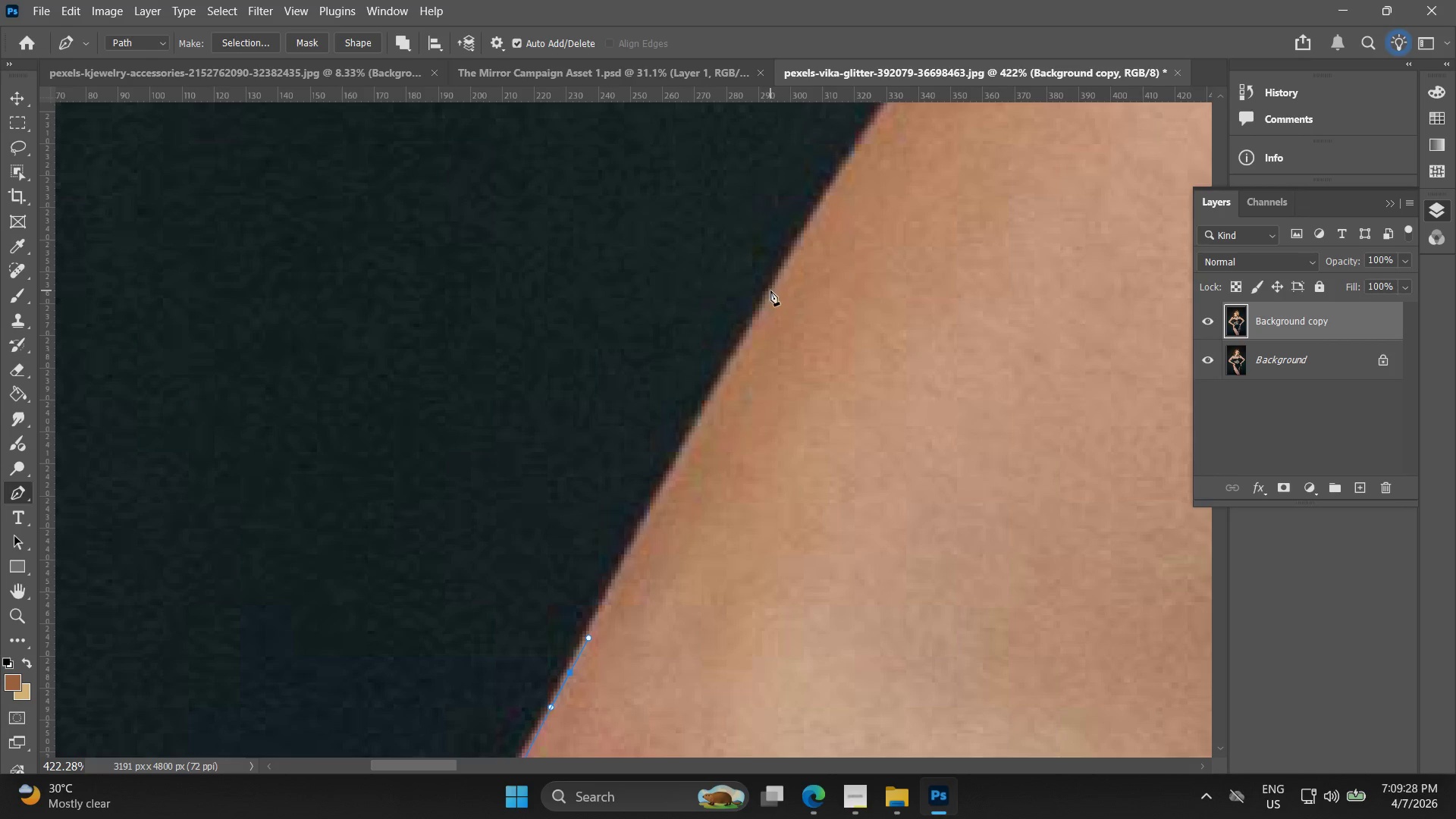 
left_click([770, 290])
 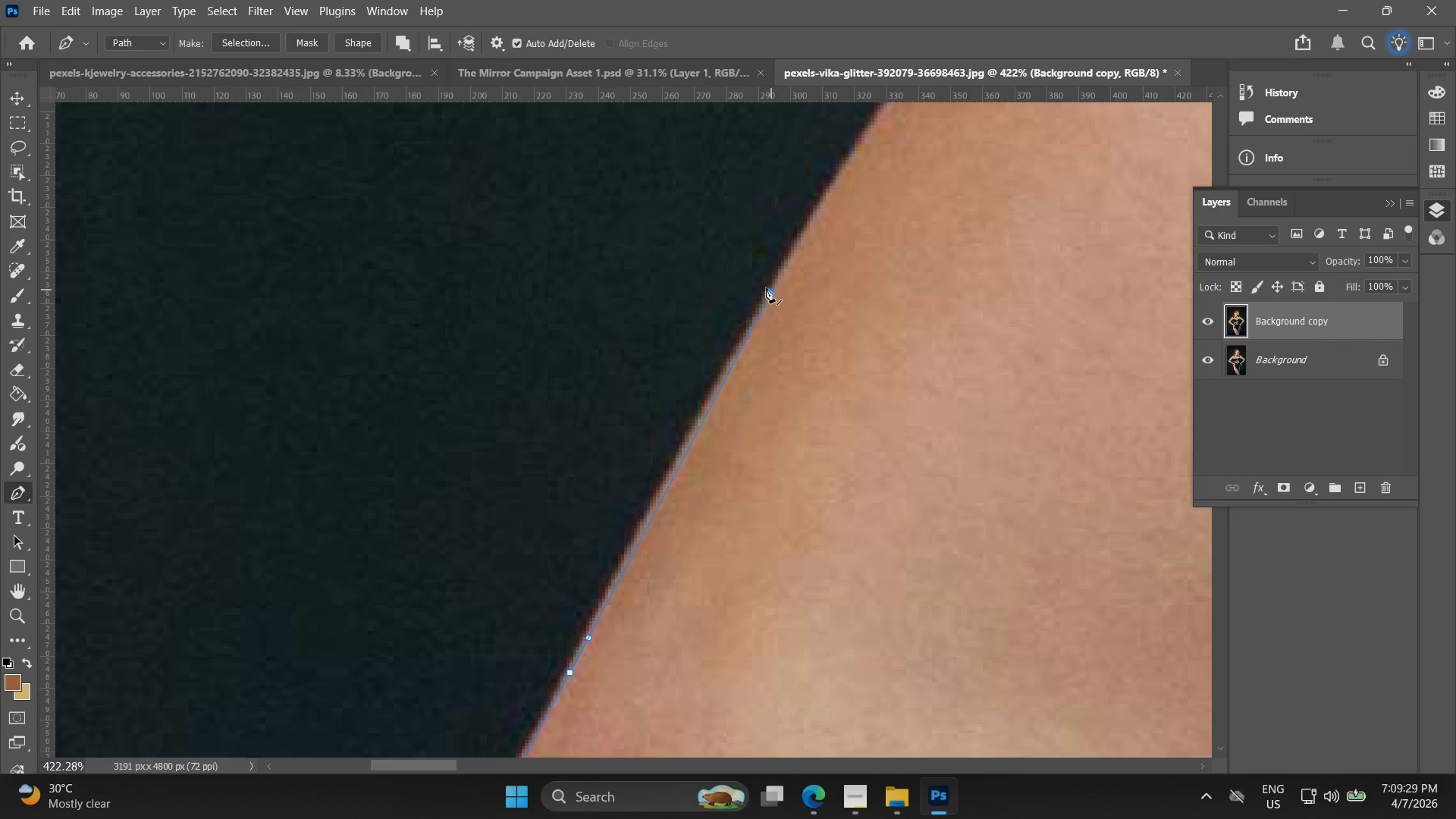 
key(Alt+AltLeft)
 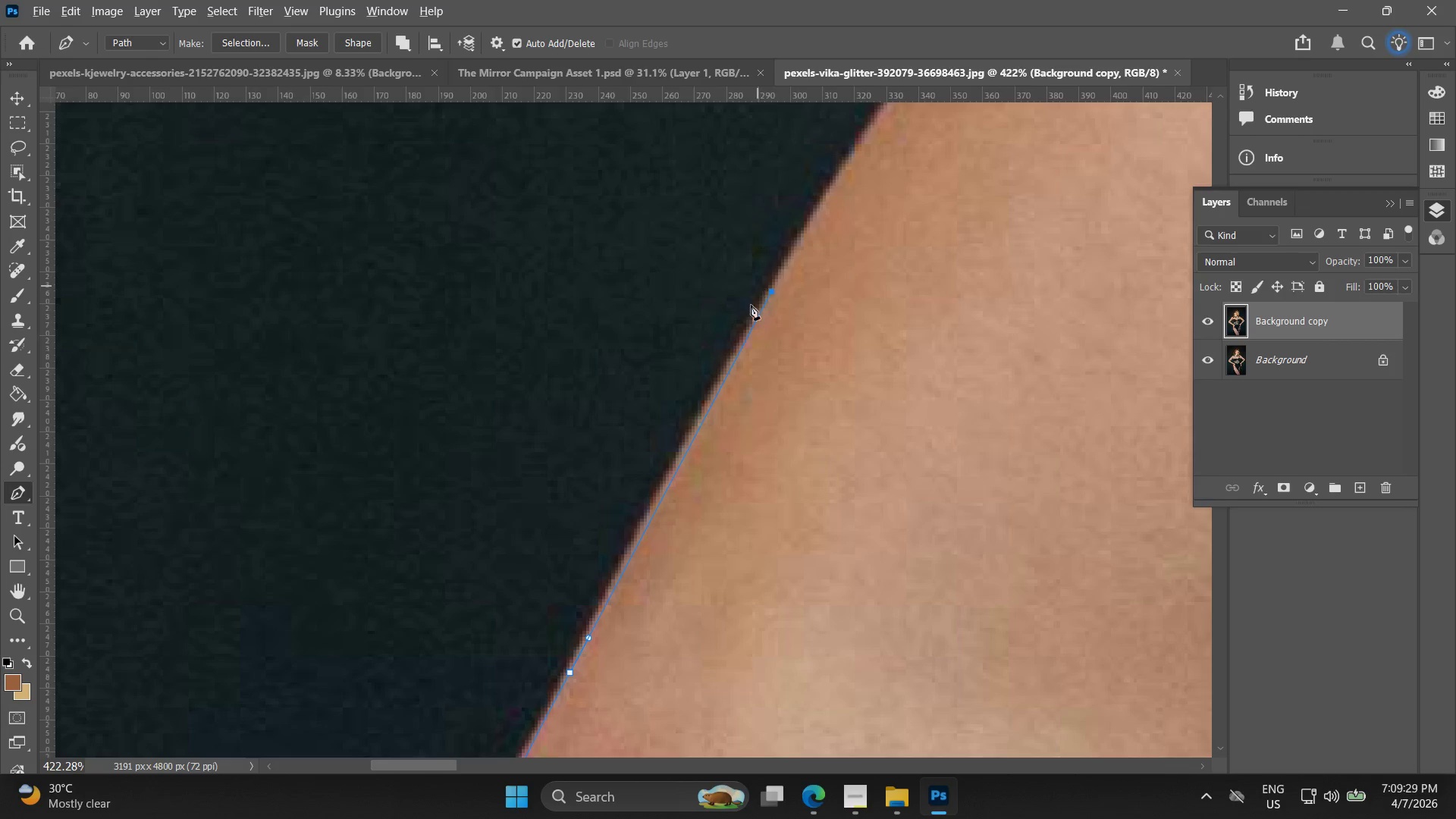 
scroll: coordinate [748, 343], scroll_direction: down, amount: 4.0
 